 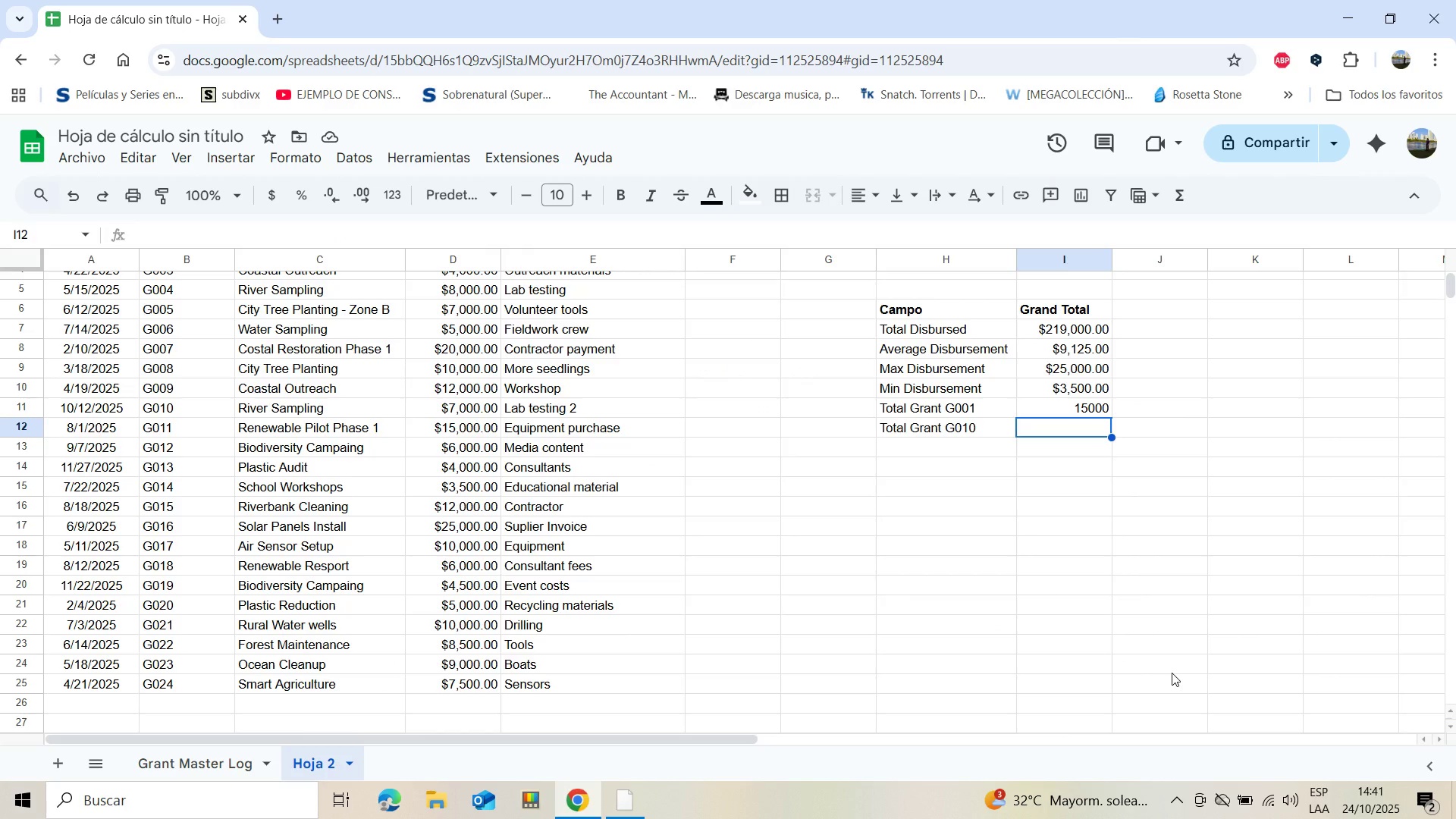 
type()su)
 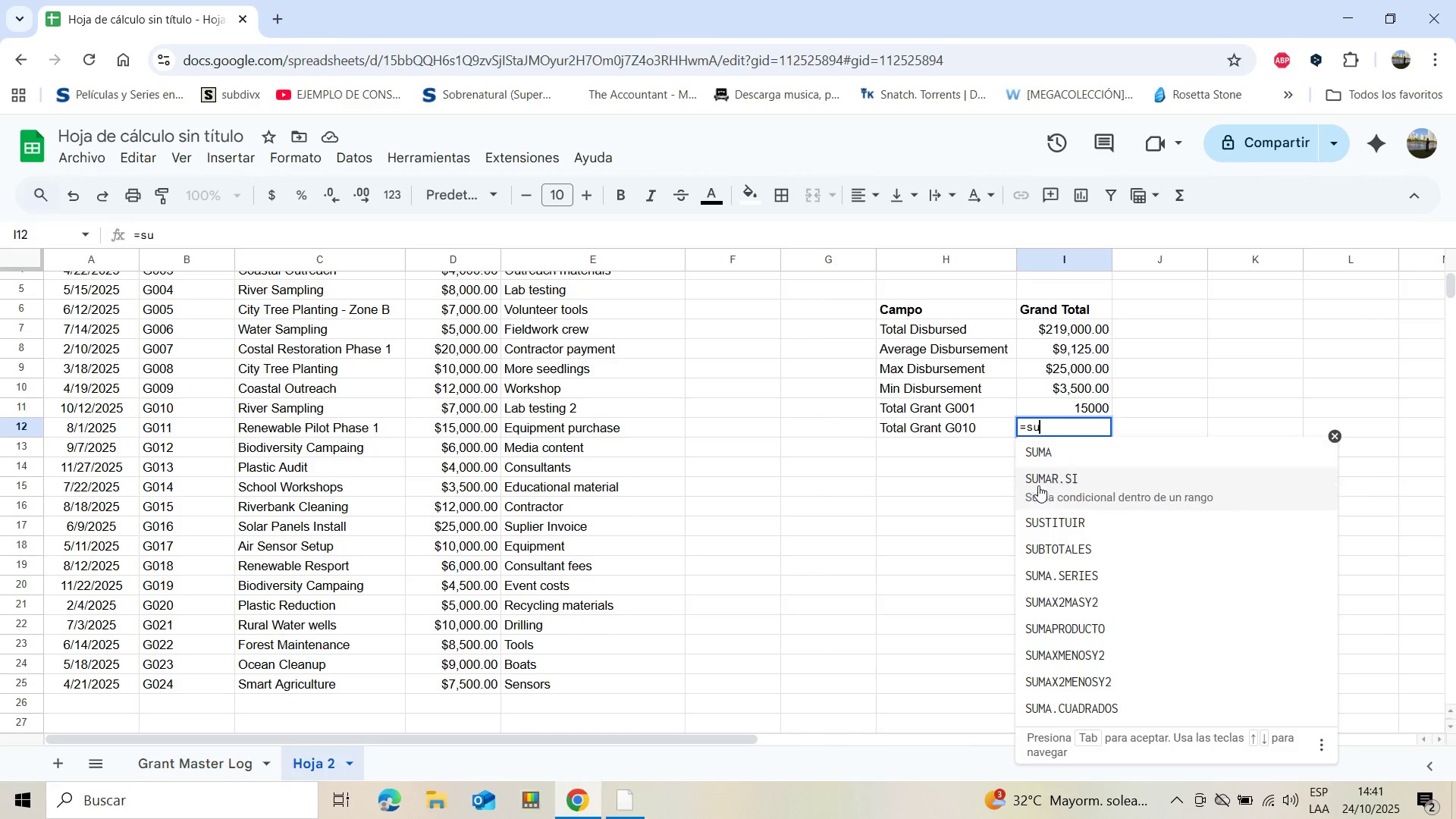 
left_click([1040, 488])
 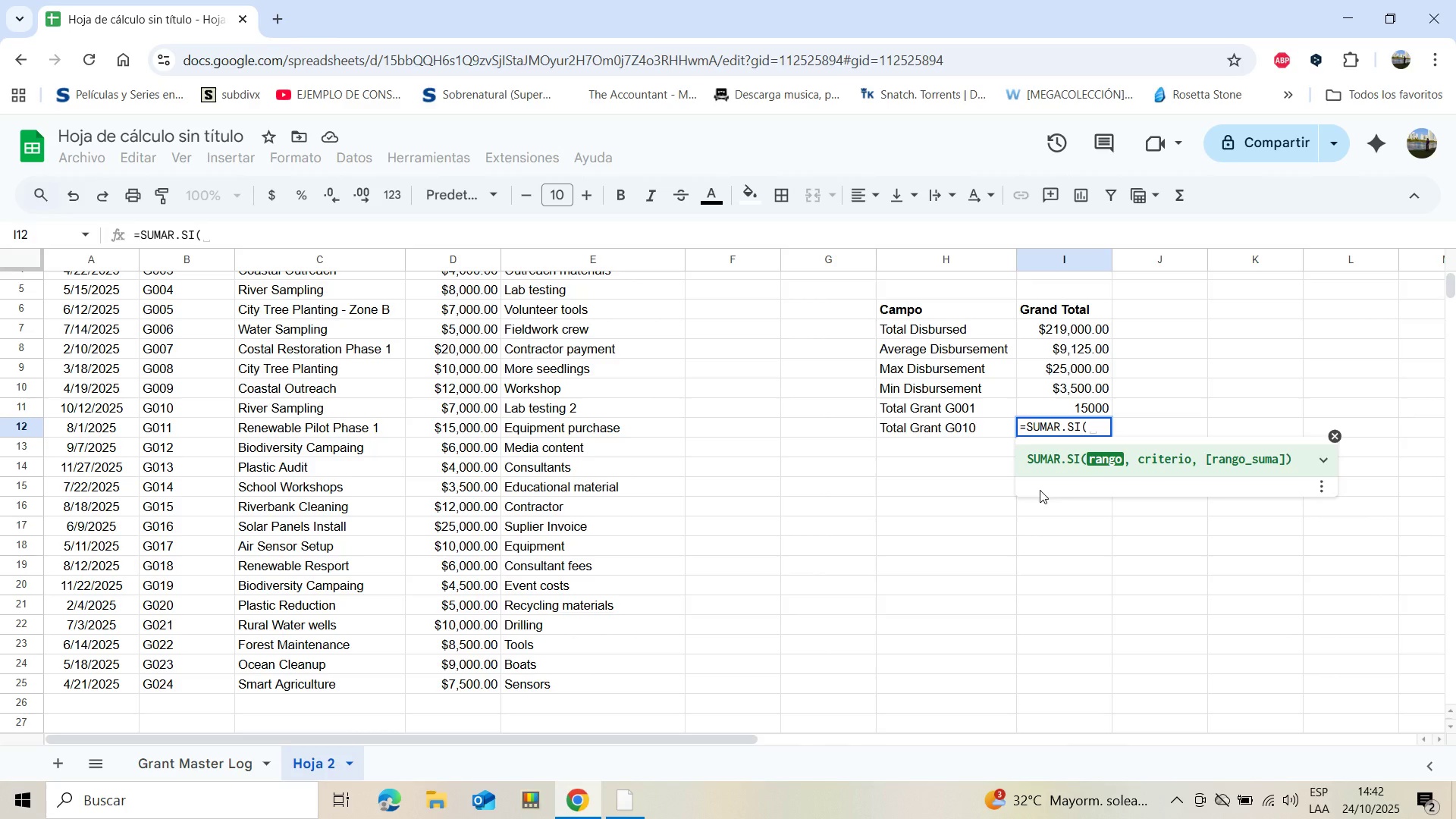 
wait(15.41)
 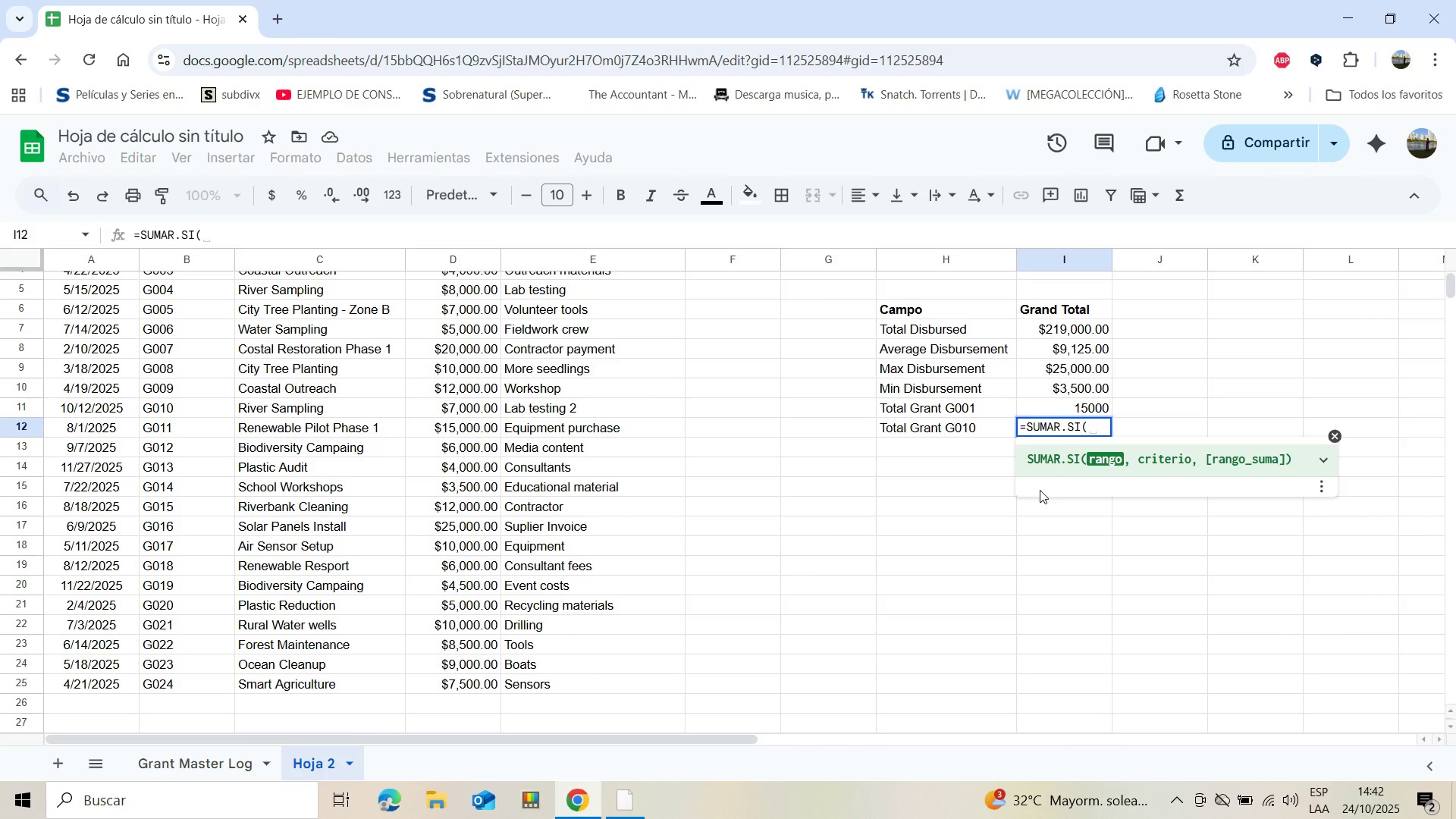 
type(B2)
 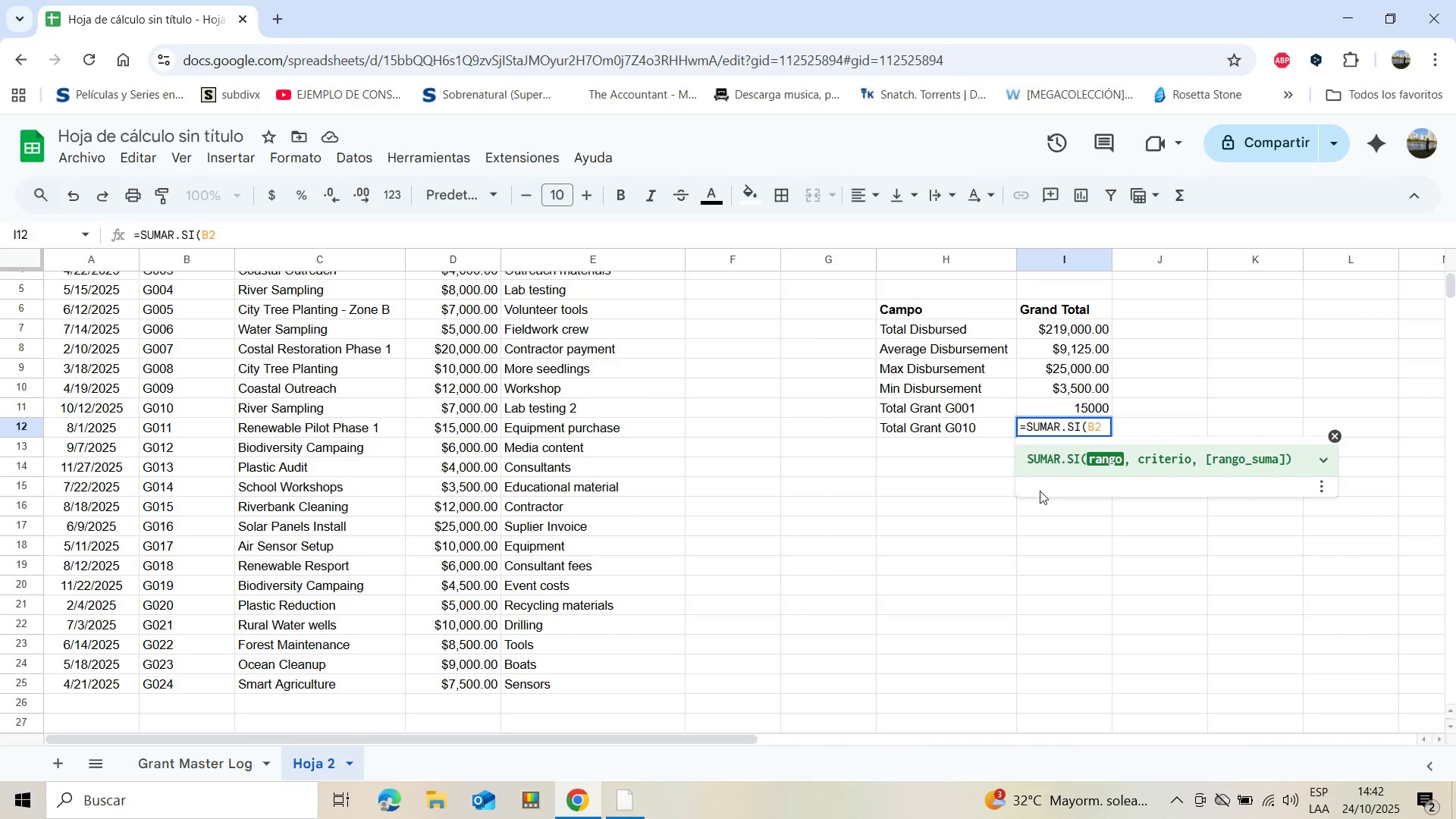 
key(Shift+Period)
 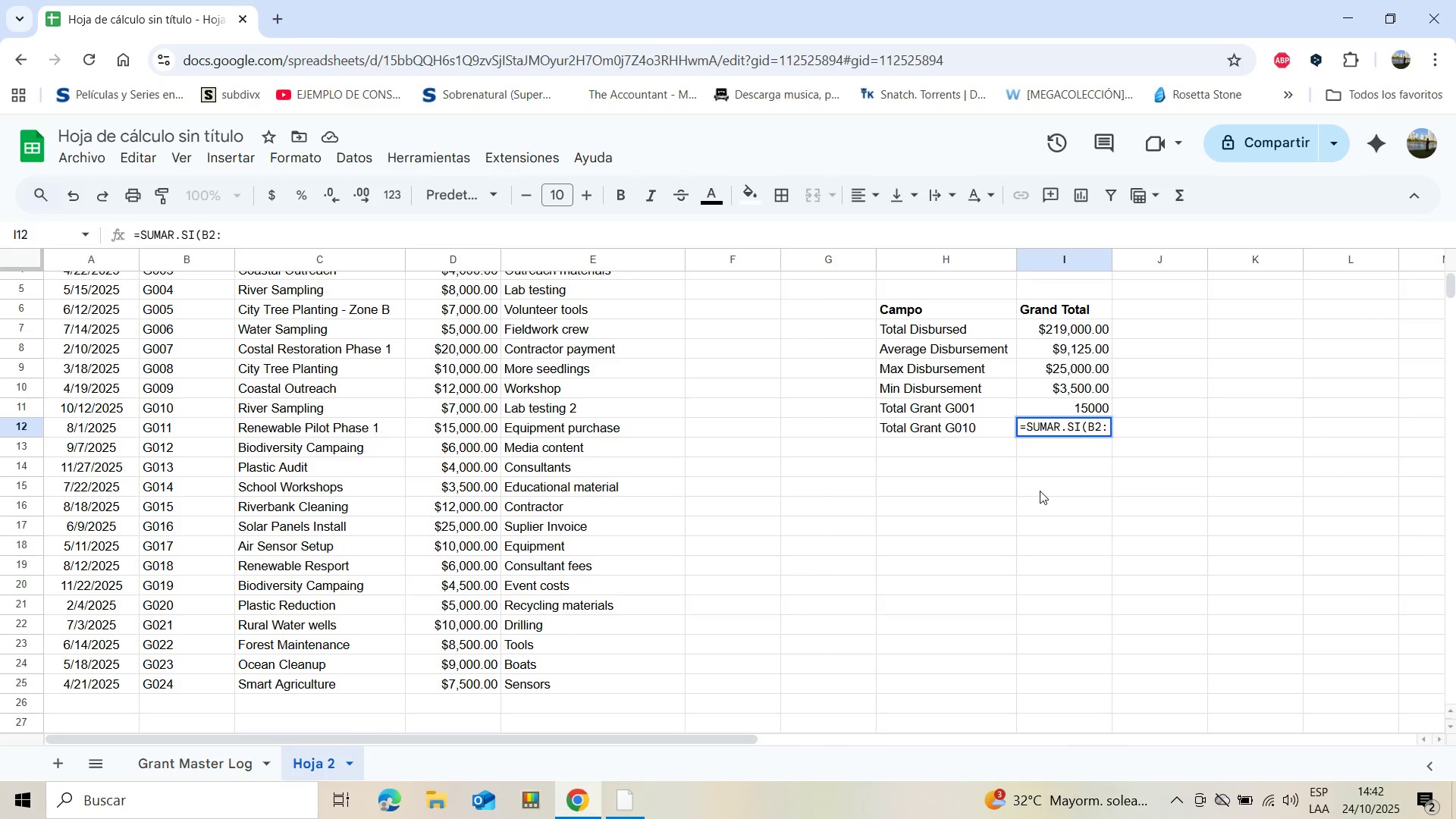 
wait(5.21)
 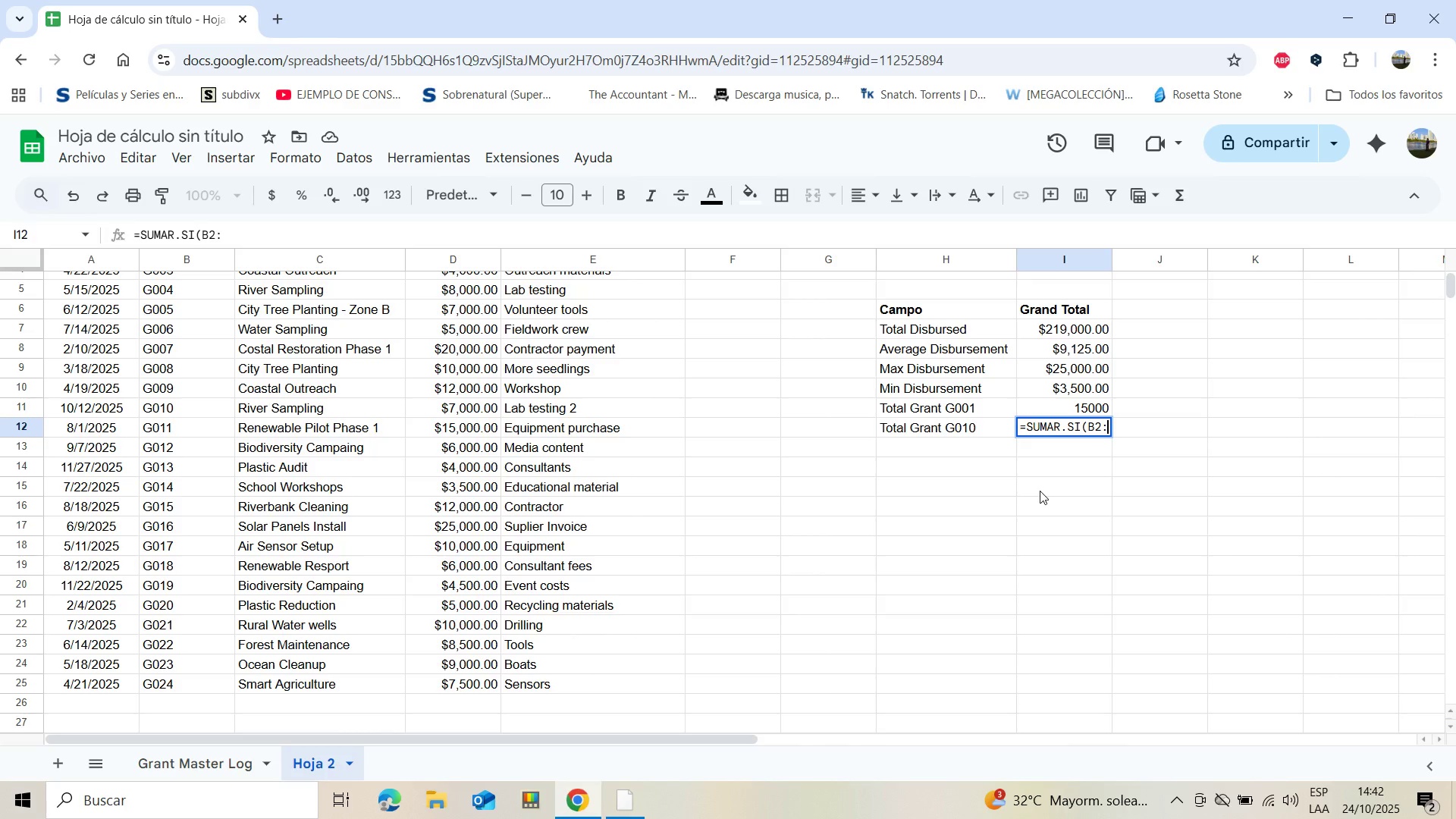 
type(B25)
 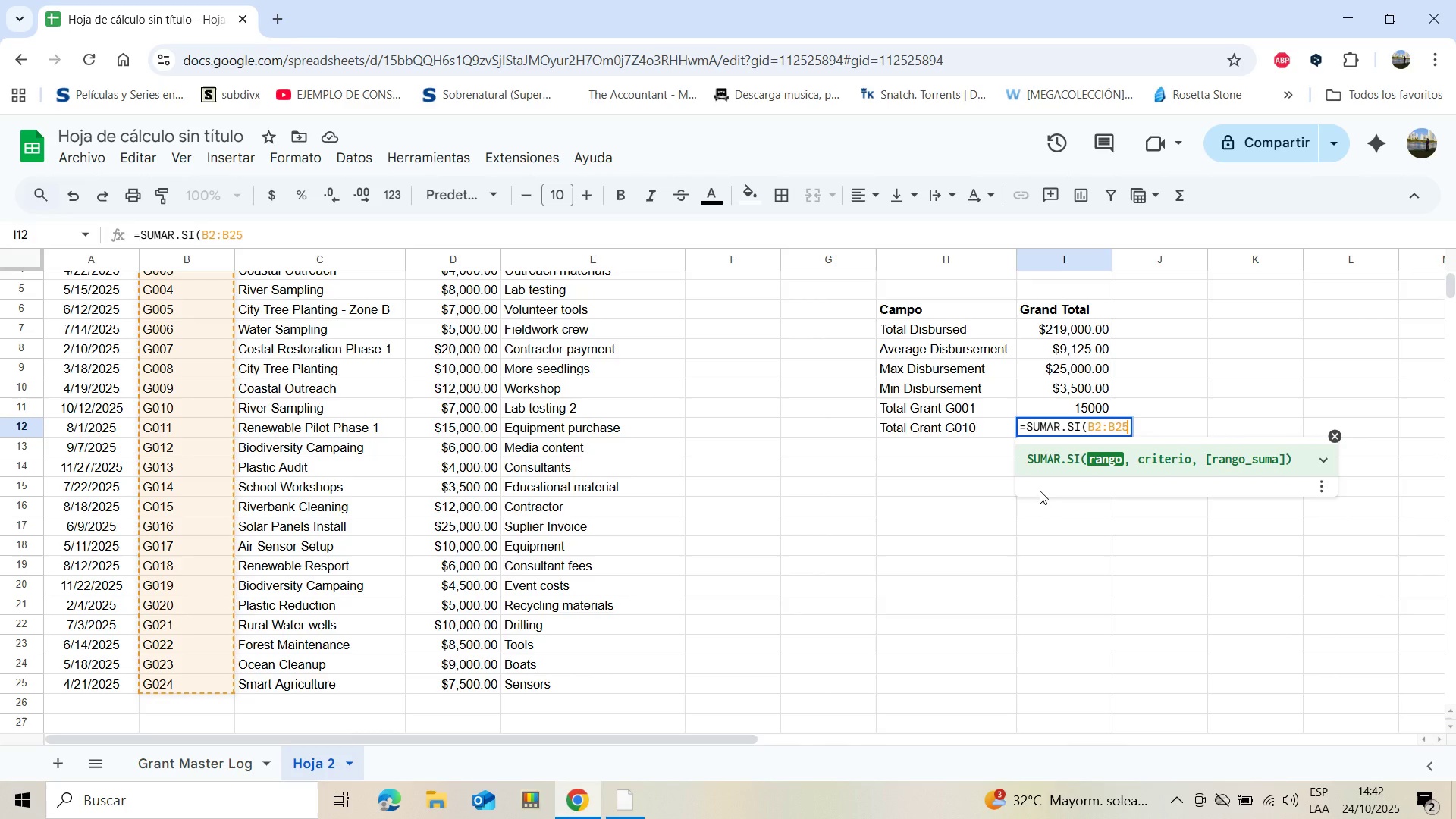 
key(Comma)
 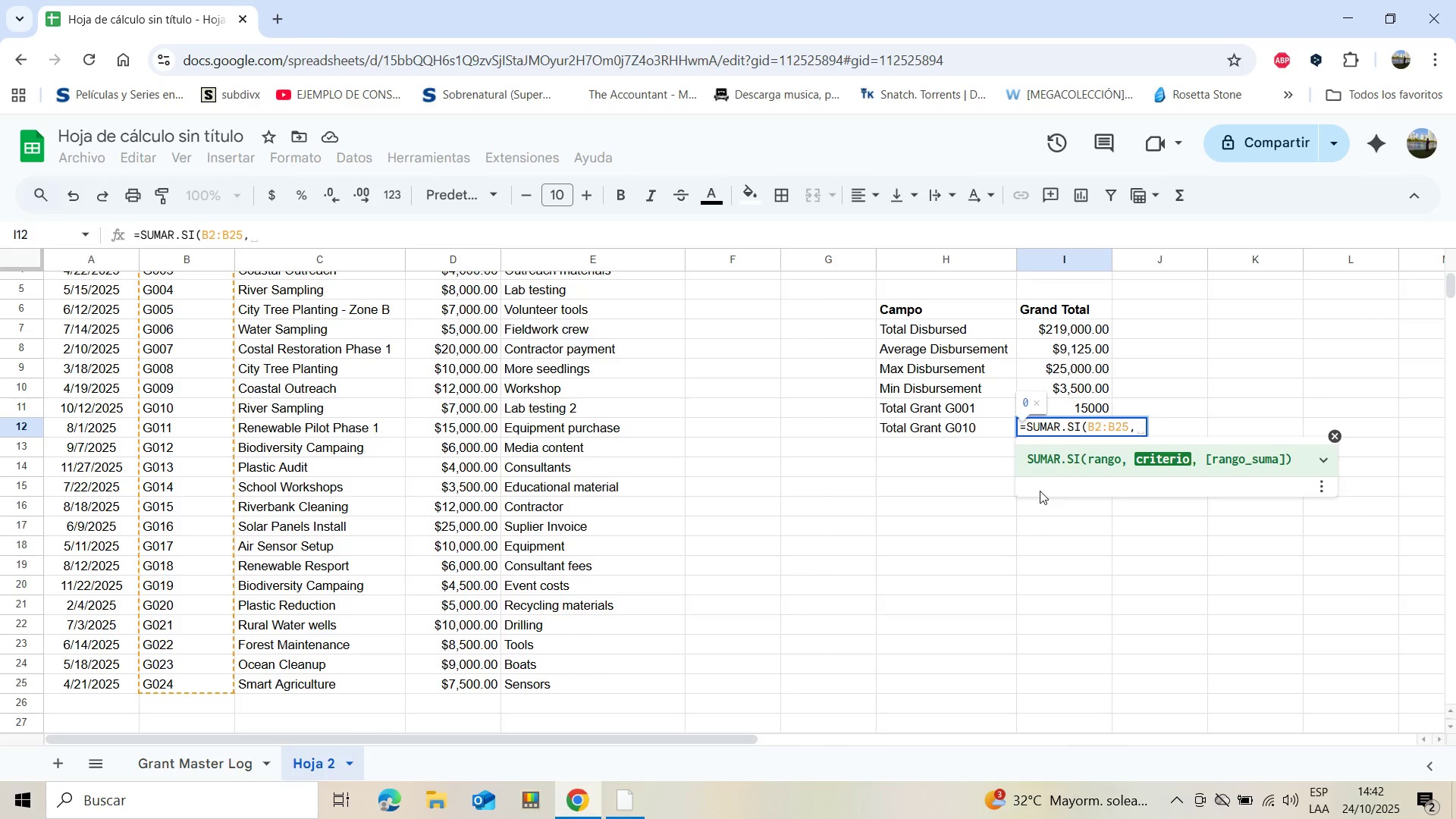 
type(G010)
 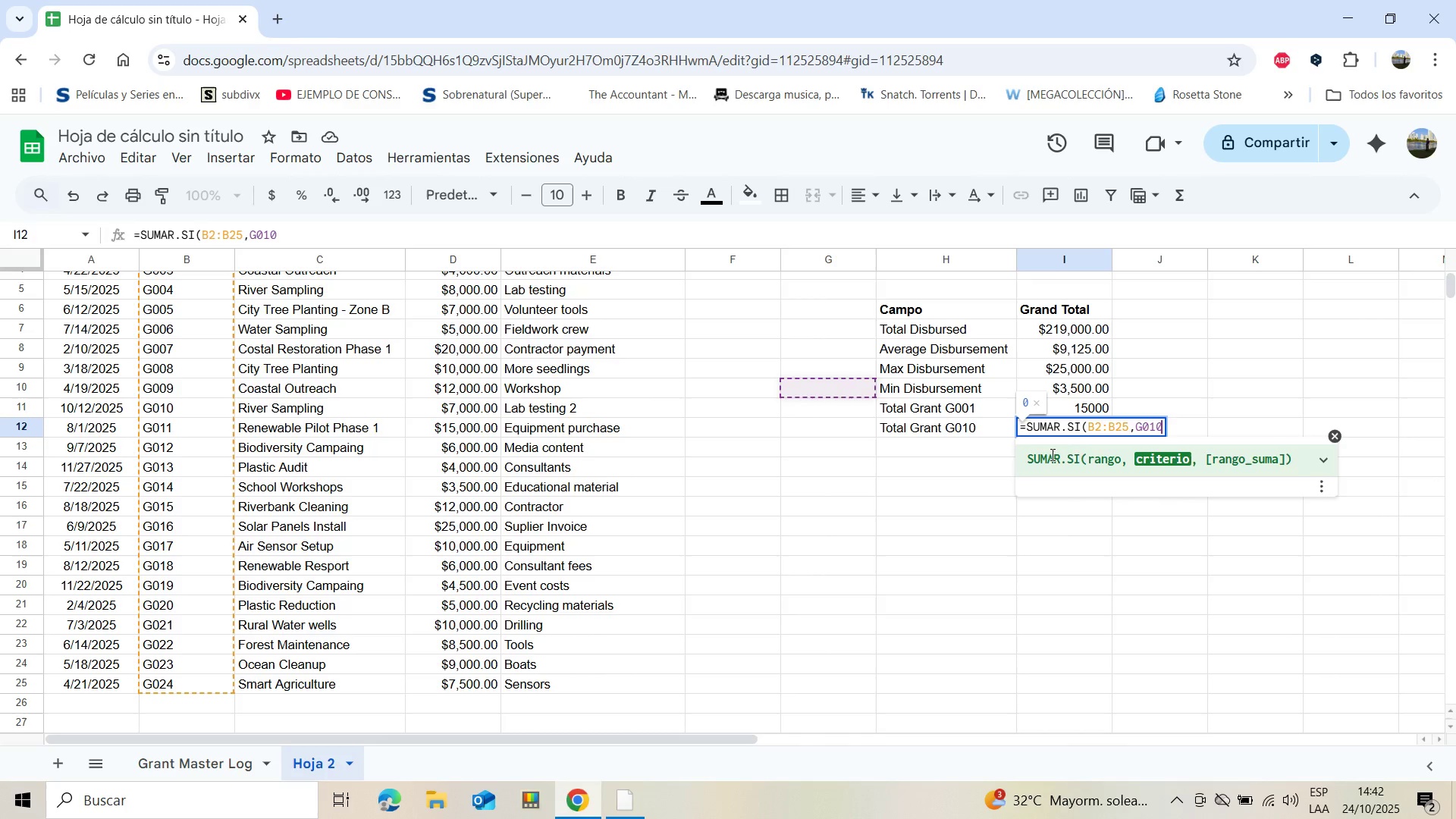 
left_click([1134, 430])
 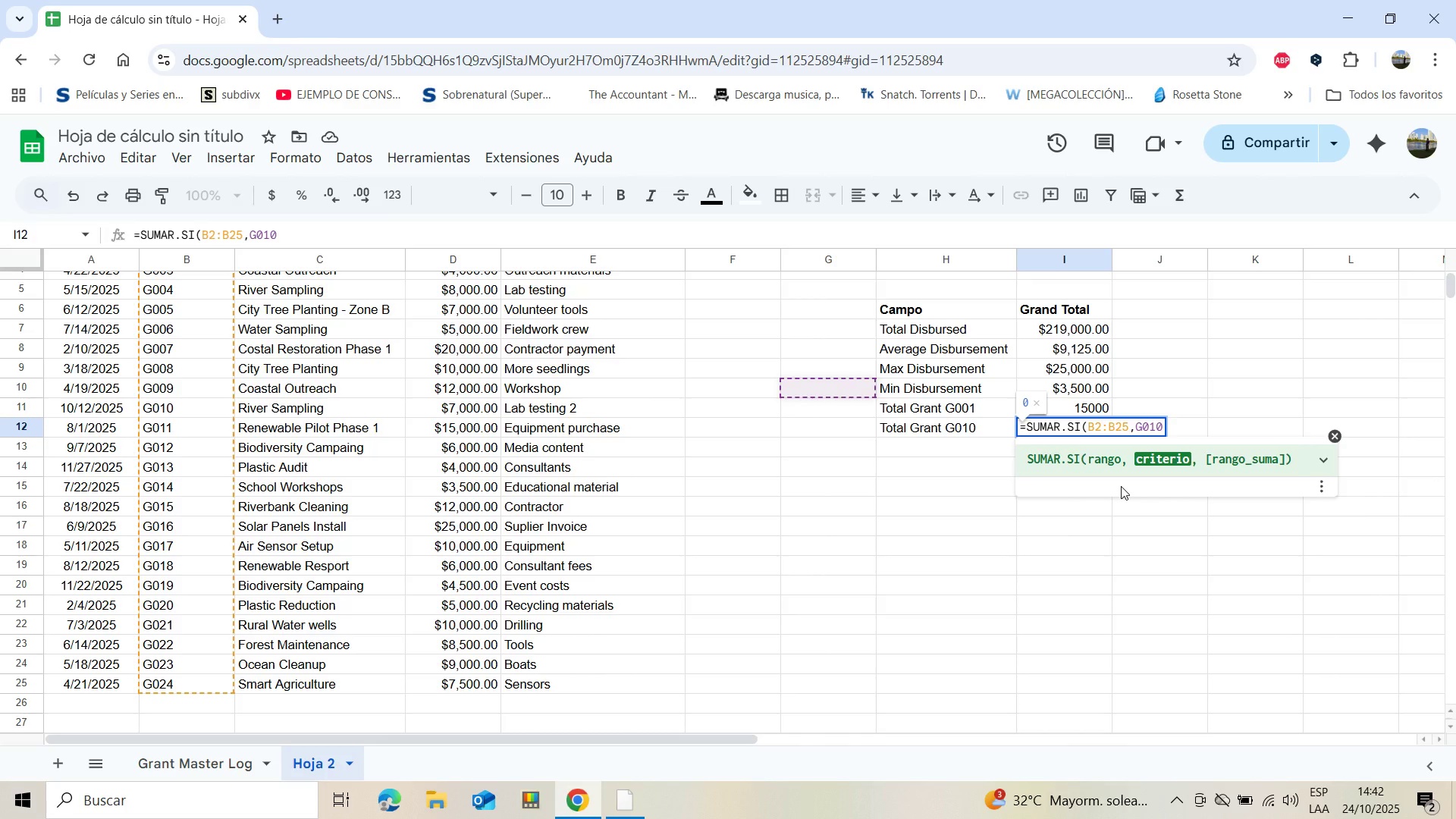 
key(Shift+2)
 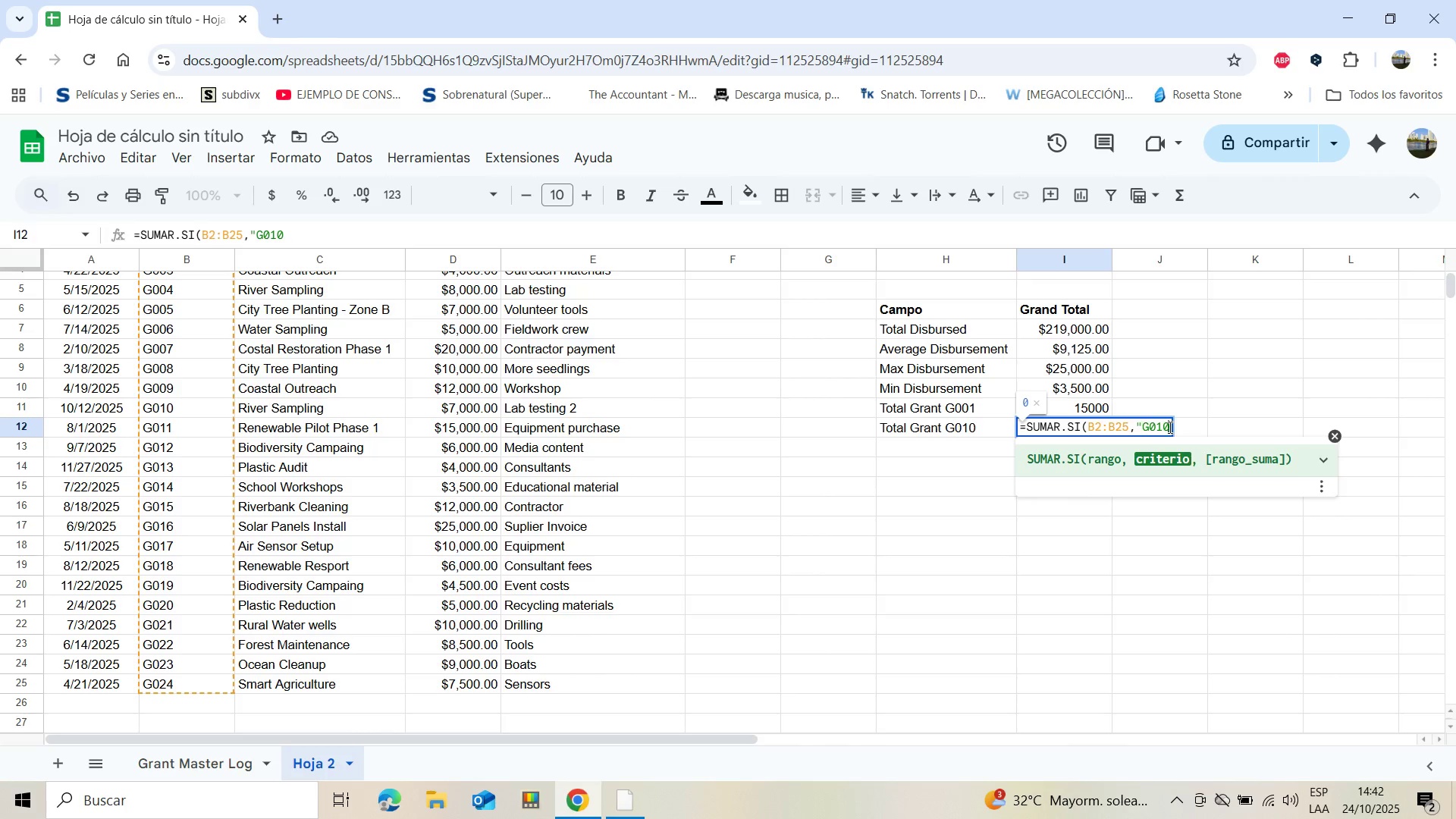 
type(@,D2)
 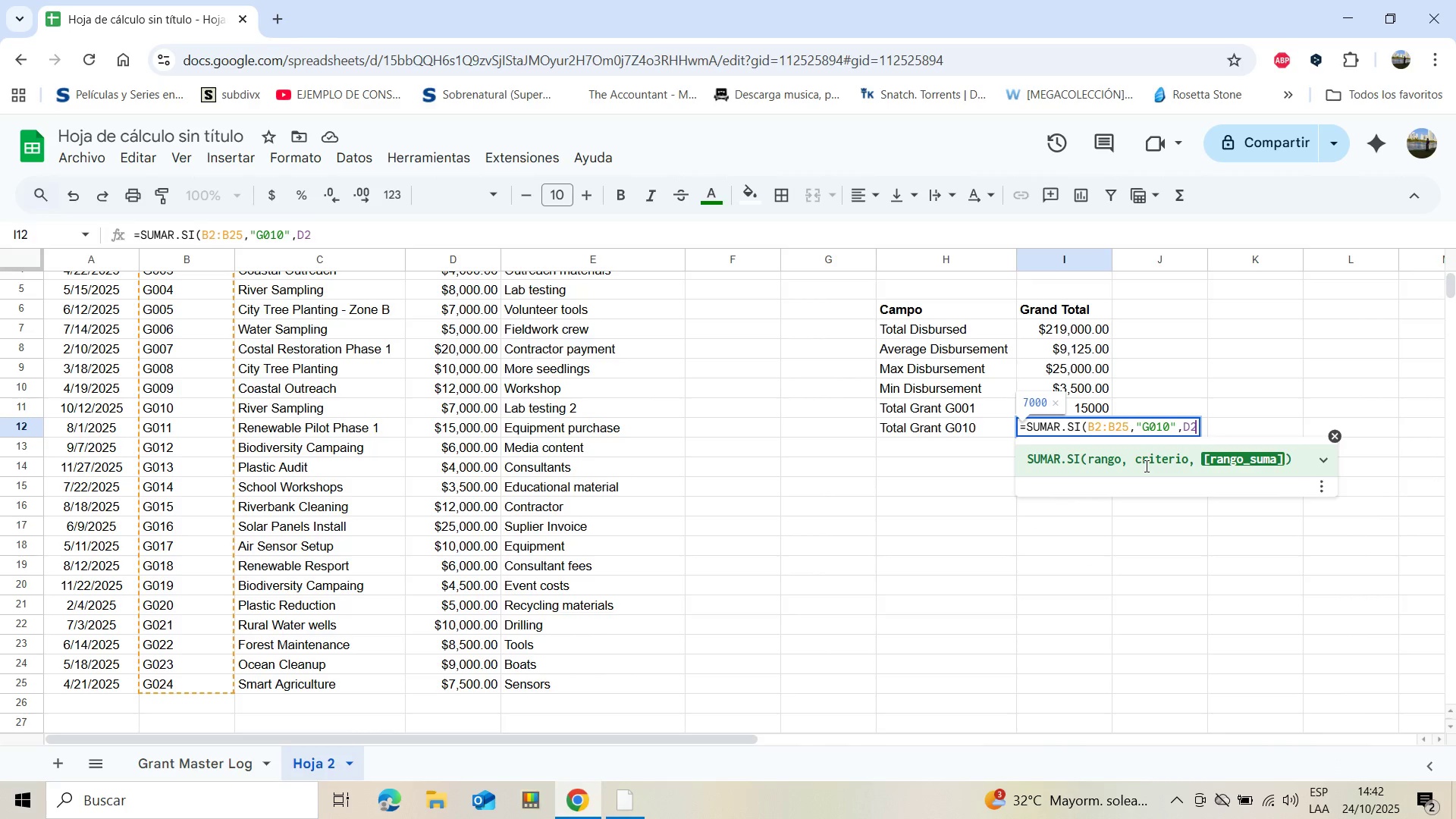 
type(>D25()
 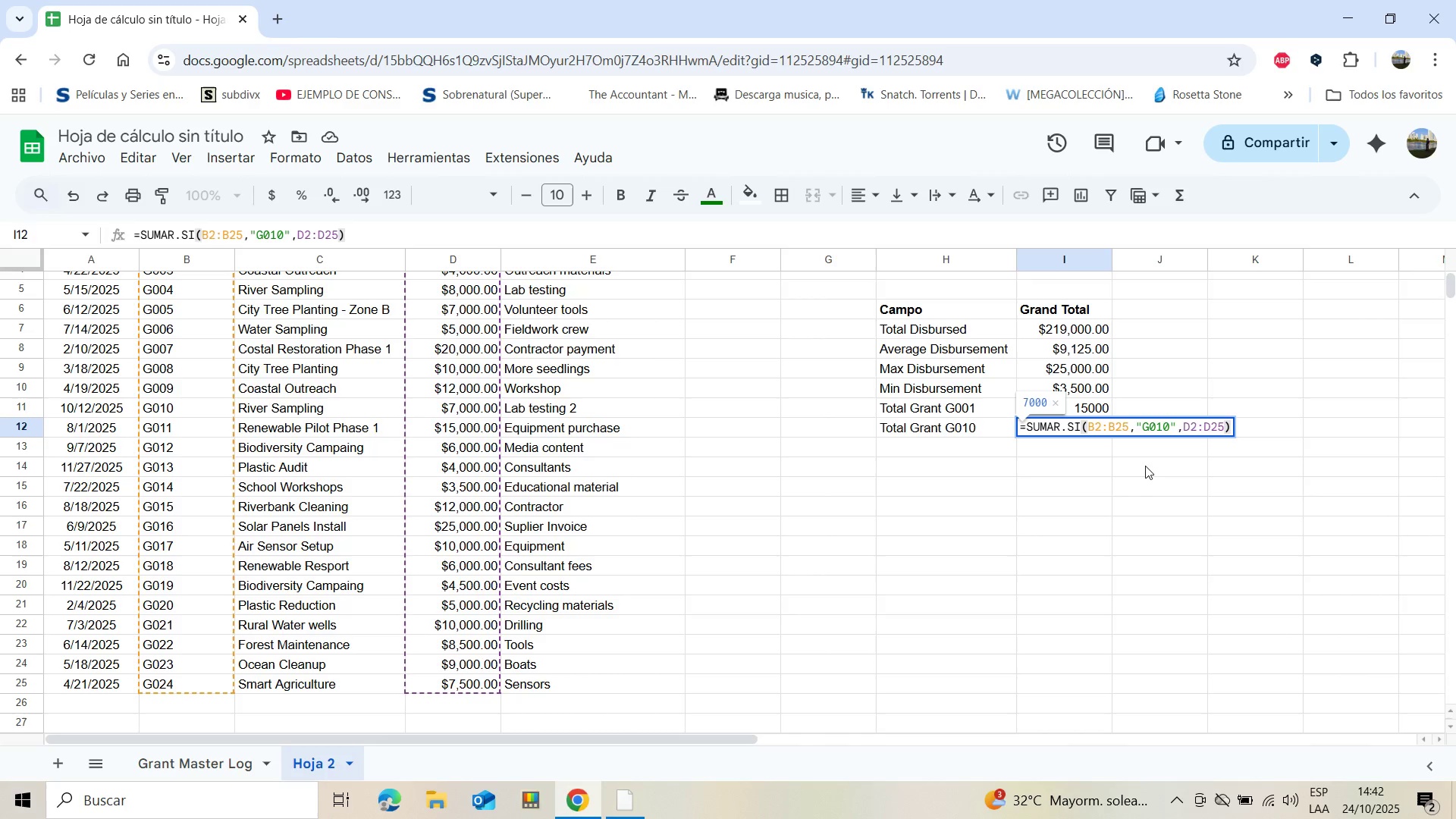 
key(Enter)
 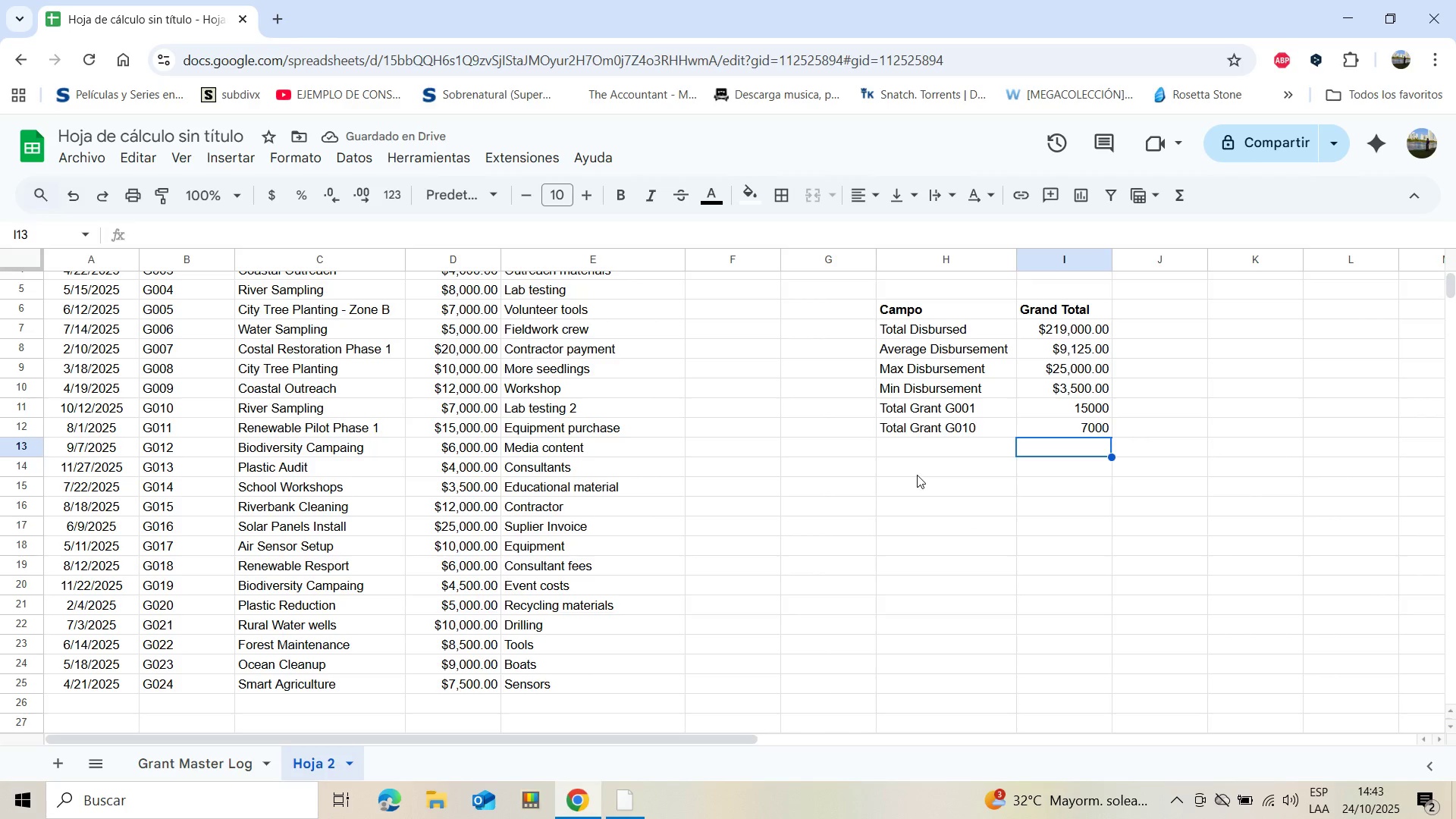 
wait(5.55)
 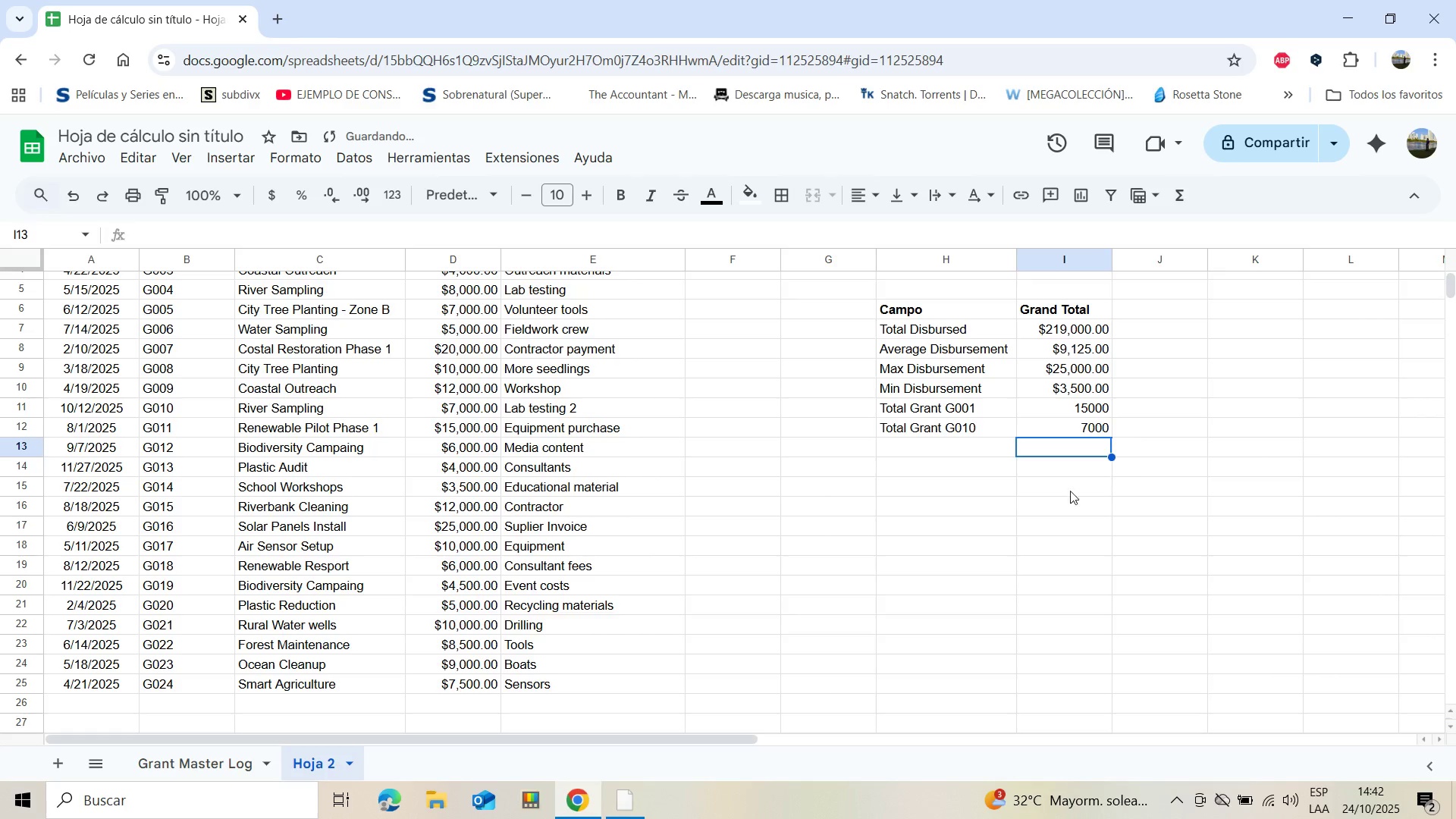 
scroll: coordinate [833, 525], scroll_direction: up, amount: 3.0
 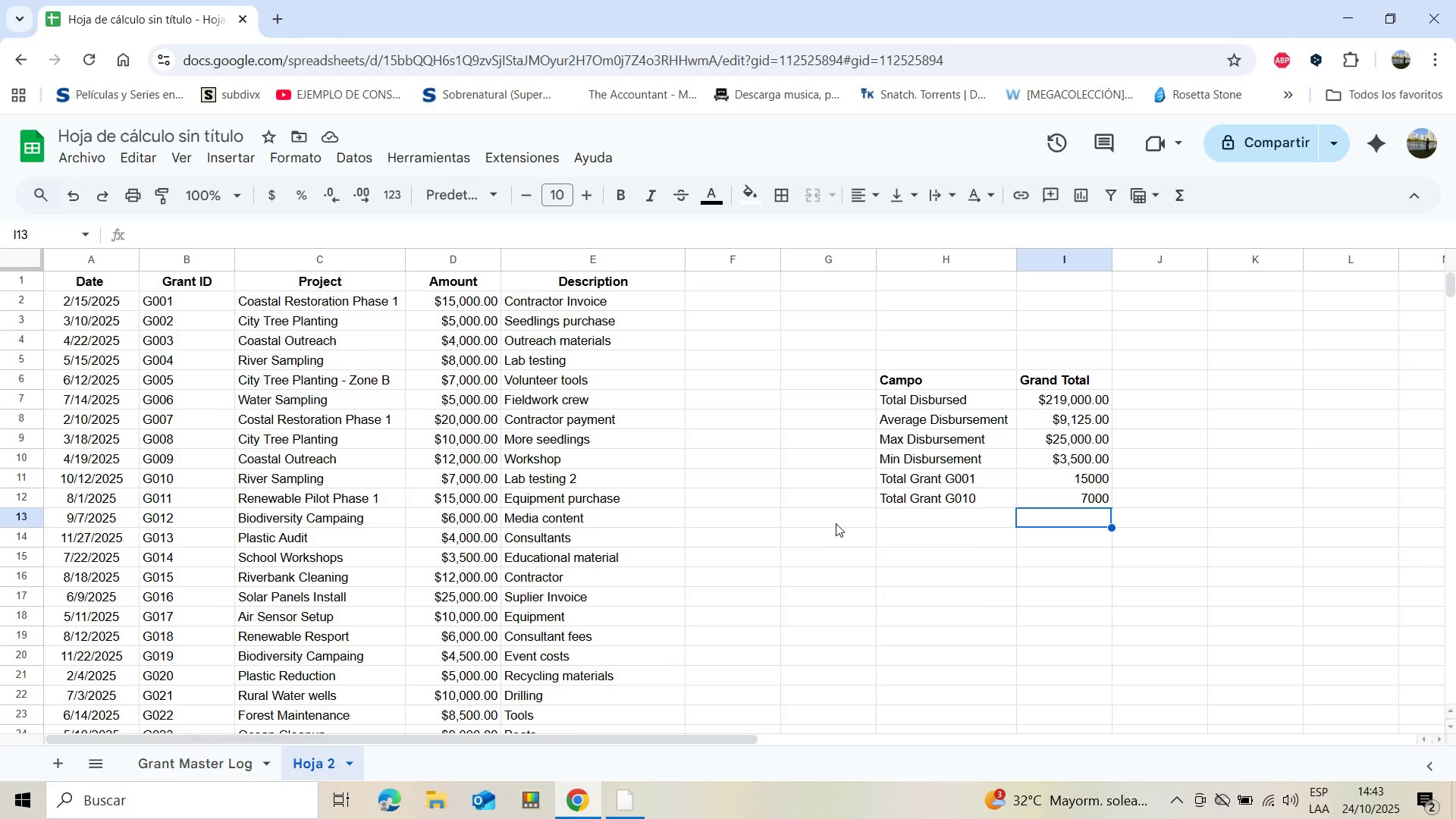 
scroll: coordinate [836, 523], scroll_direction: down, amount: 2.0
 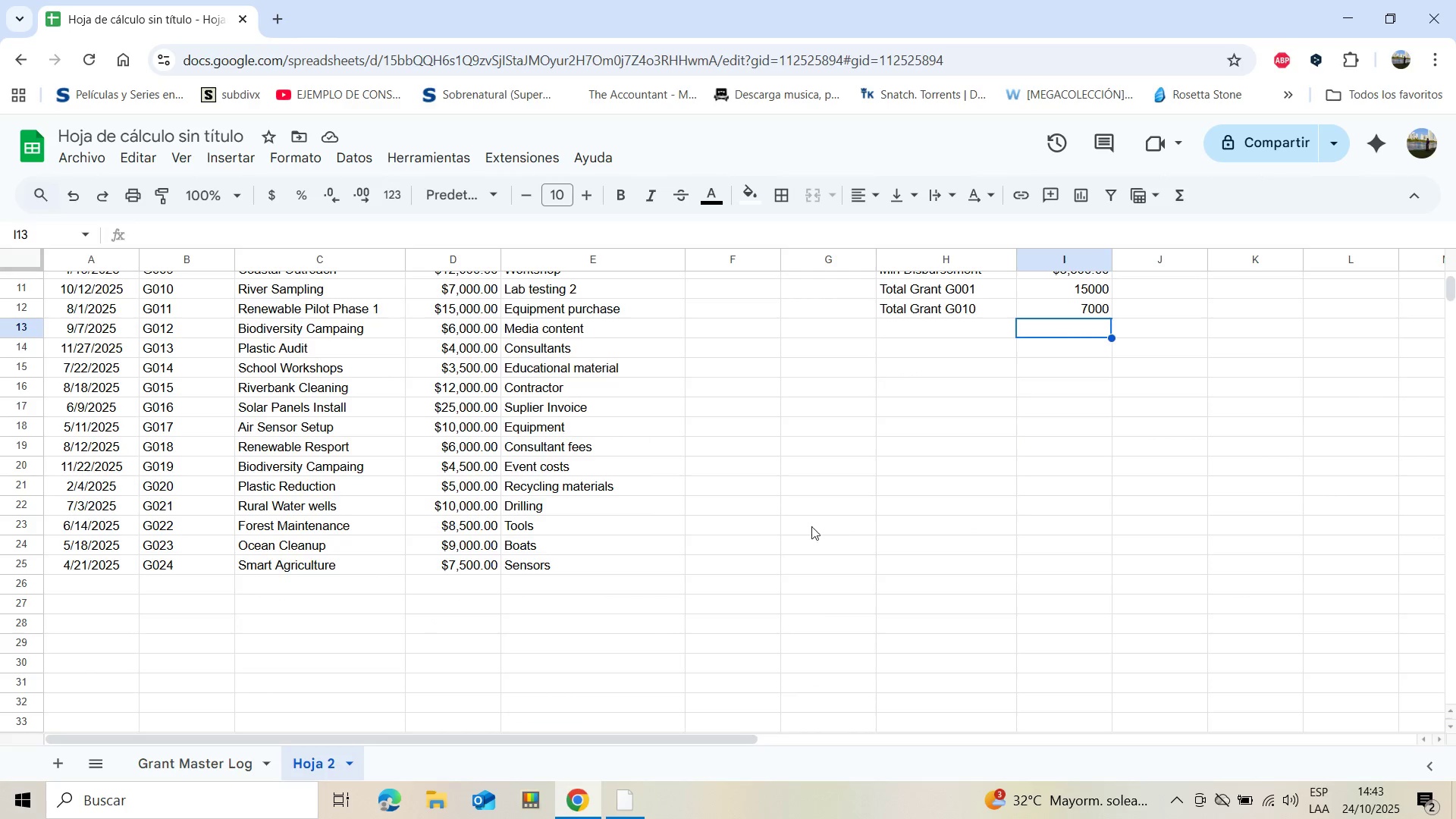 
scroll: coordinate [794, 527], scroll_direction: up, amount: 2.0
 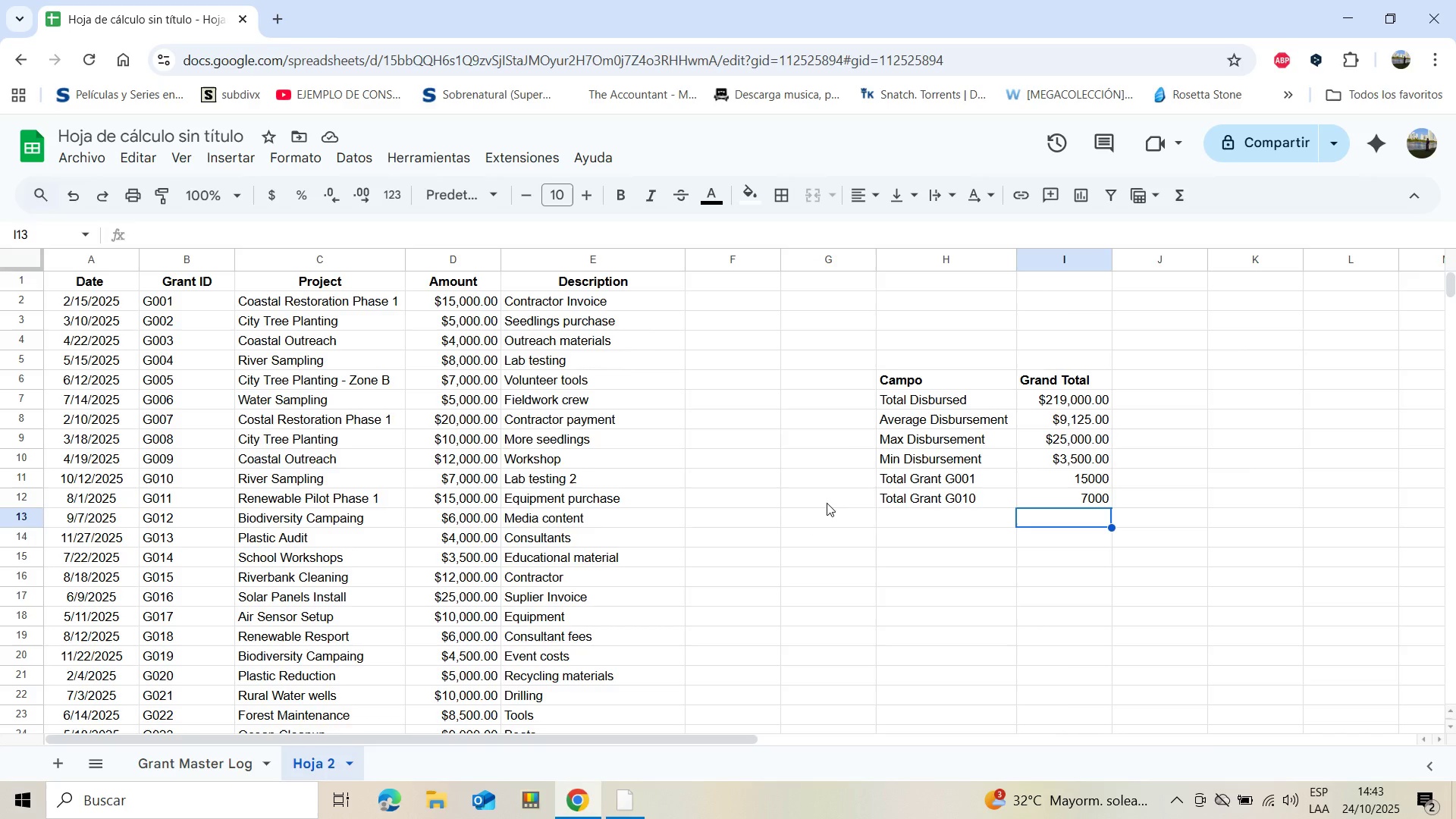 
wait(5.28)
 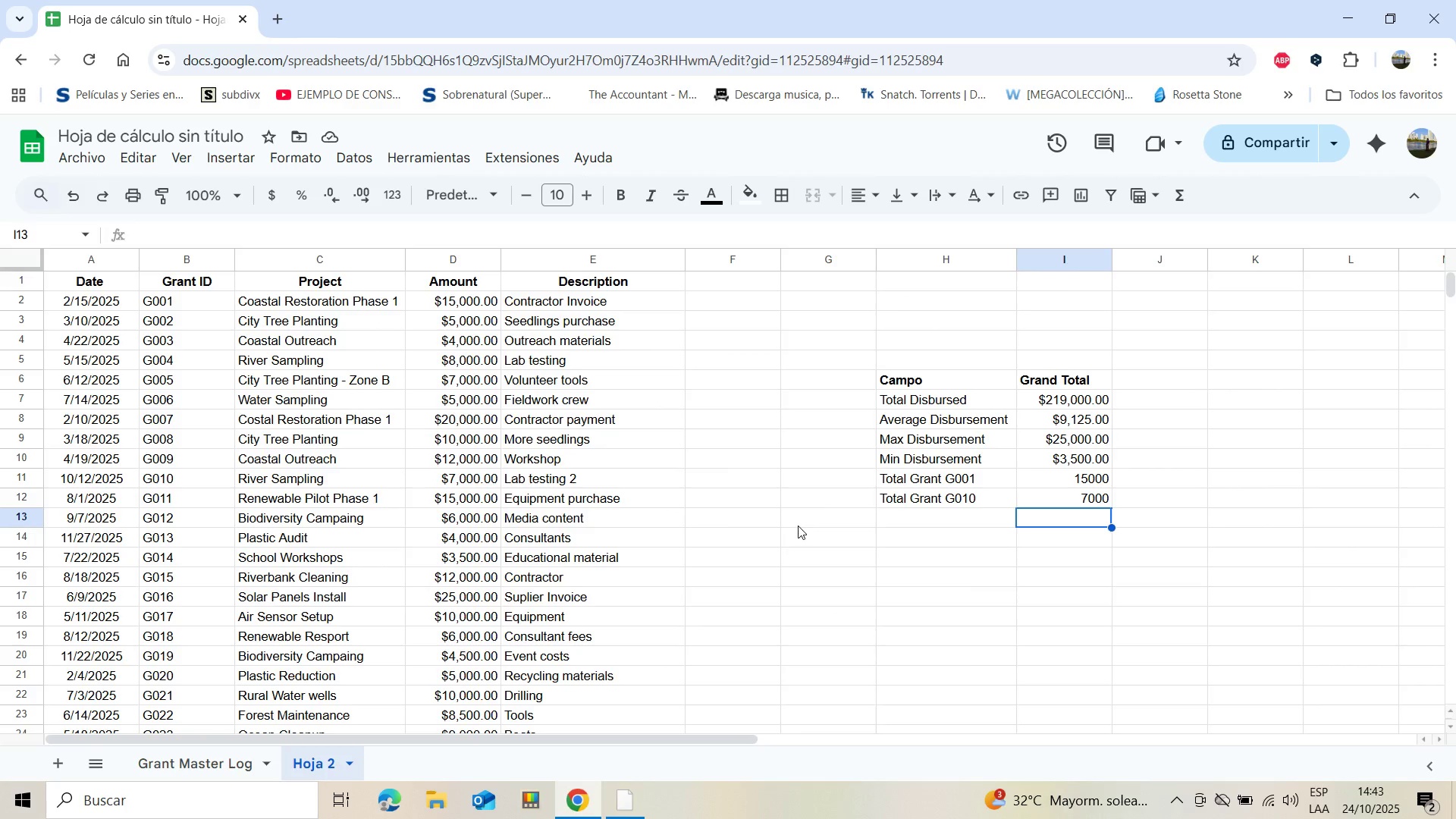 
left_click_drag(start_coordinate=[880, 384], to_coordinate=[1049, 504])
 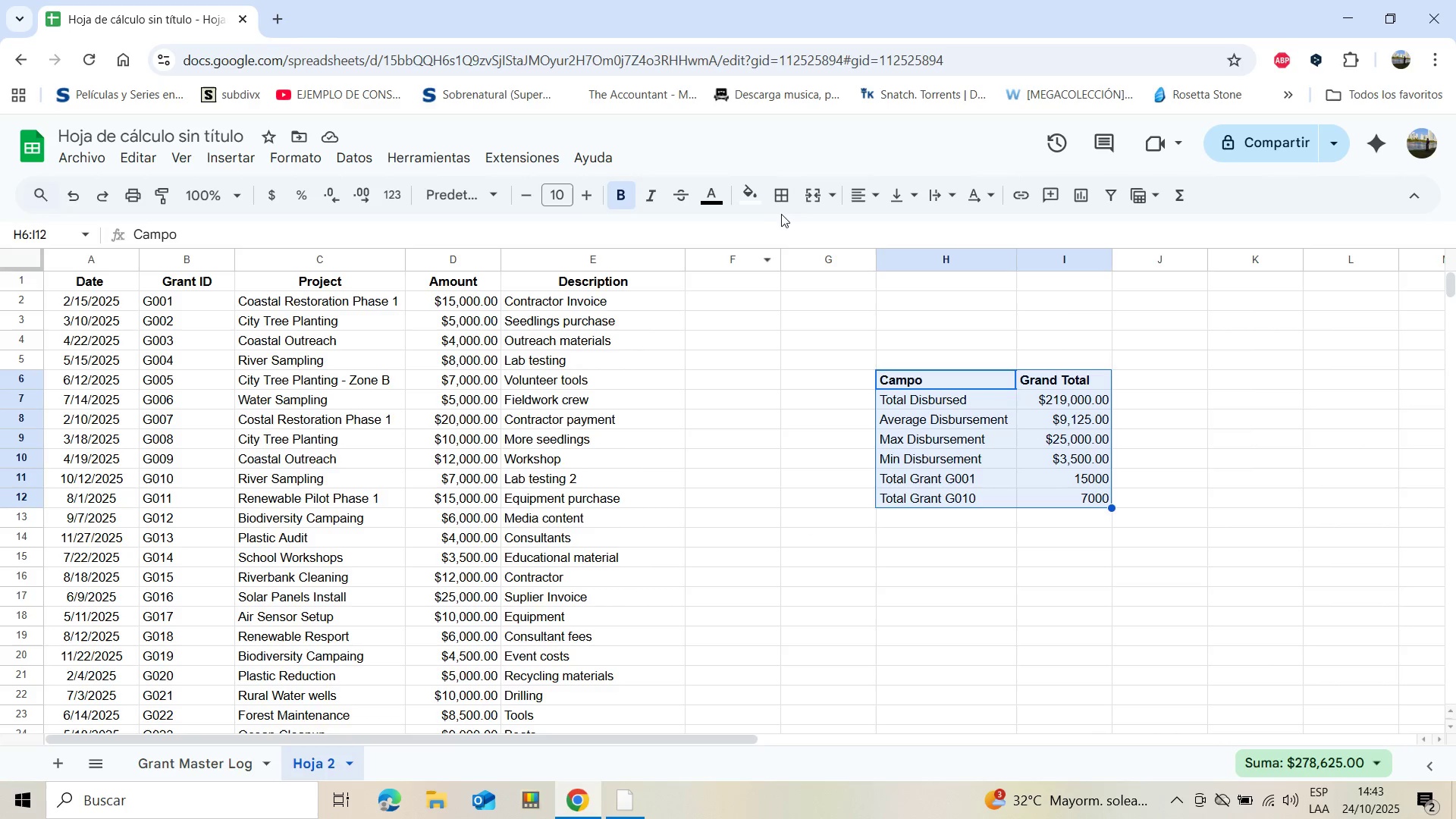 
left_click([783, 200])
 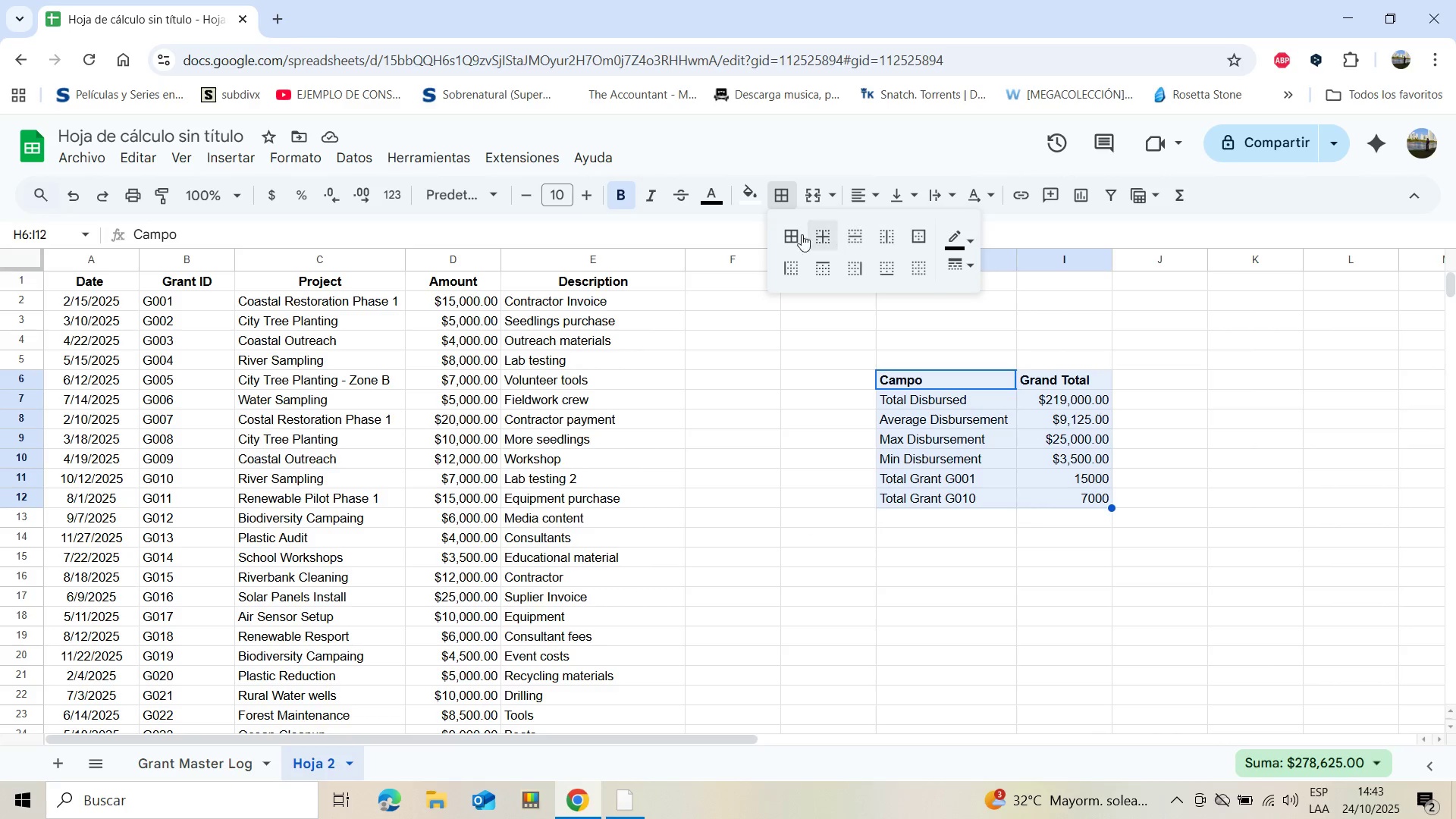 
left_click_drag(start_coordinate=[787, 234], to_coordinate=[790, 240])
 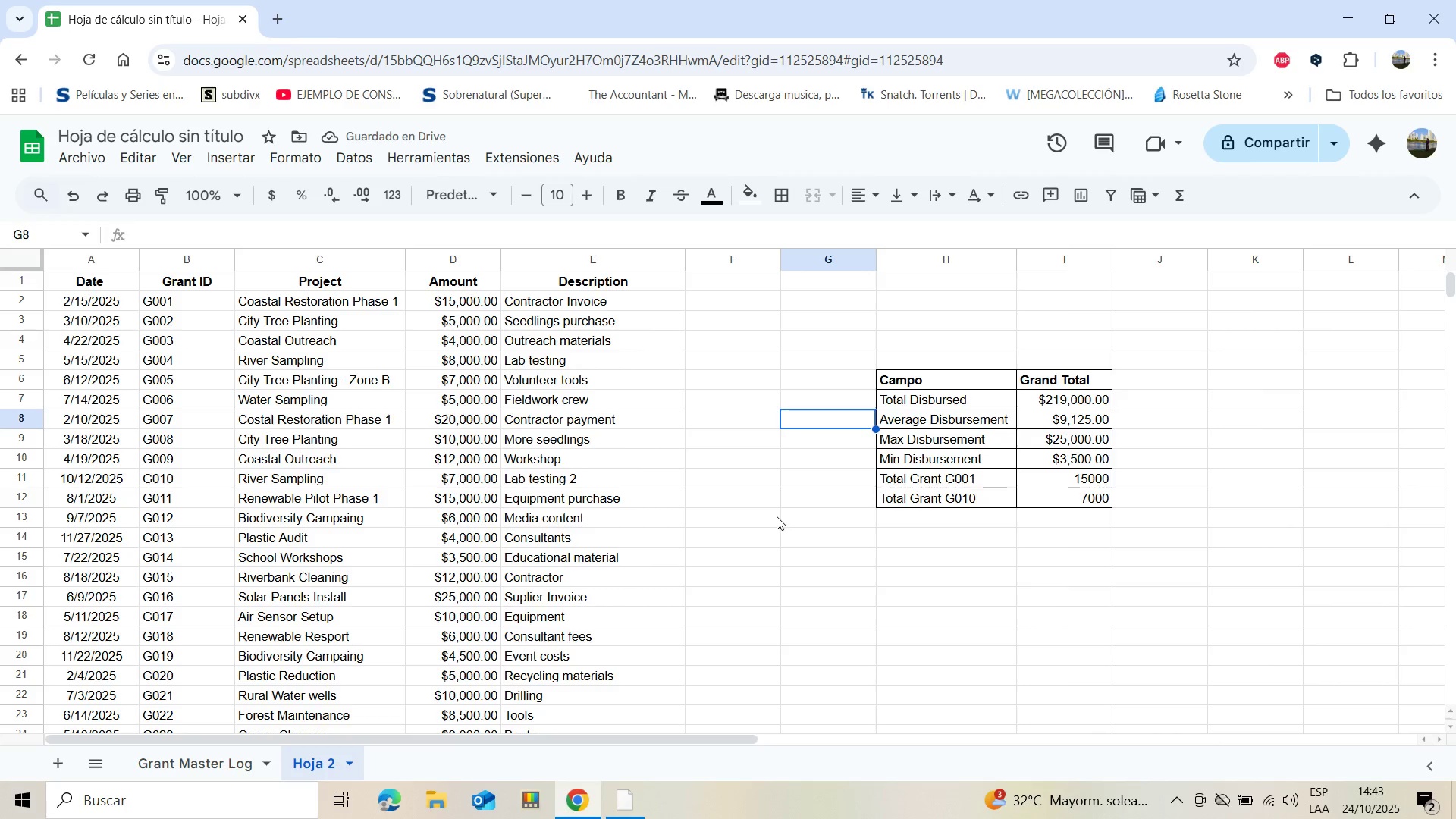 
wait(6.34)
 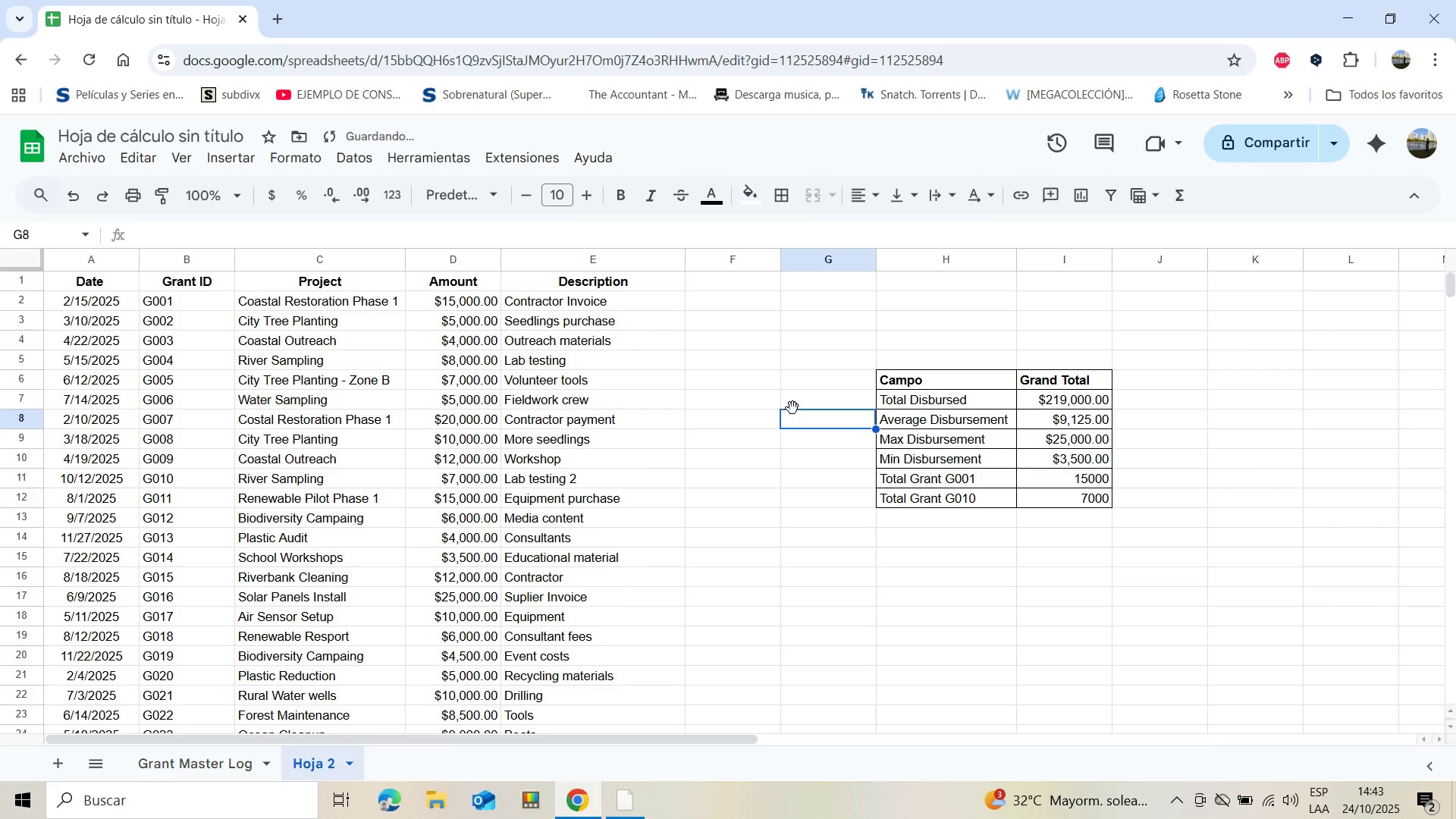 
scroll: coordinate [769, 520], scroll_direction: down, amount: 1.0
 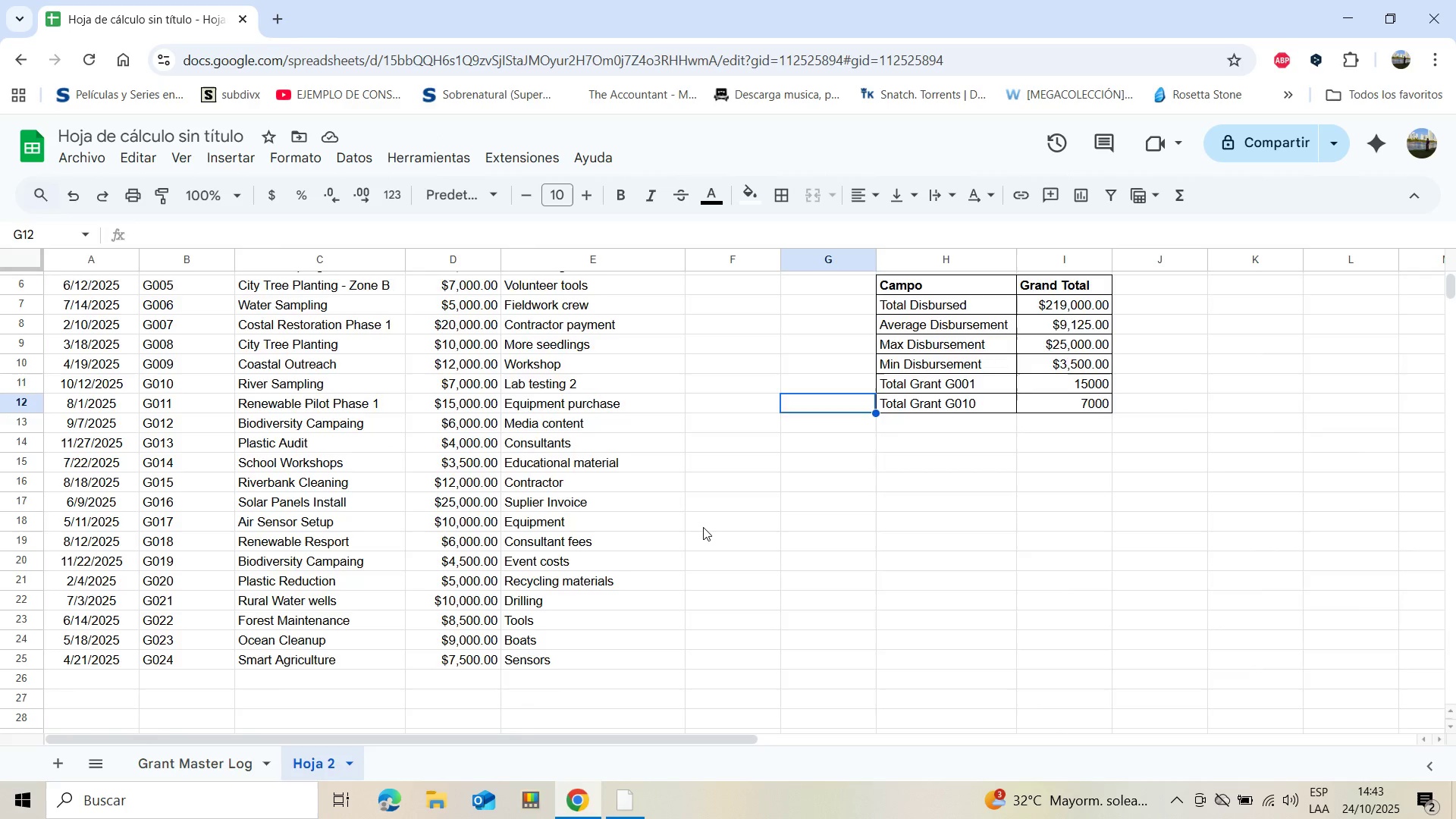 
scroll: coordinate [711, 529], scroll_direction: up, amount: 4.0
 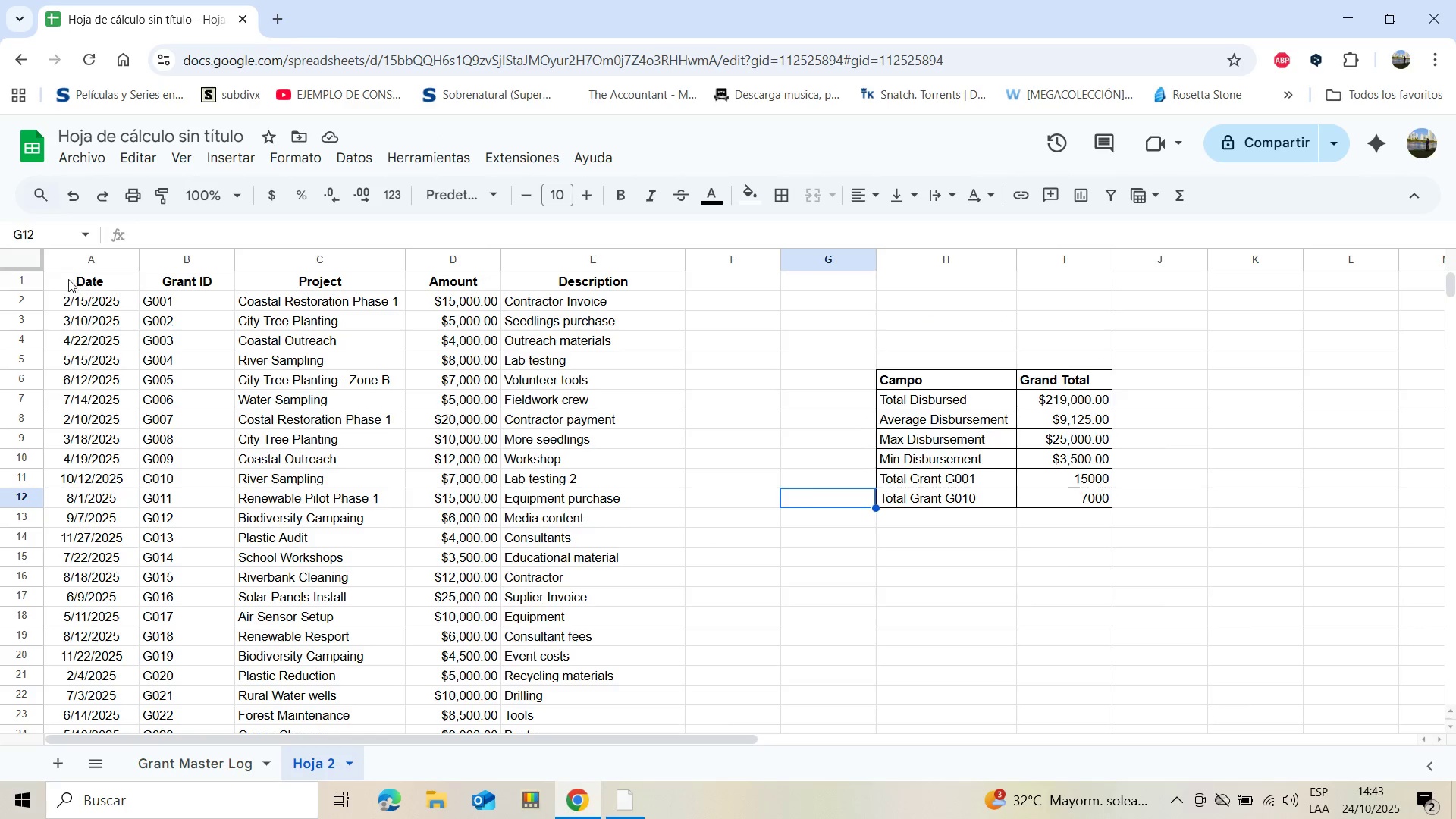 
left_click_drag(start_coordinate=[63, 279], to_coordinate=[544, 513])
 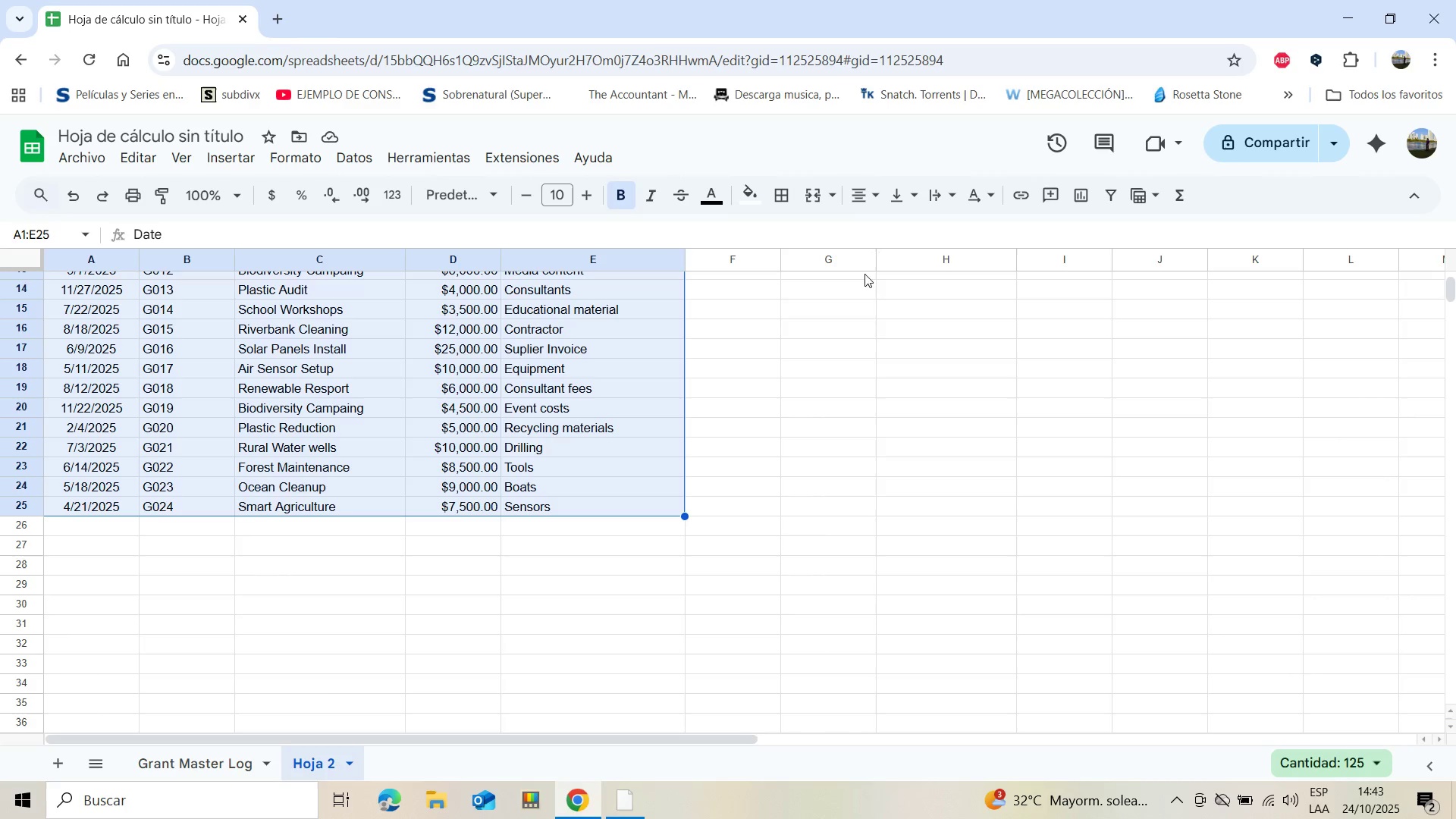 
left_click([786, 194])
 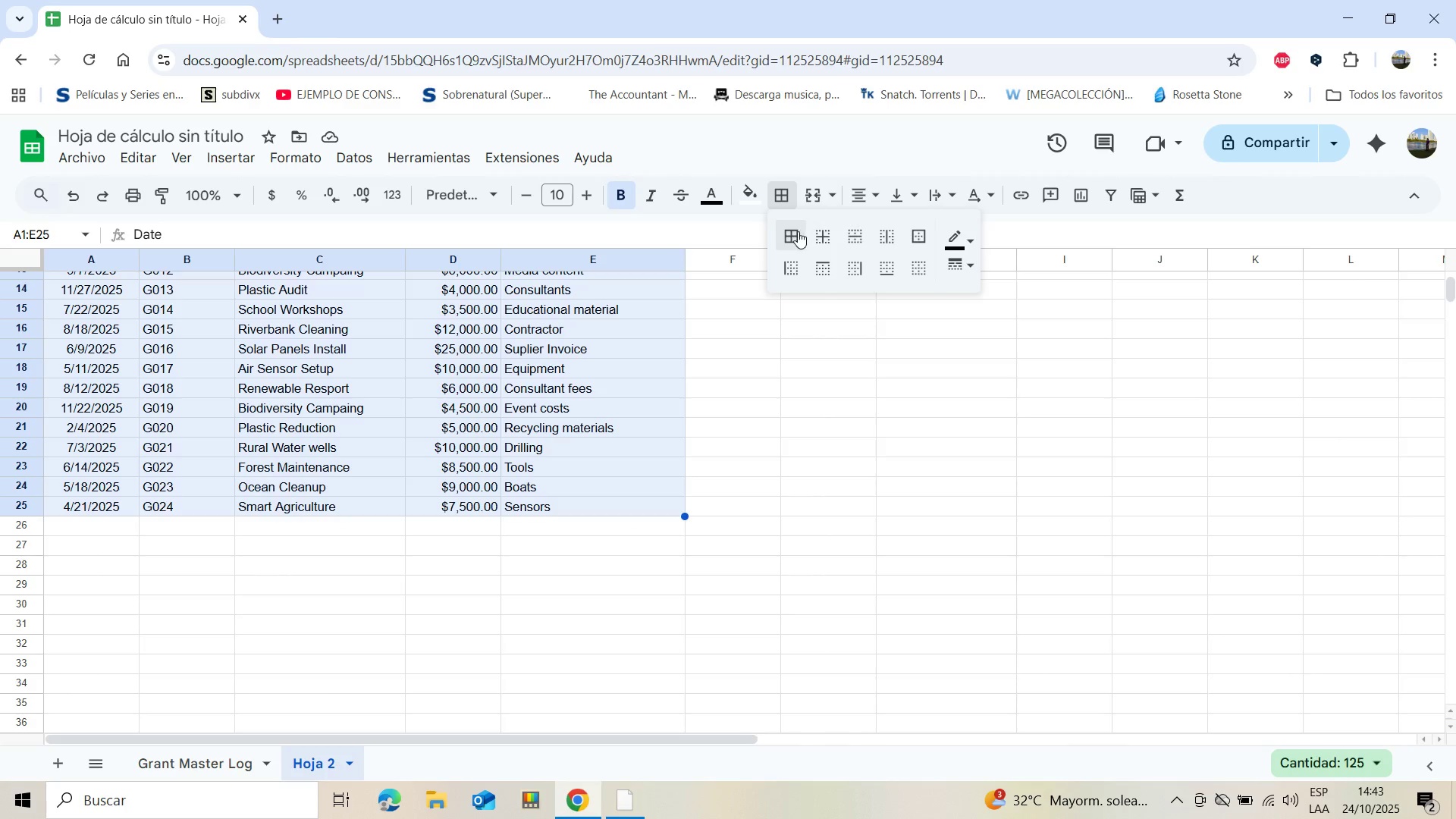 
left_click([798, 231])
 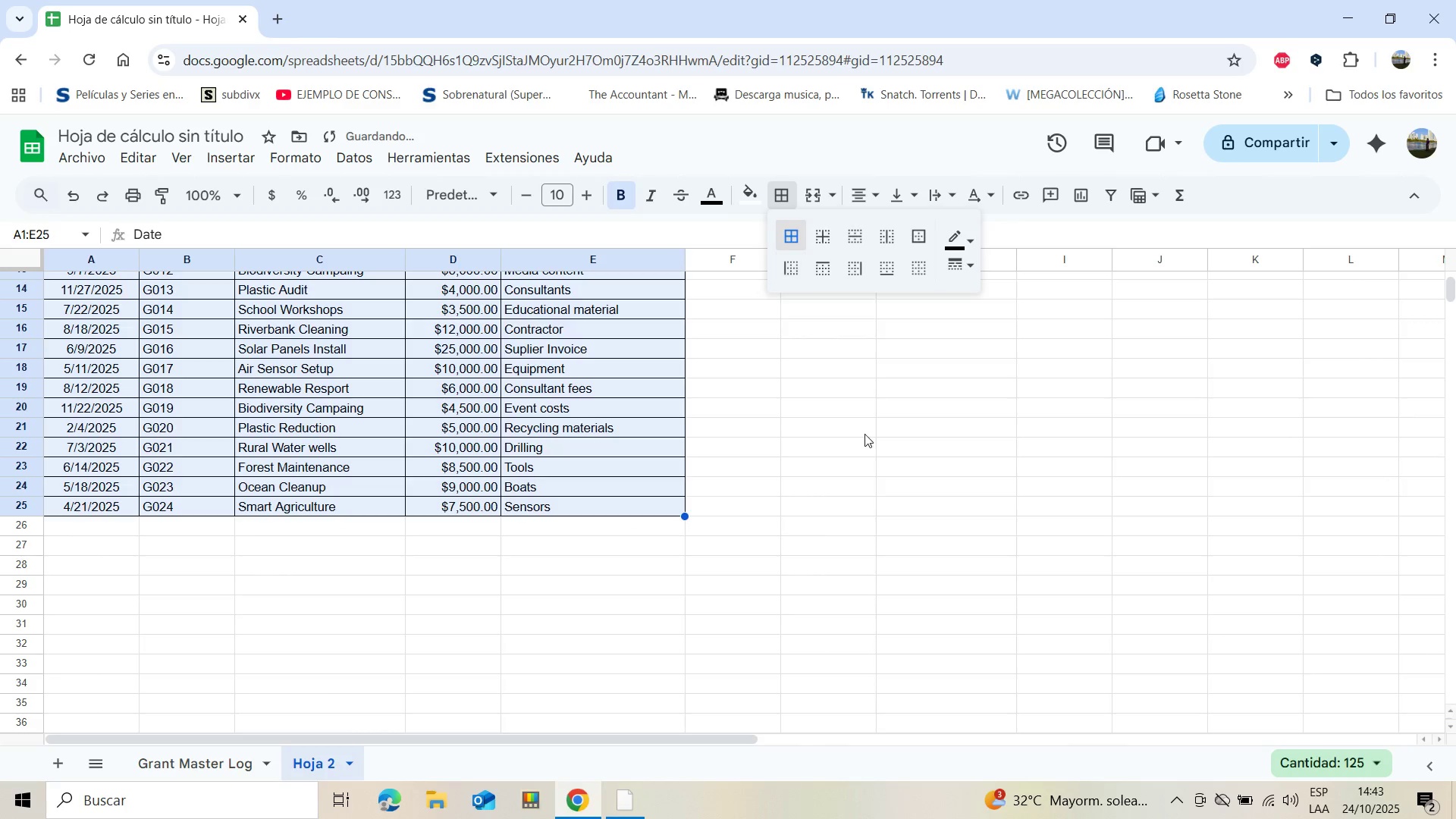 
left_click([864, 434])
 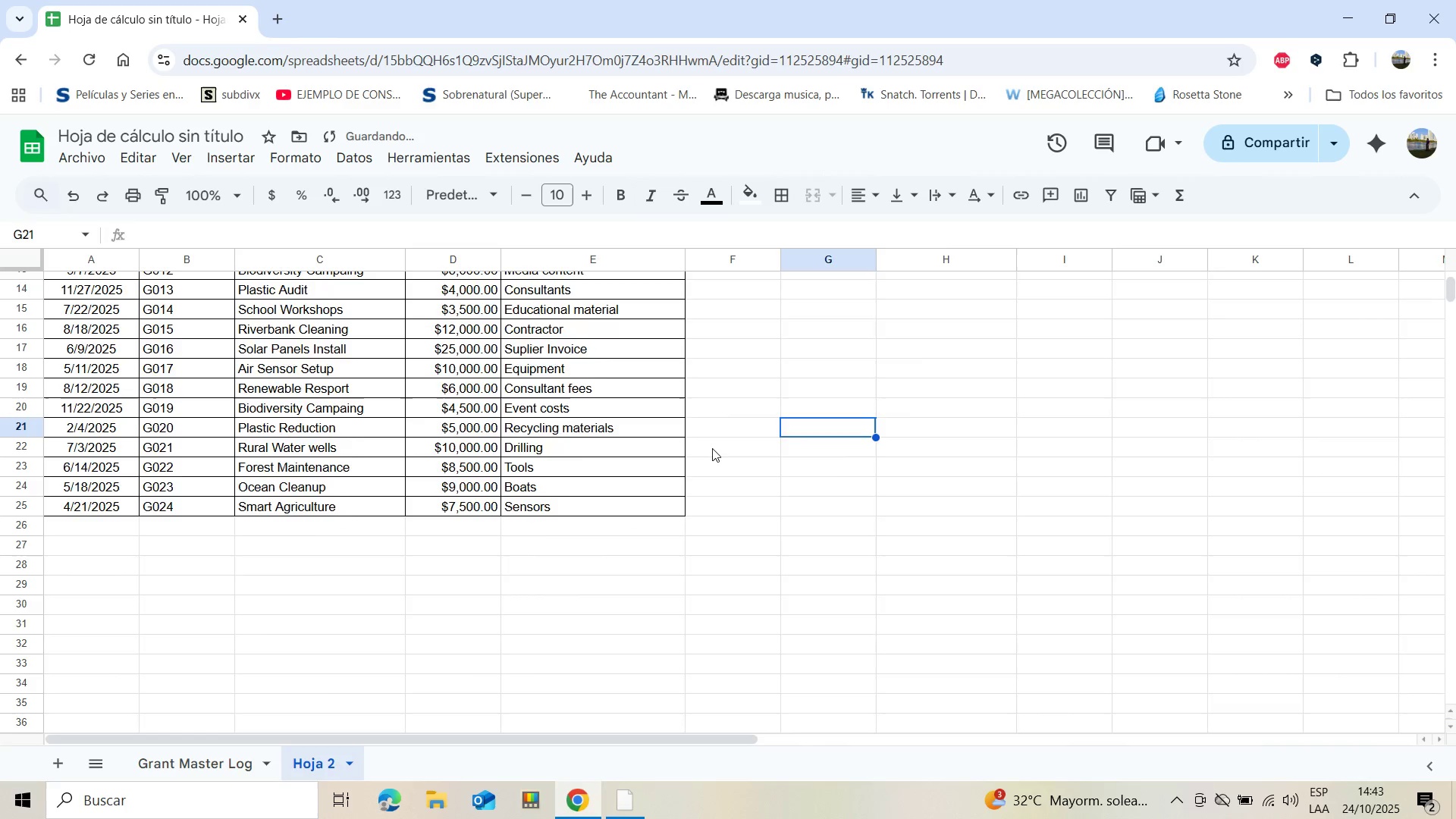 
scroll: coordinate [712, 448], scroll_direction: up, amount: 7.0
 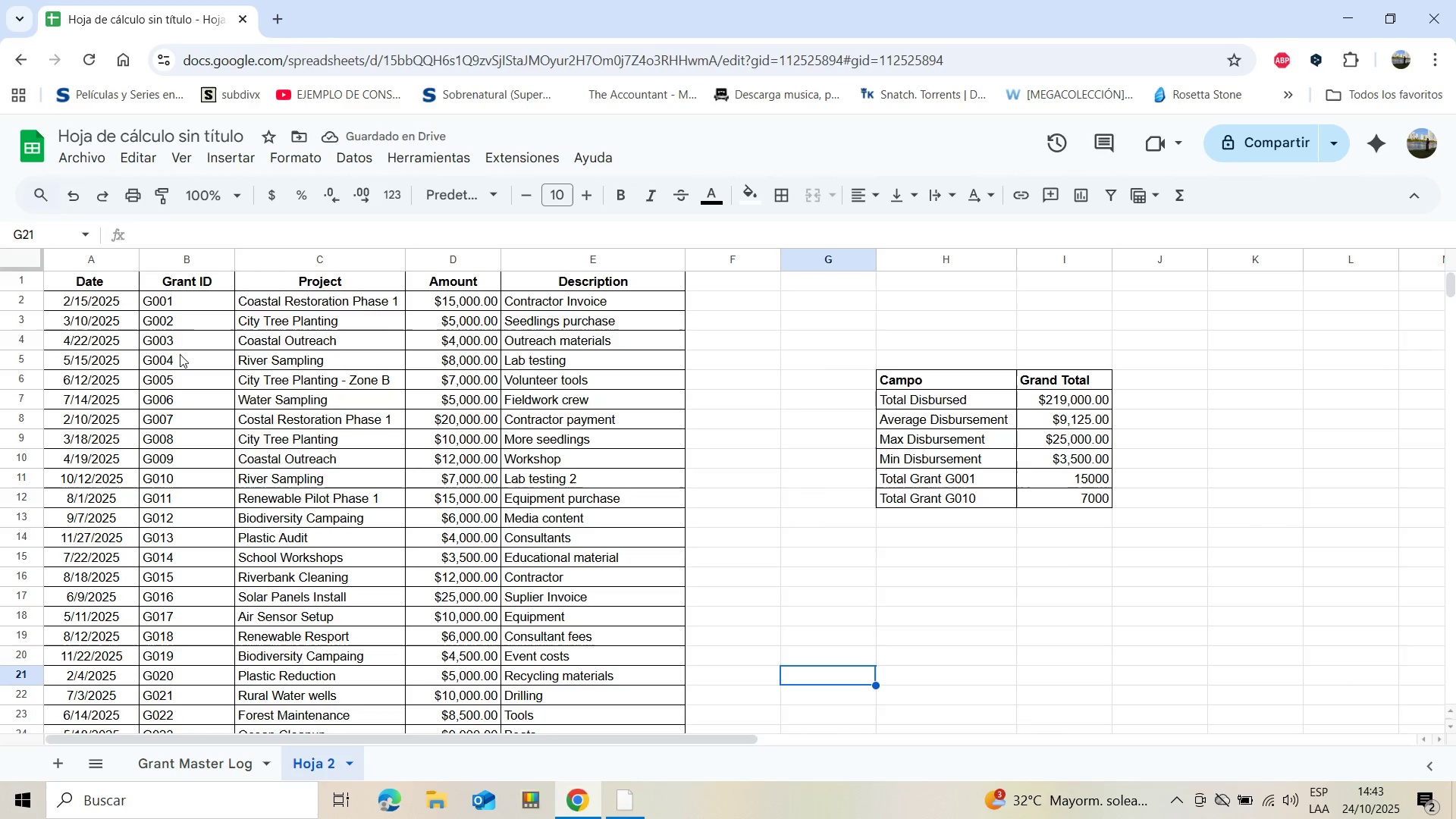 
left_click([181, 304])
 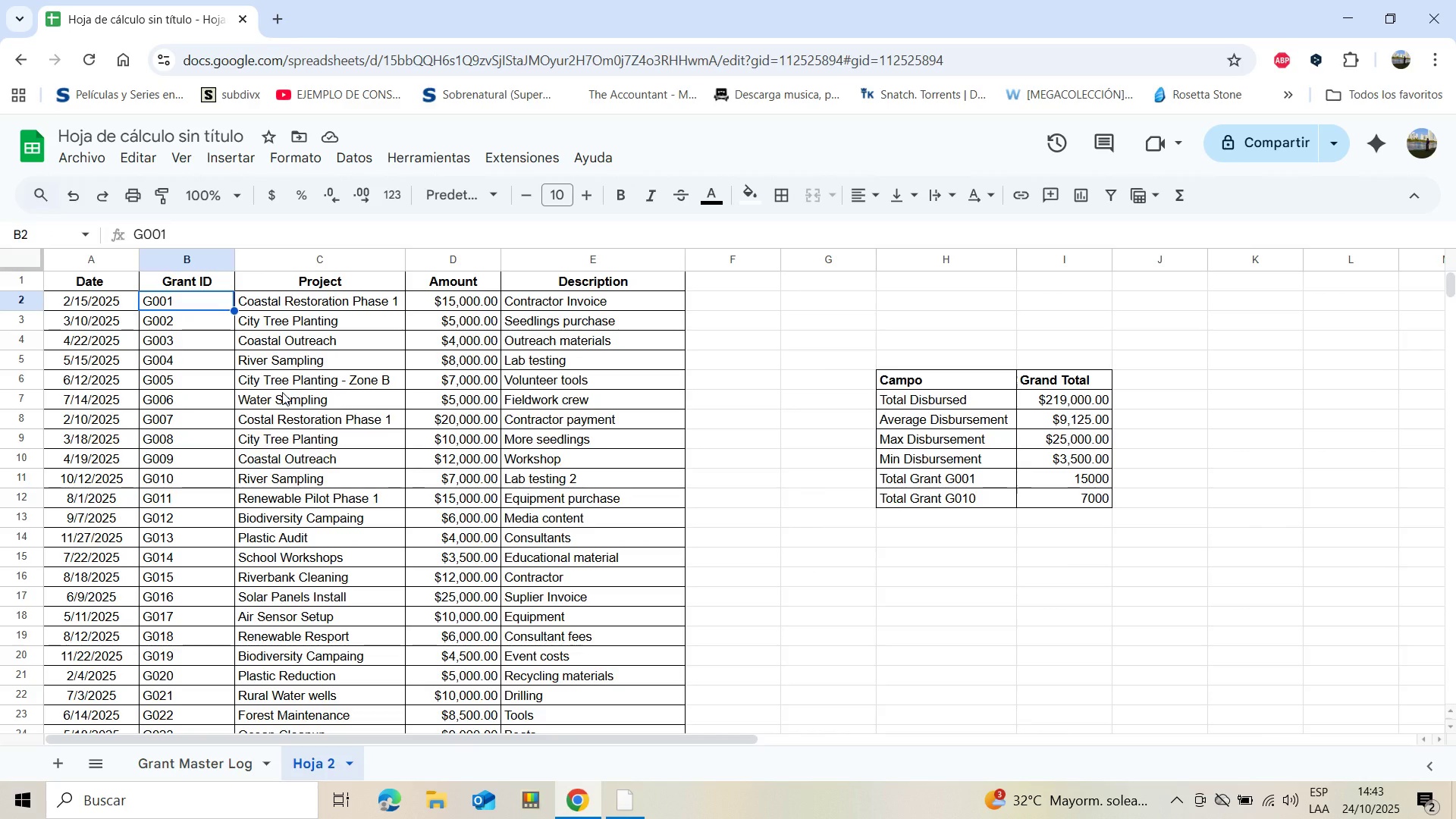 
key(Shift+ArrowDown)
 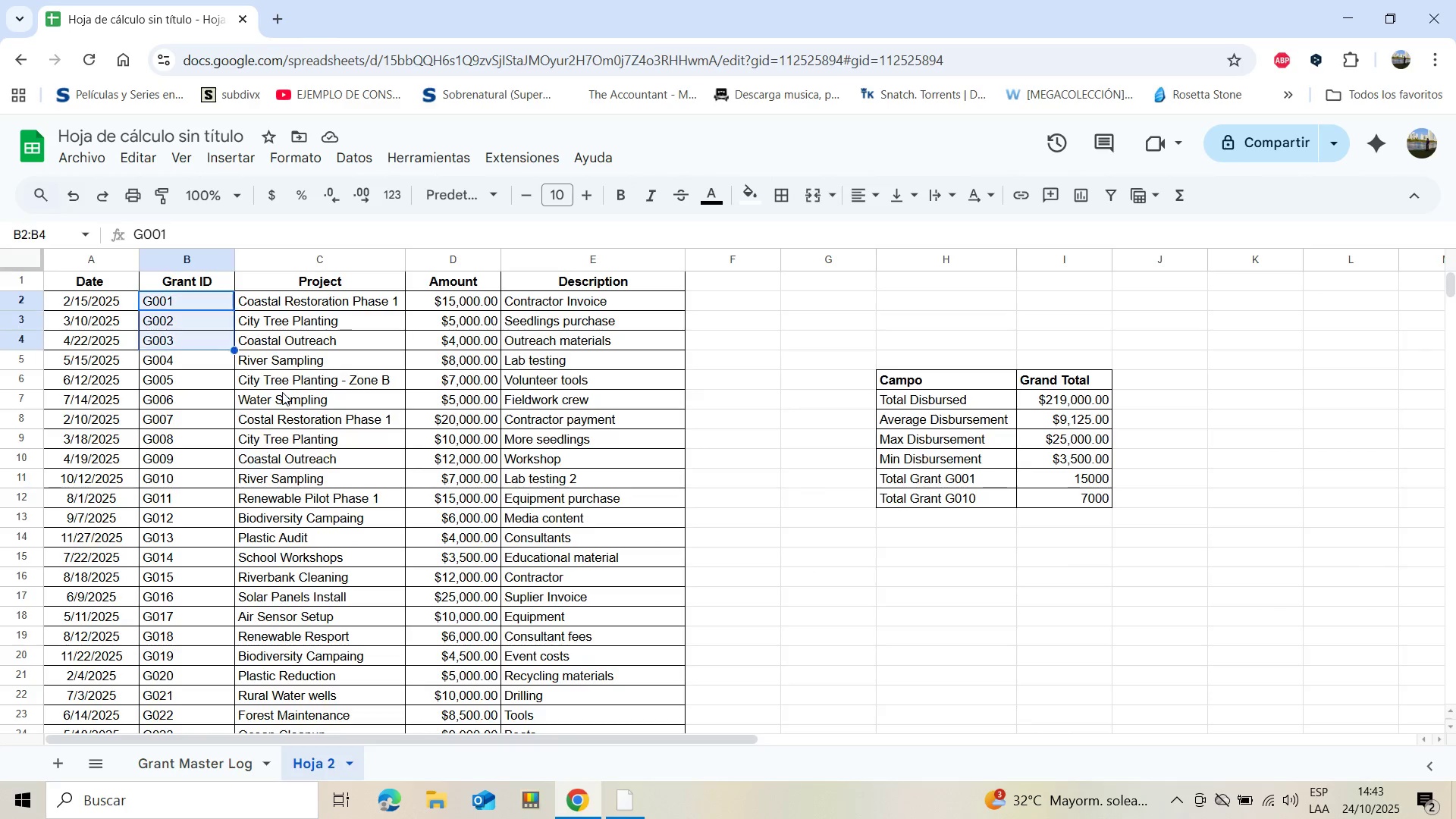 
key(Shift+ArrowDown)
 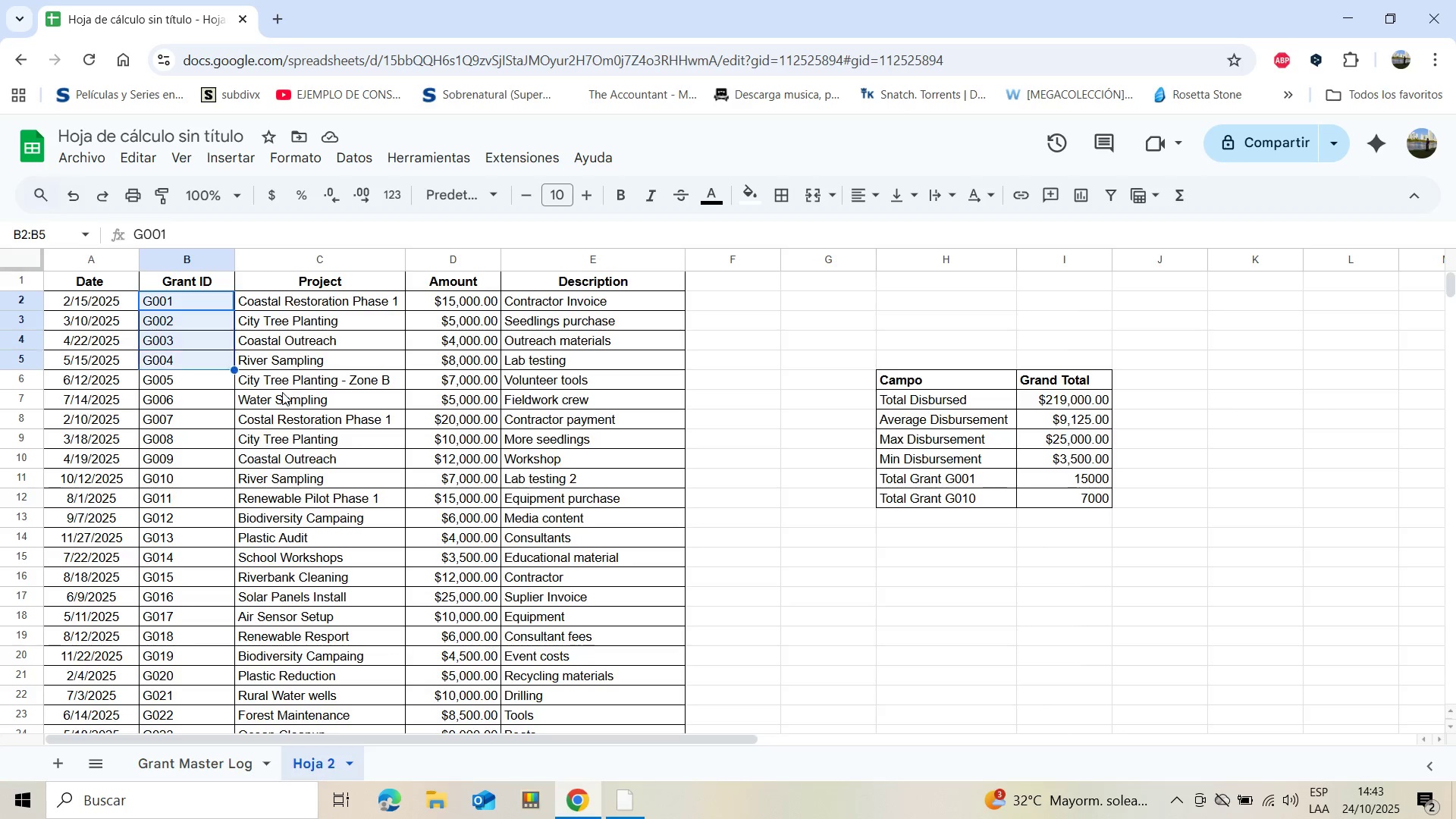 
key(Shift+ArrowDown)
 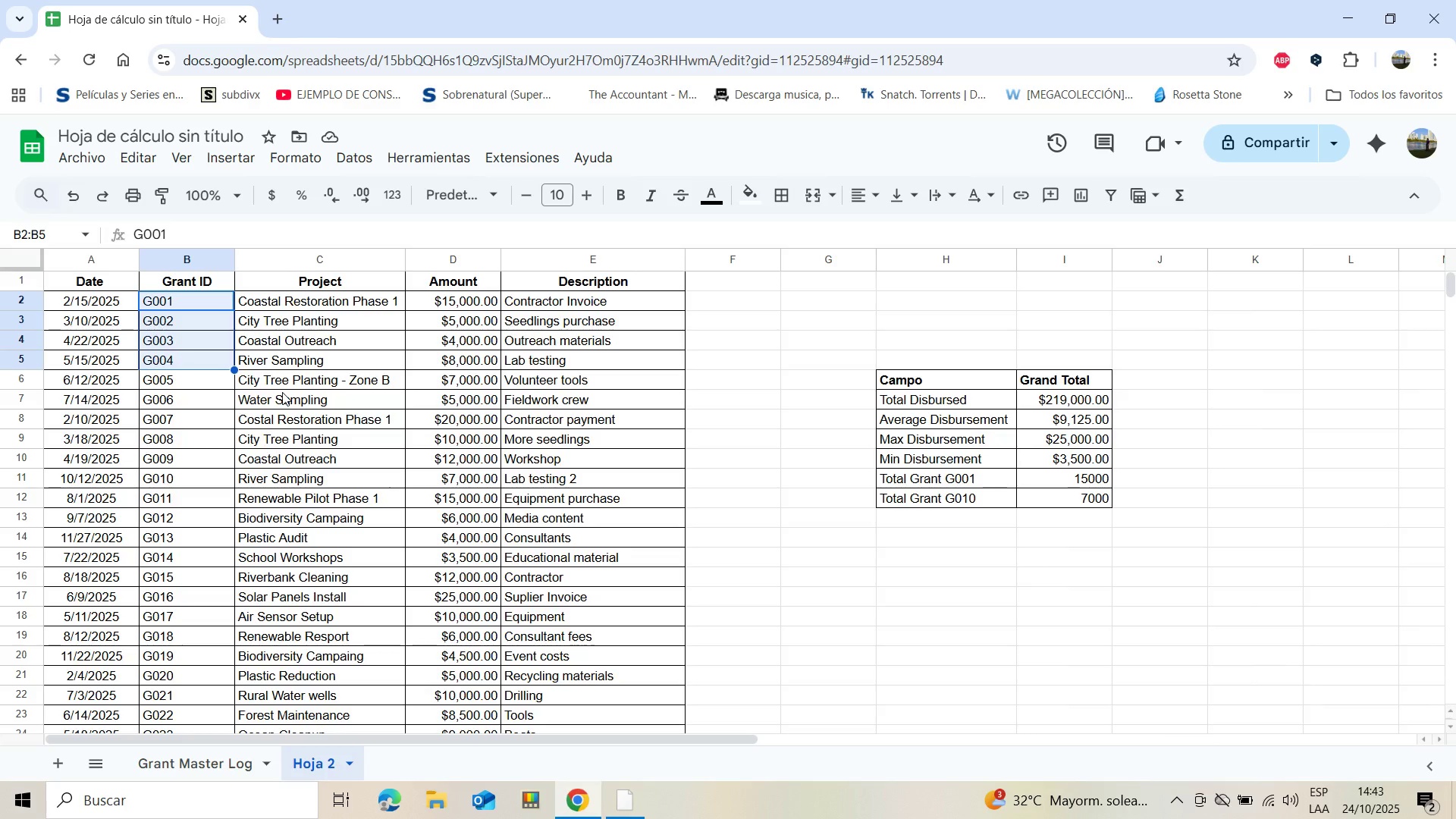 
key(Shift+ArrowDown)
 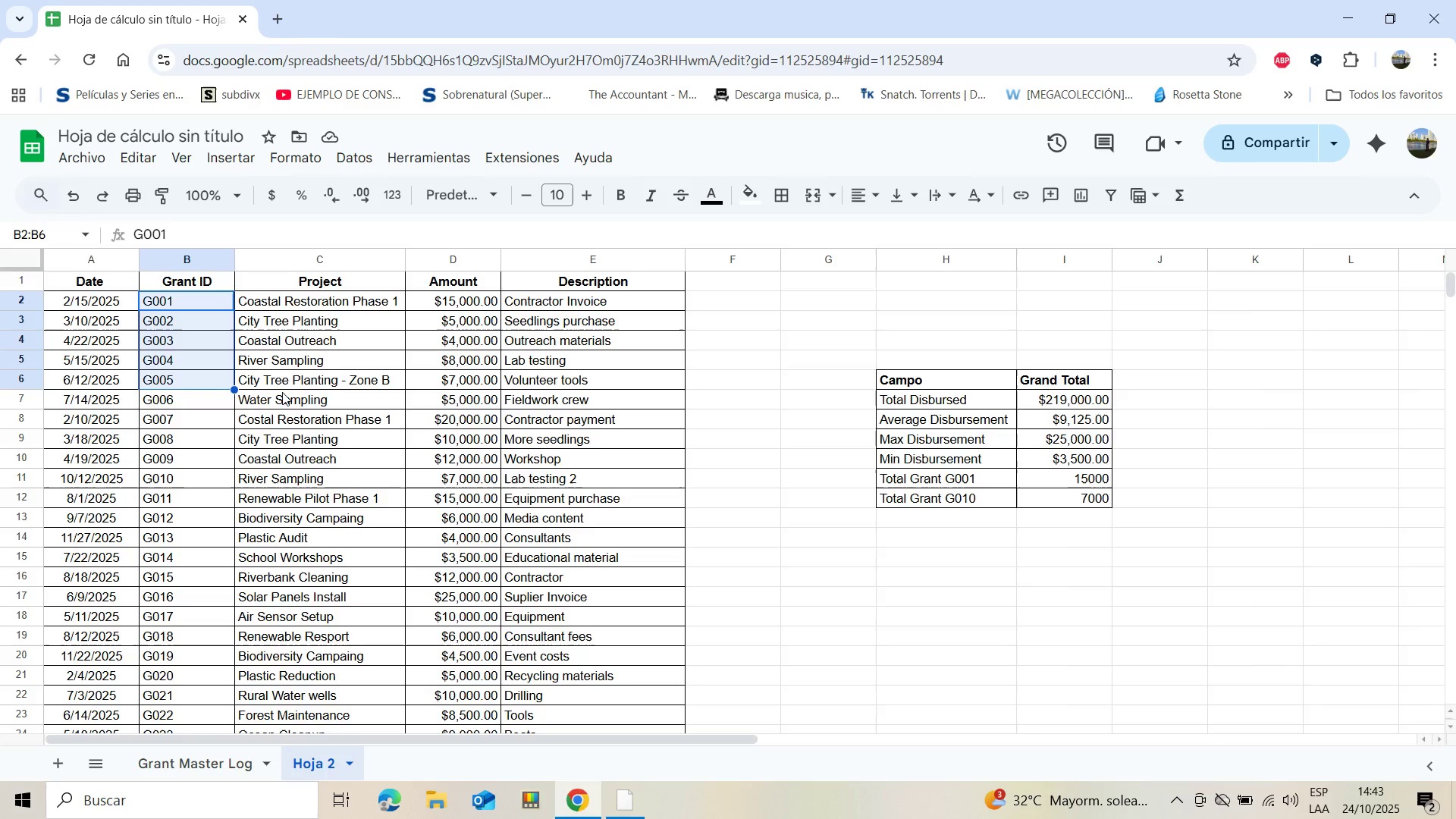 
key(Shift+ArrowDown)
 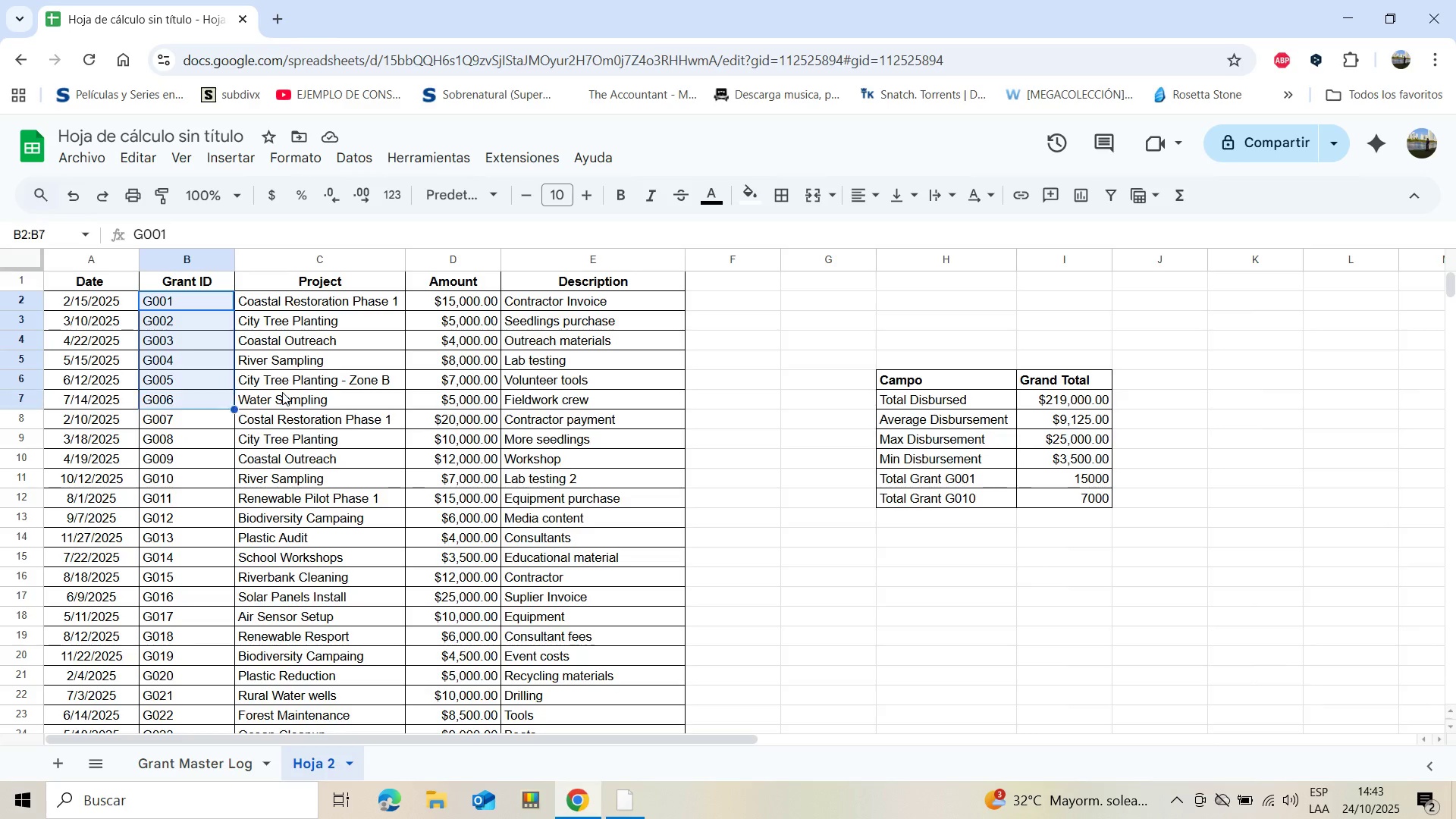 
key(Shift+ArrowDown)
 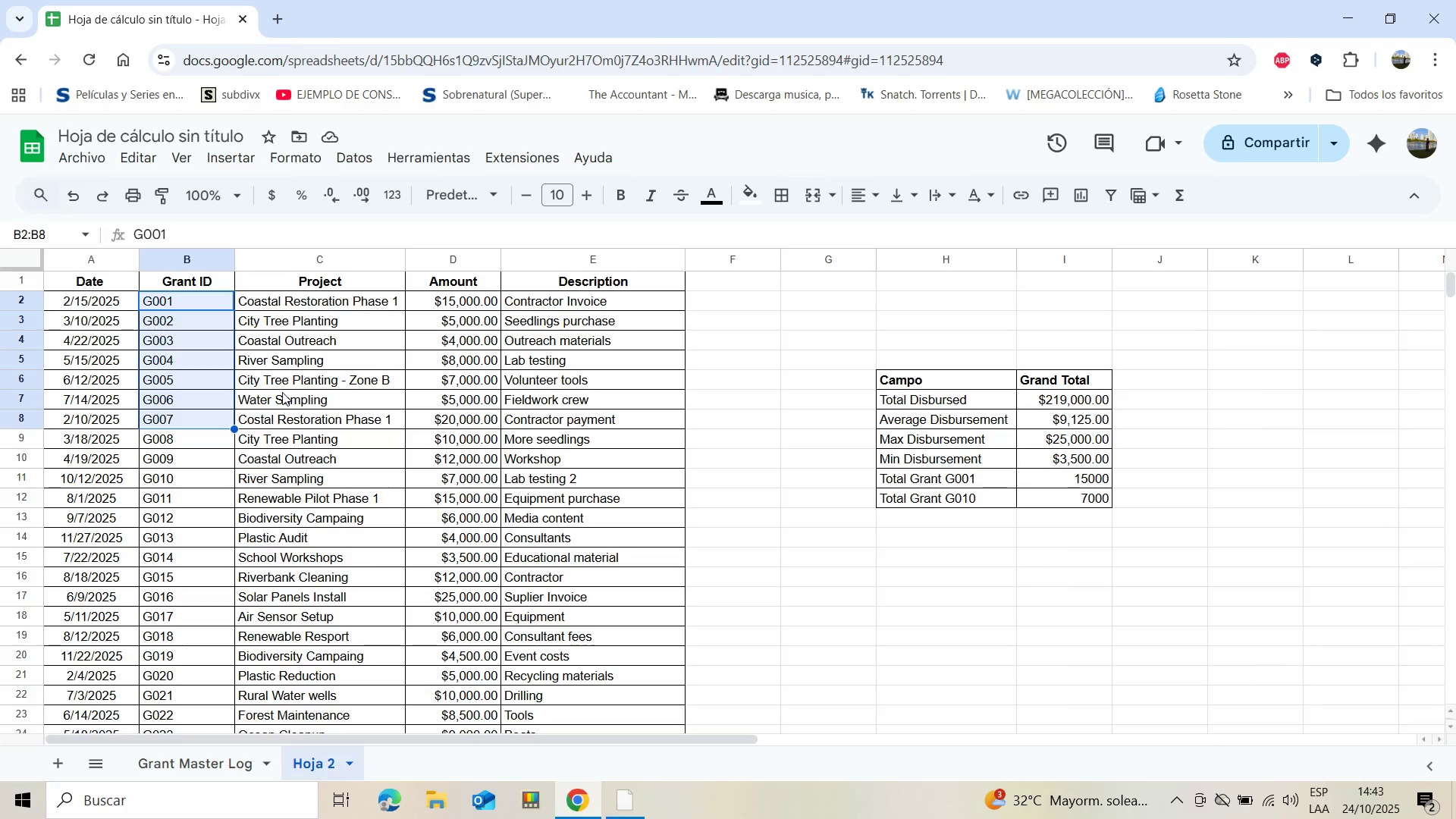 
key(Shift+ArrowDown)
 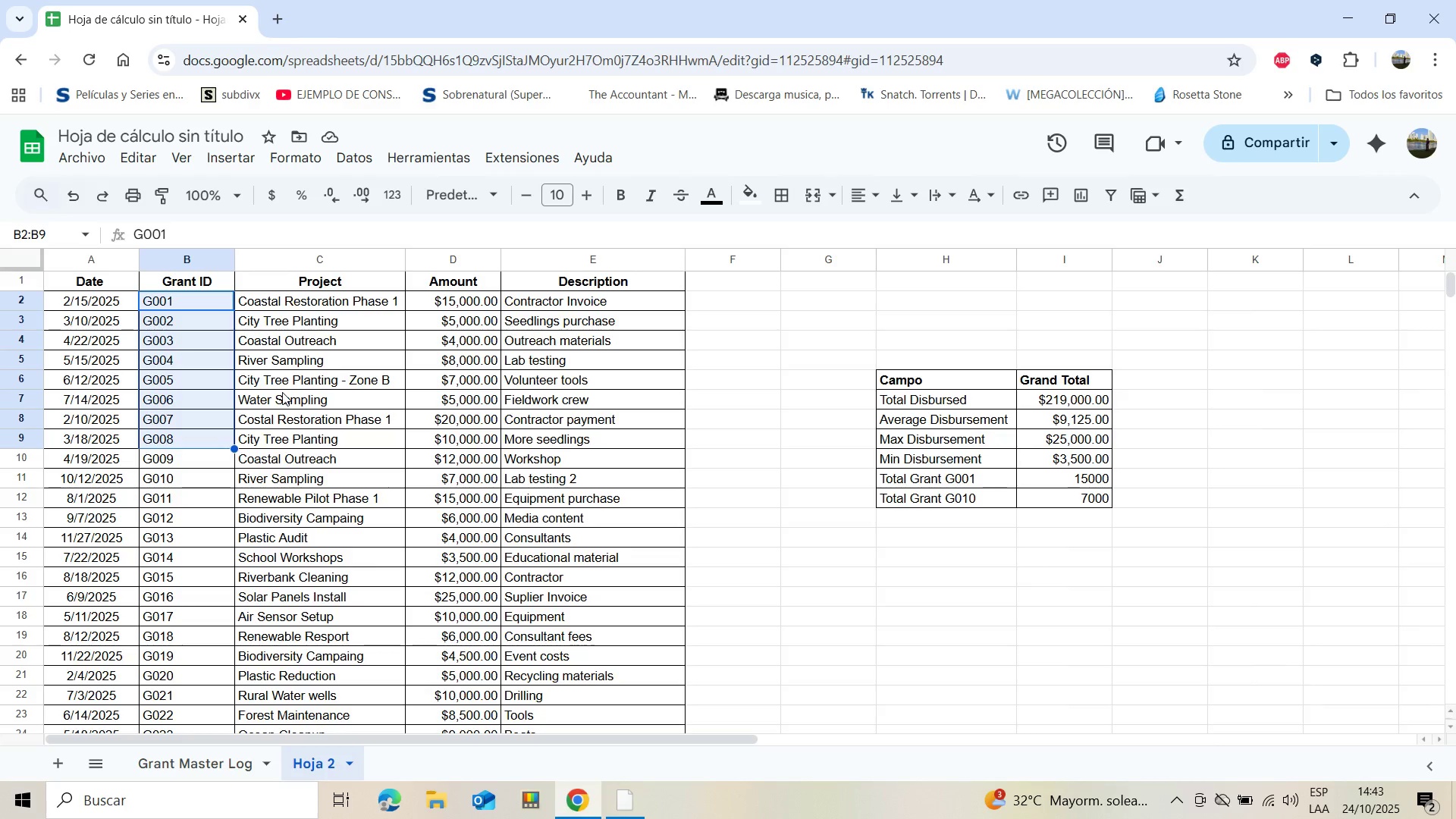 
key(Shift+ArrowDown)
 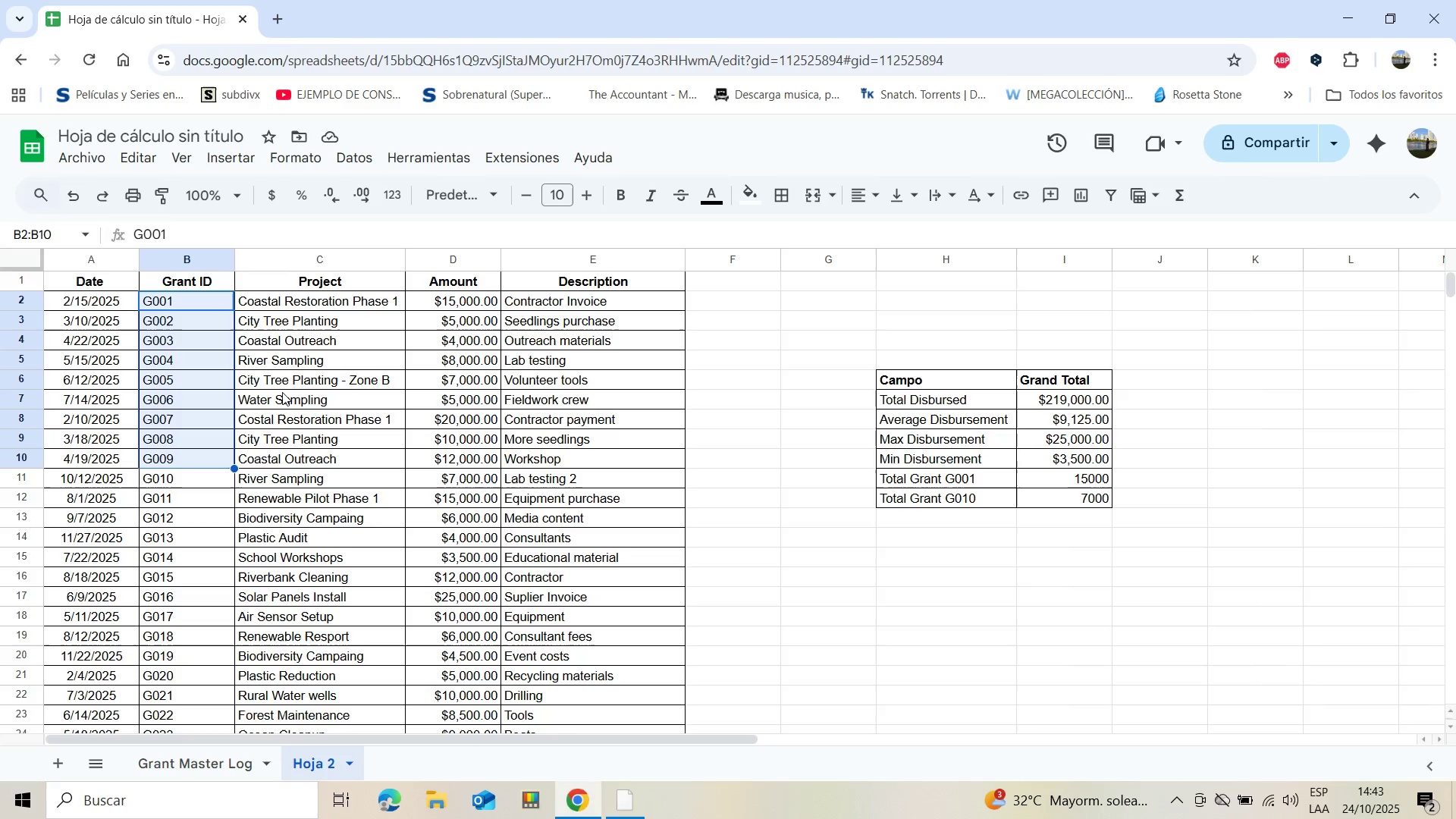 
key(Shift+ArrowDown)
 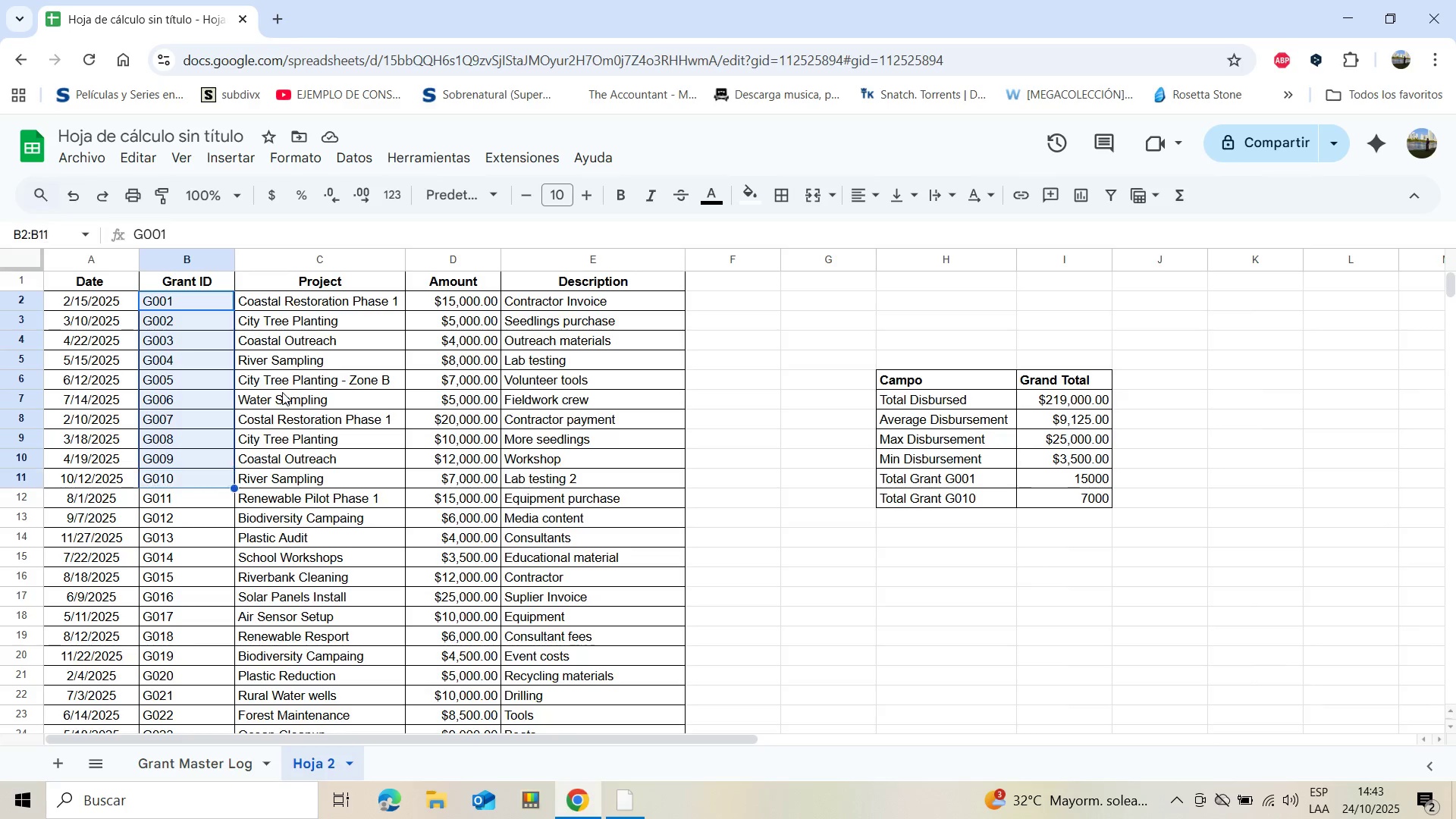 
key(Shift+ArrowDown)
 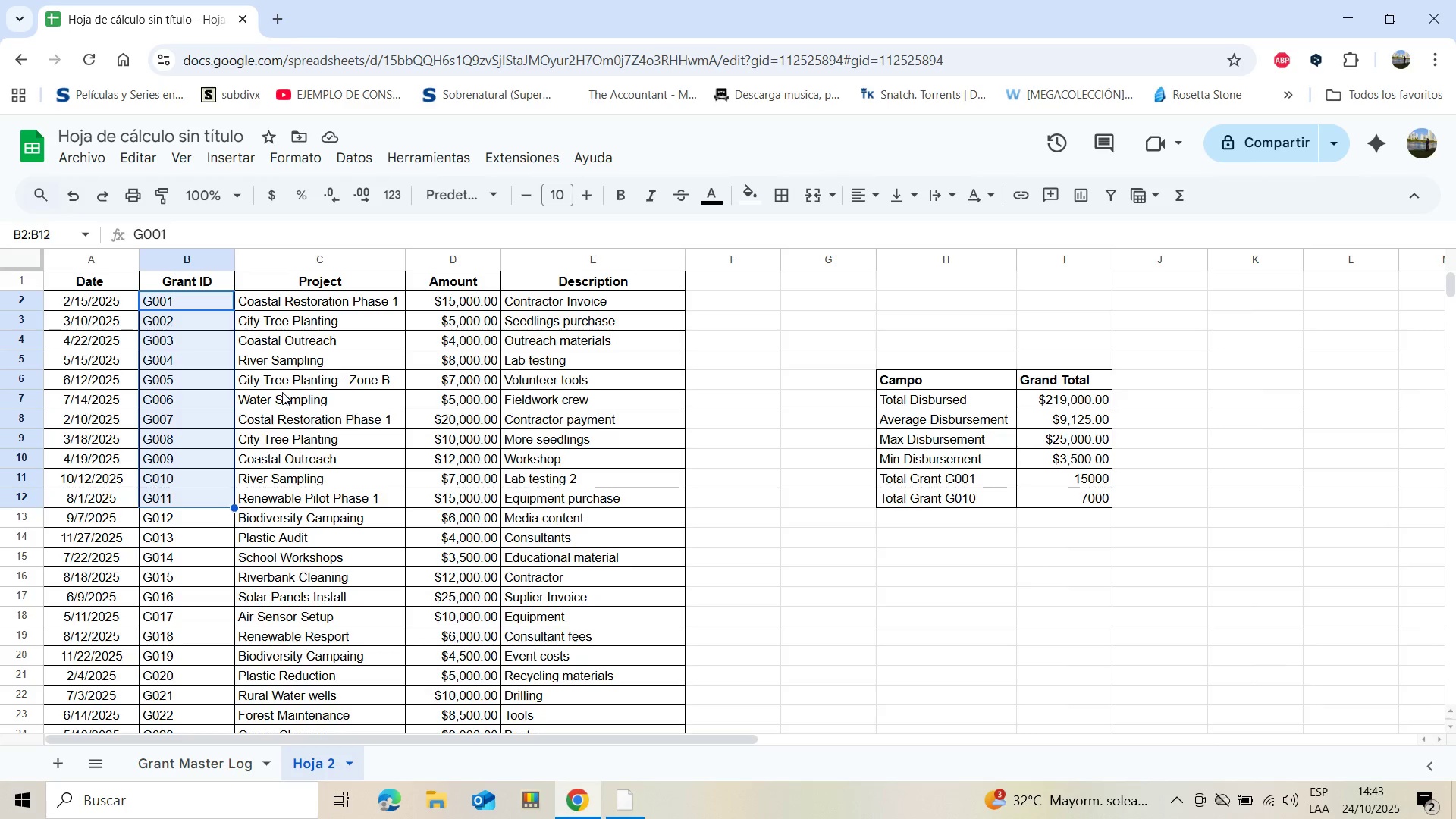 
key(Shift+ArrowDown)
 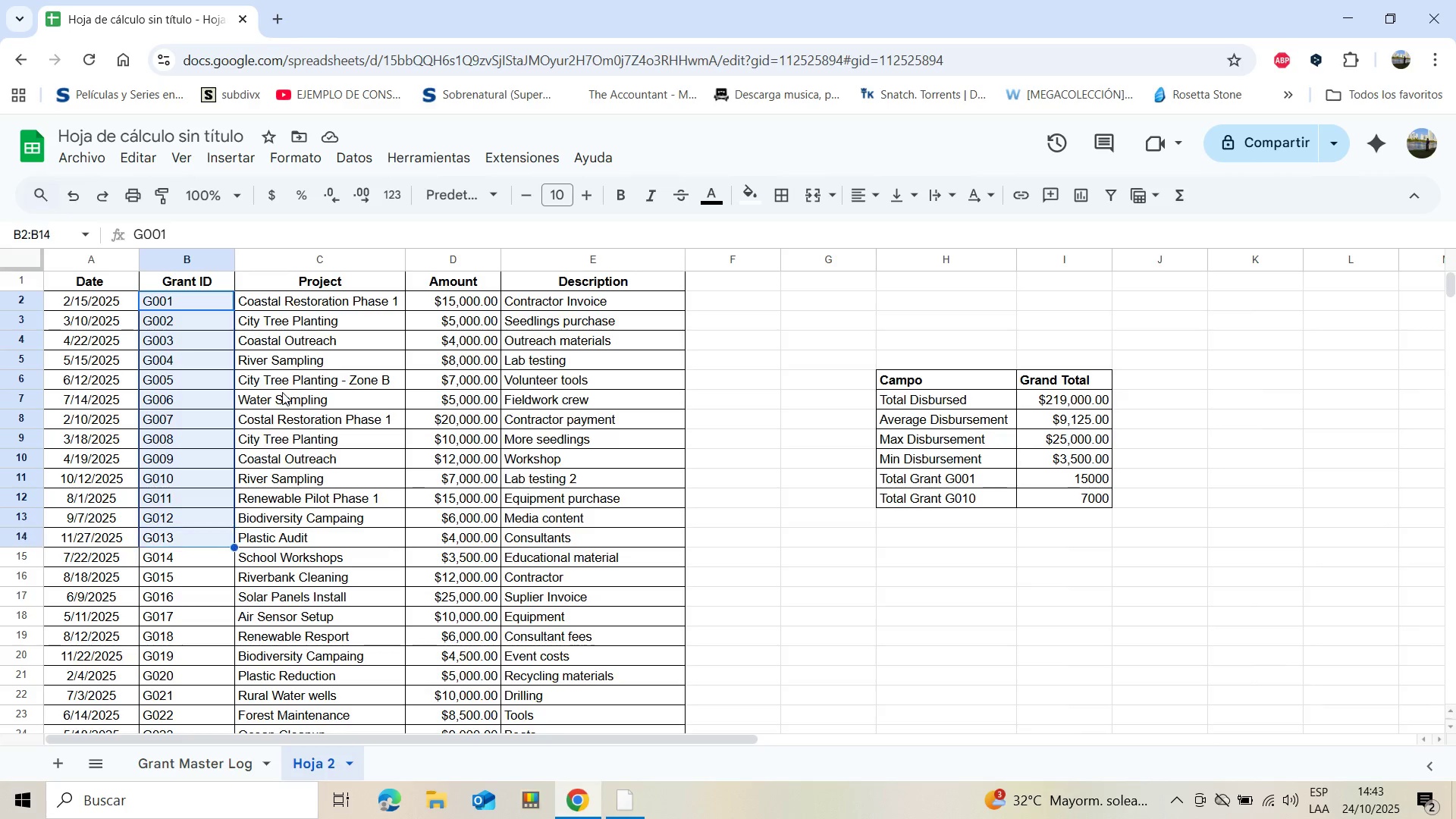 
key(Shift+ArrowDown)
 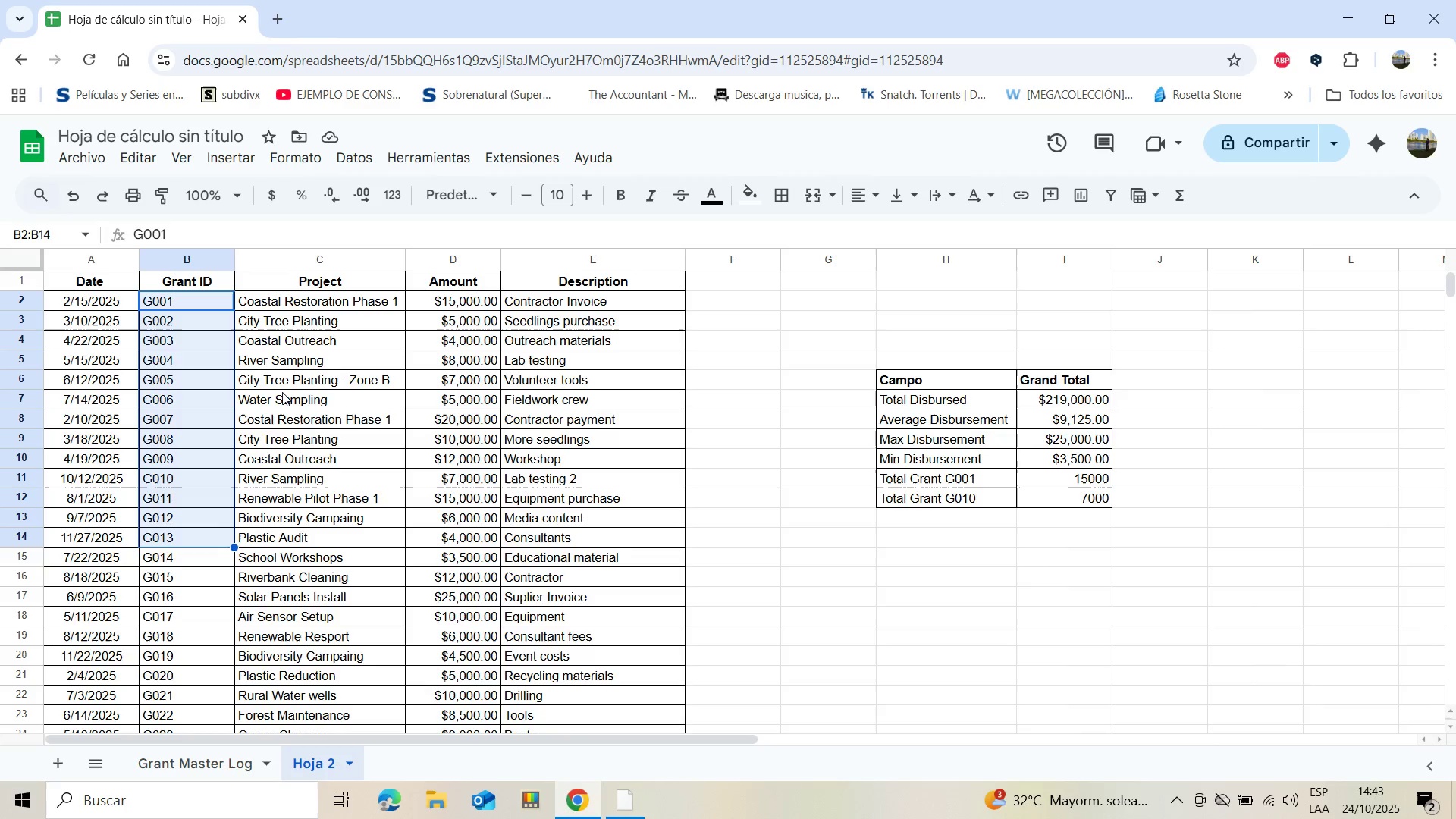 
key(Shift+ArrowDown)
 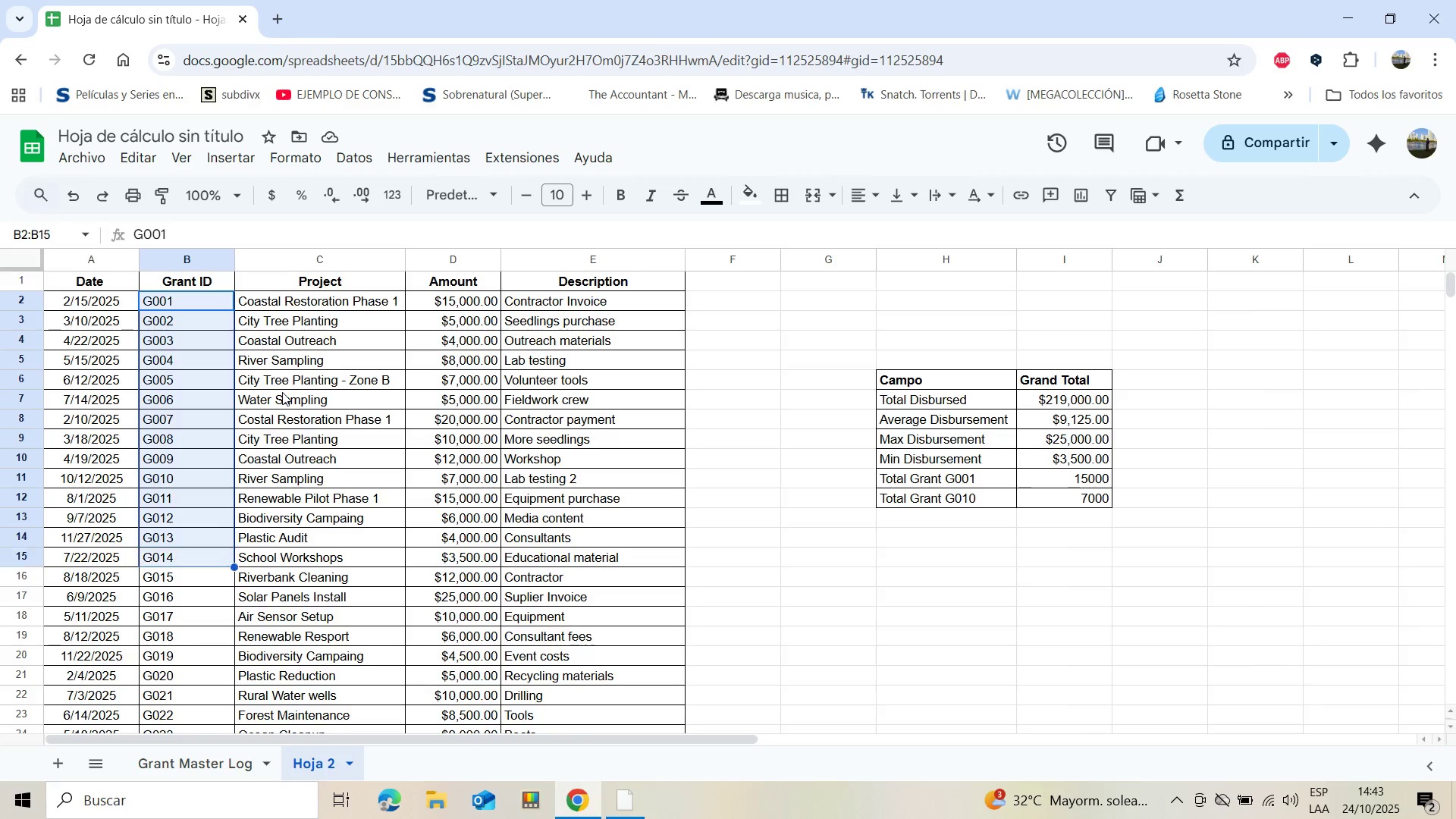 
key(Shift+ArrowDown)
 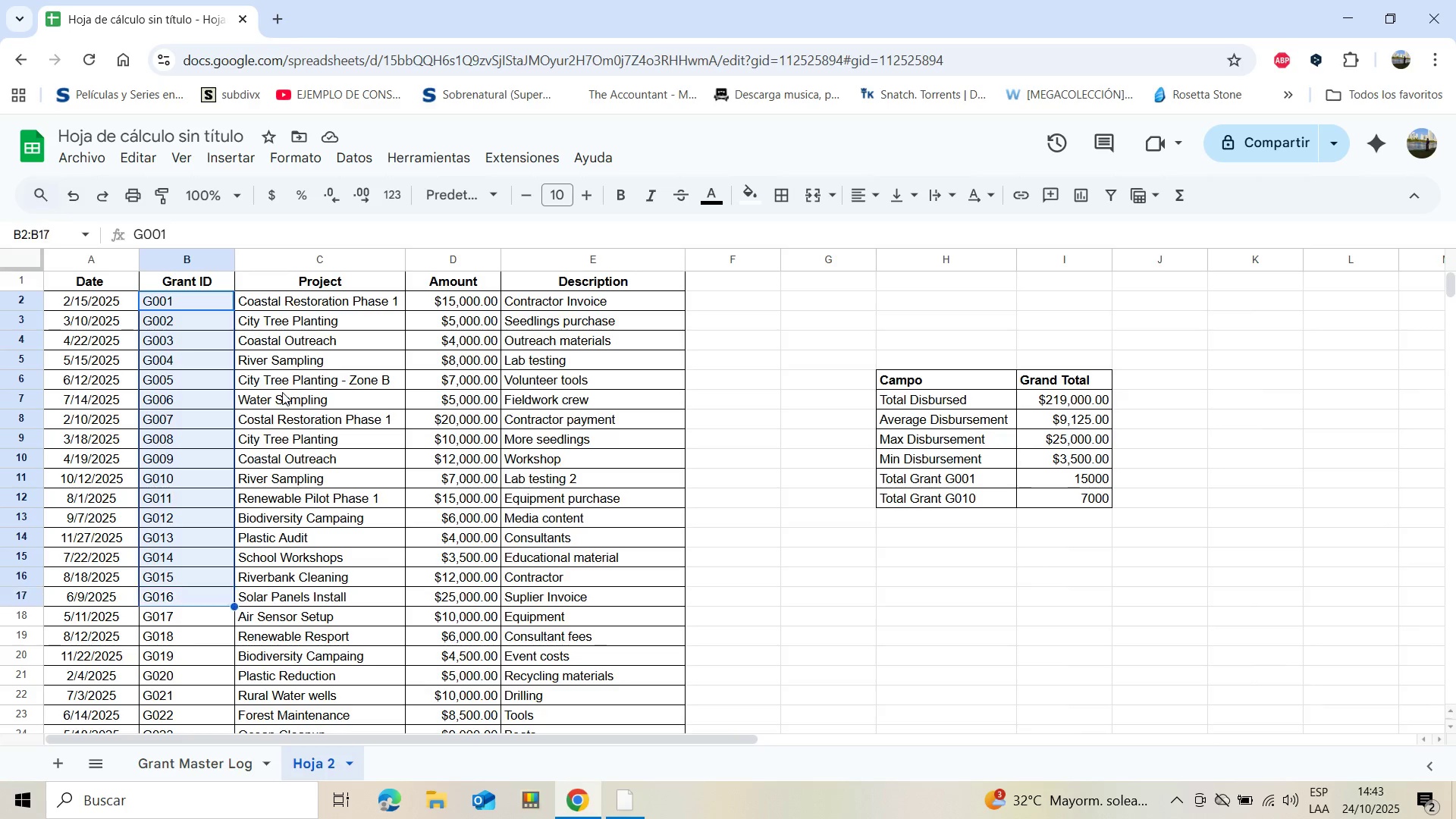 
key(Shift+ArrowDown)
 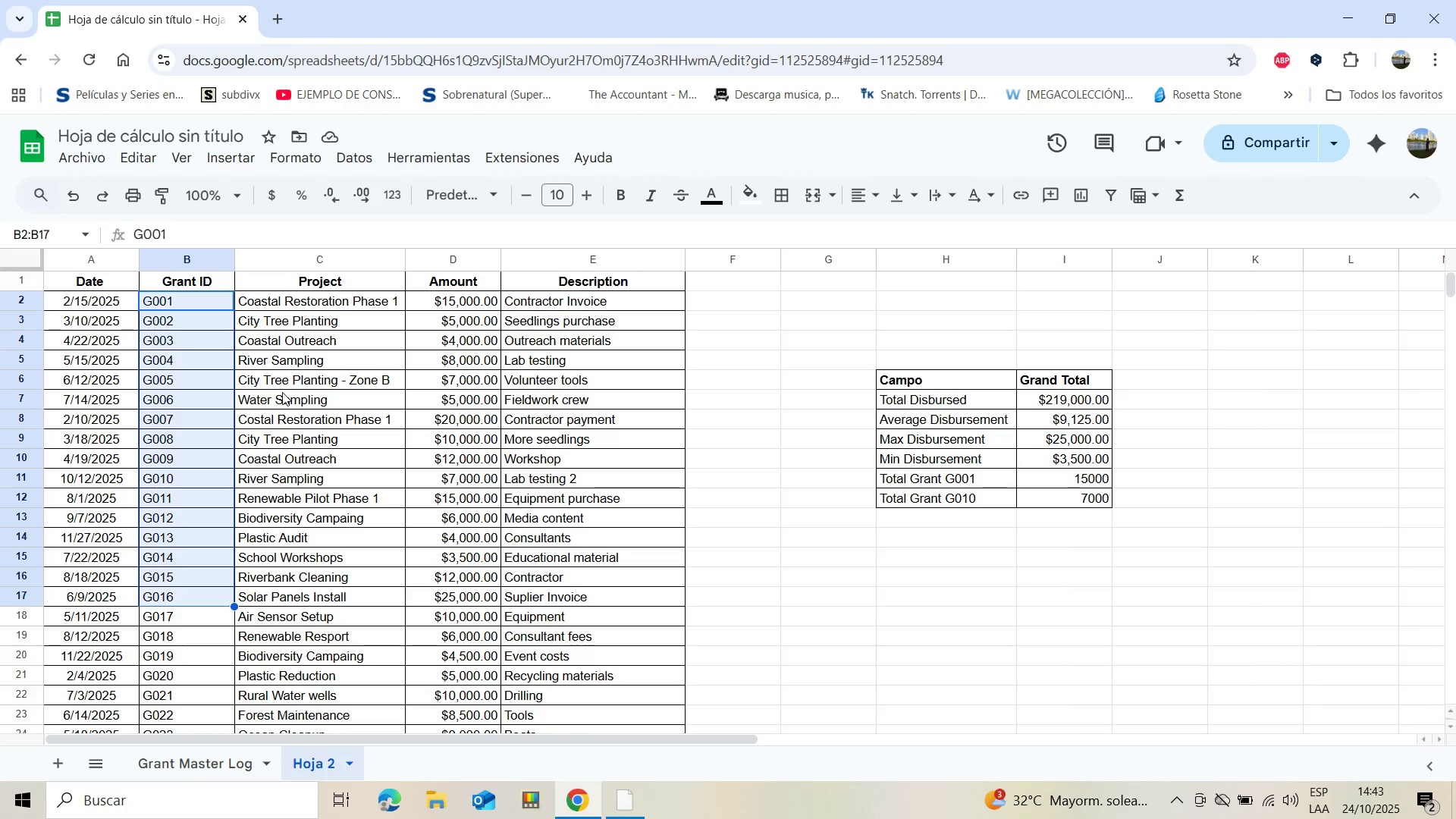 
key(Shift+ArrowDown)
 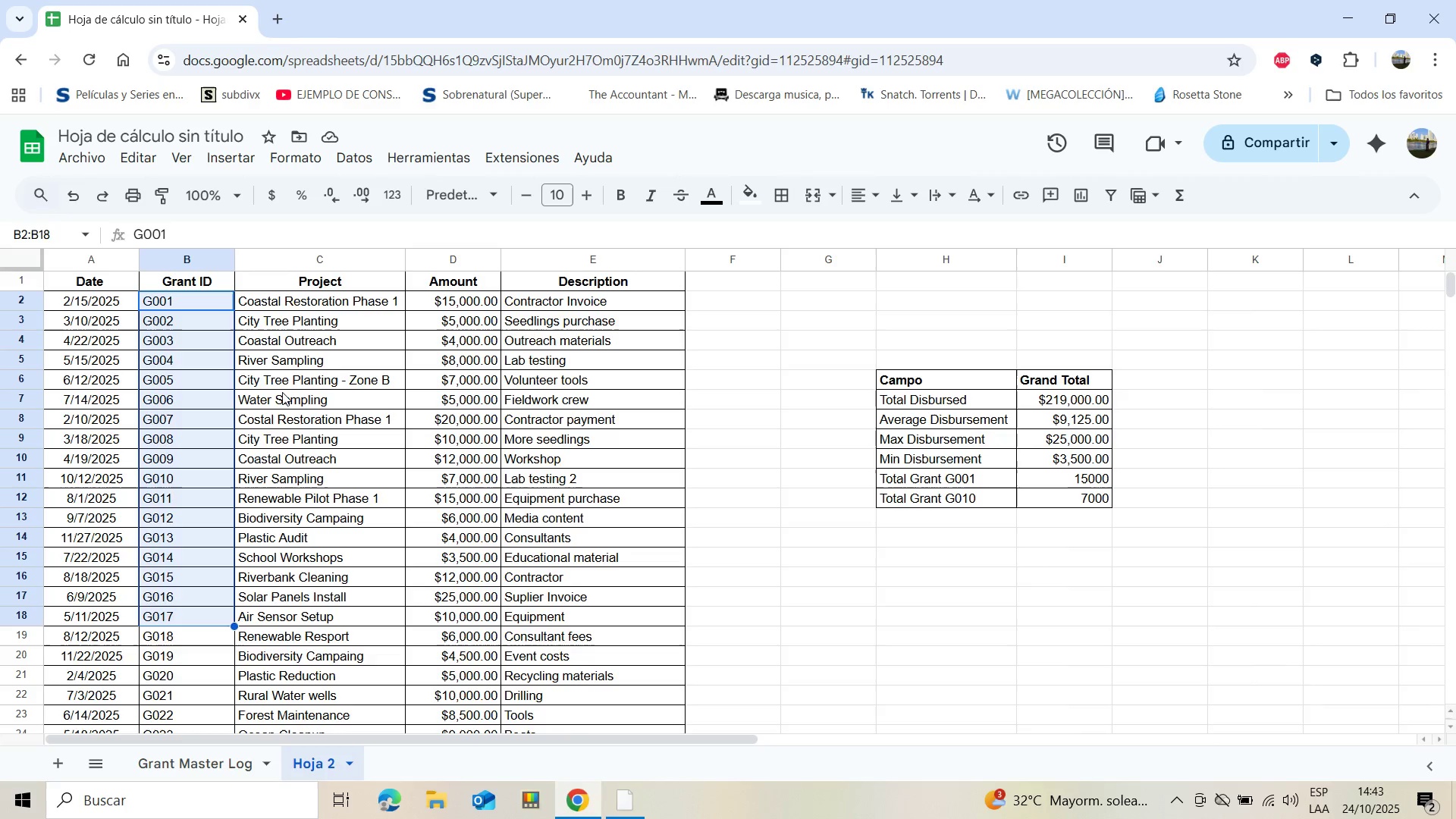 
key(Shift+ArrowDown)
 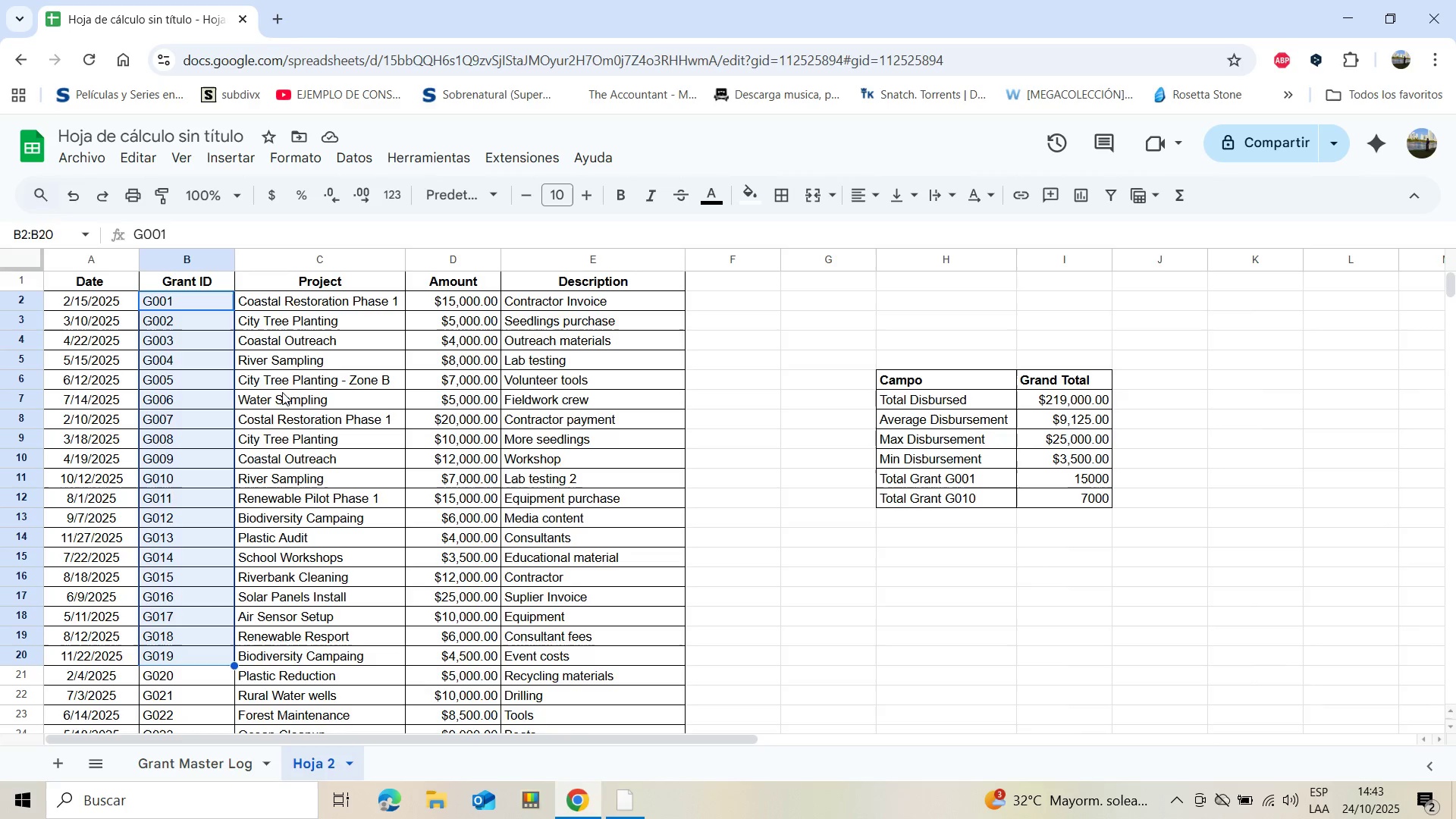 
key(Shift+ArrowDown)
 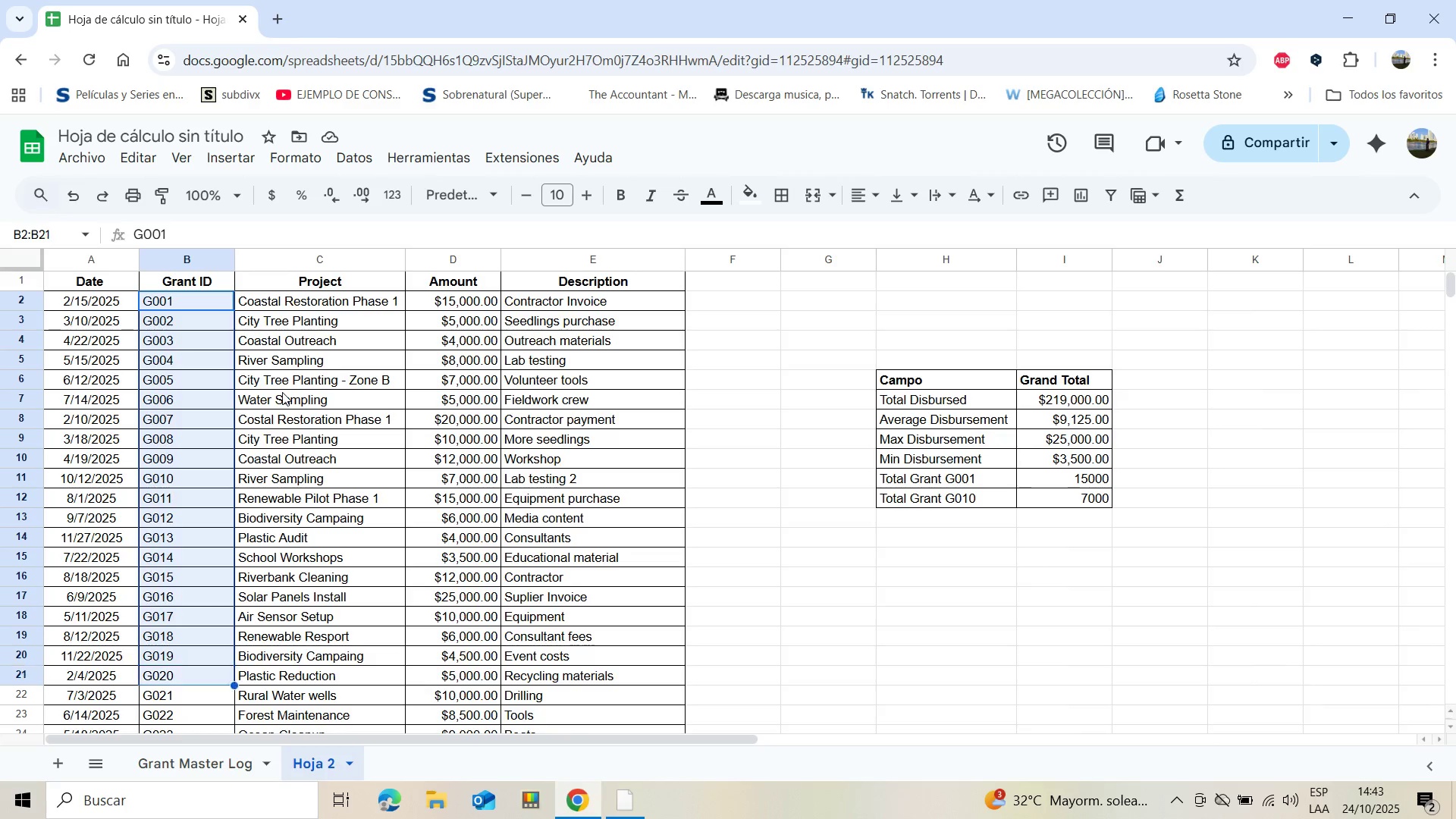 
key(Shift+ArrowDown)
 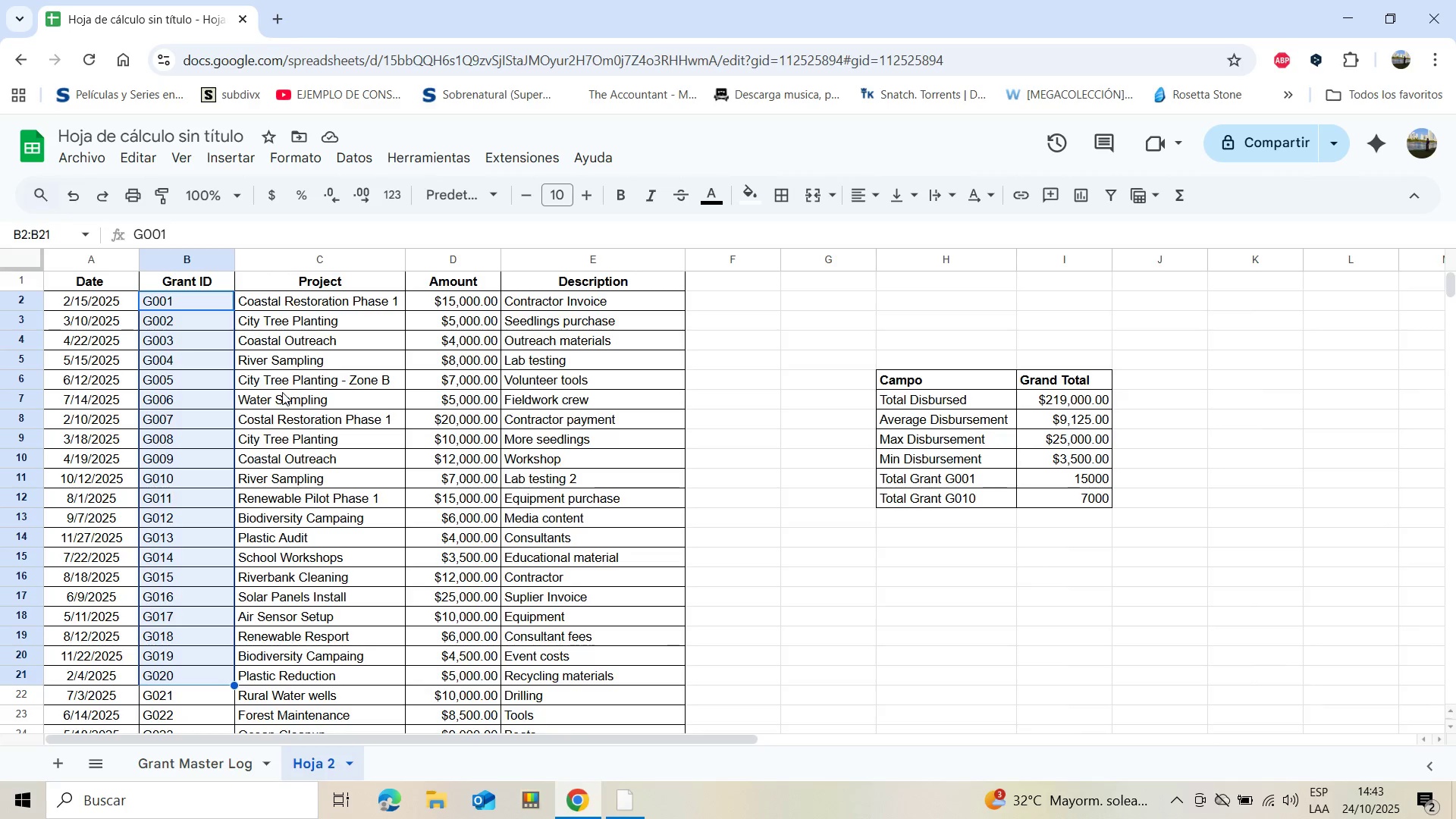 
key(Shift+ArrowDown)
 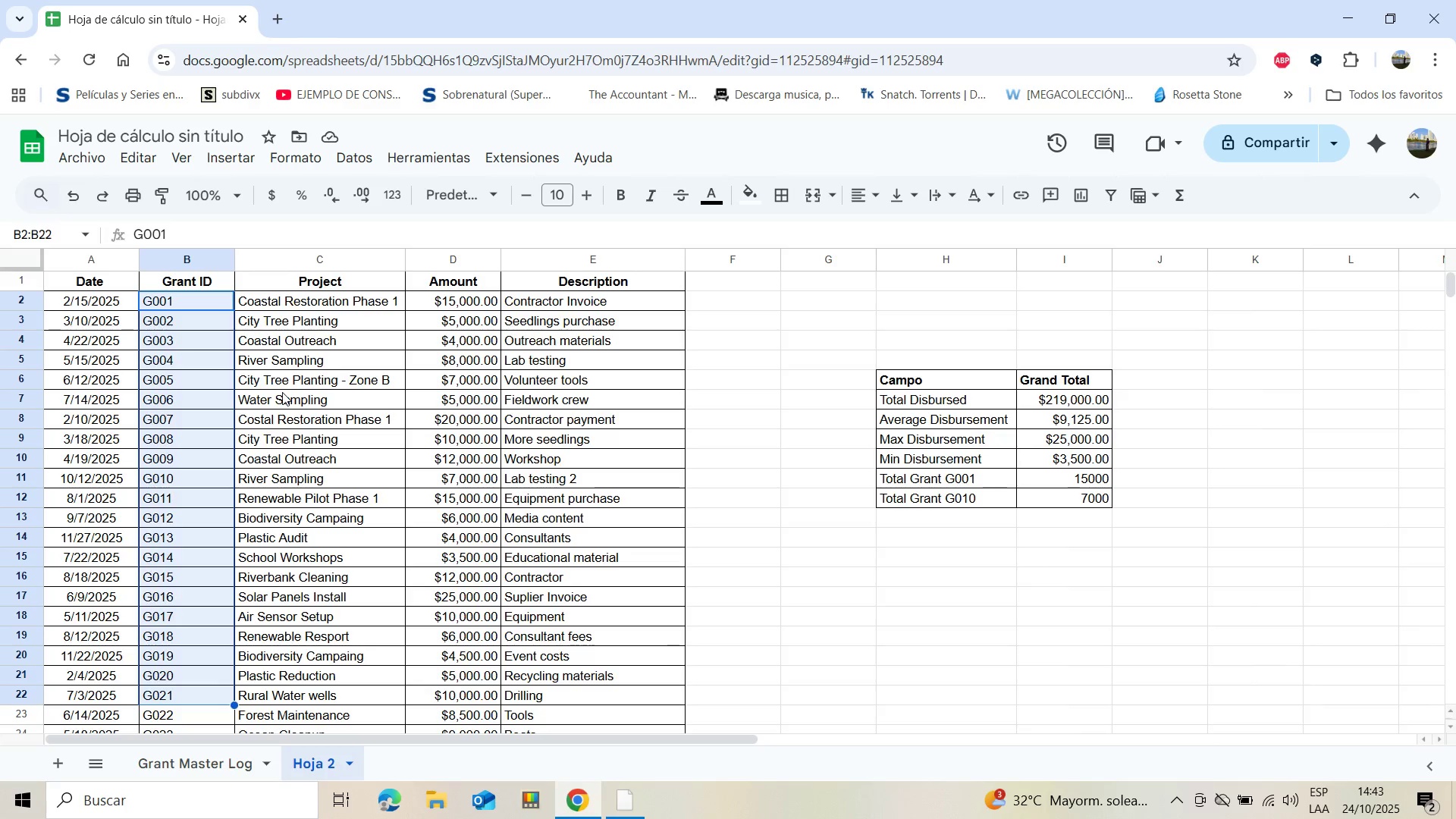 
key(Shift+ArrowDown)
 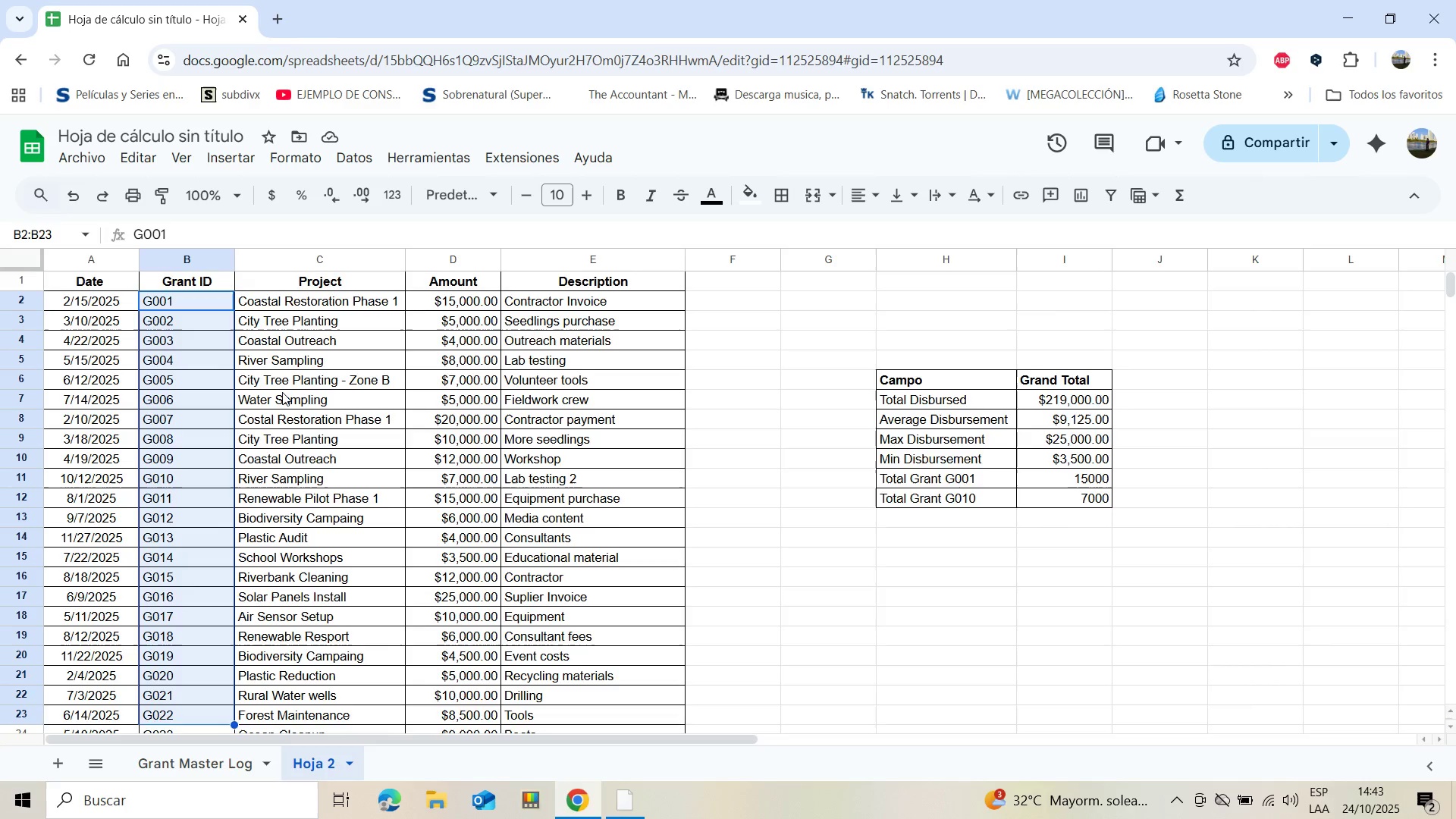 
key(Shift+ArrowDown)
 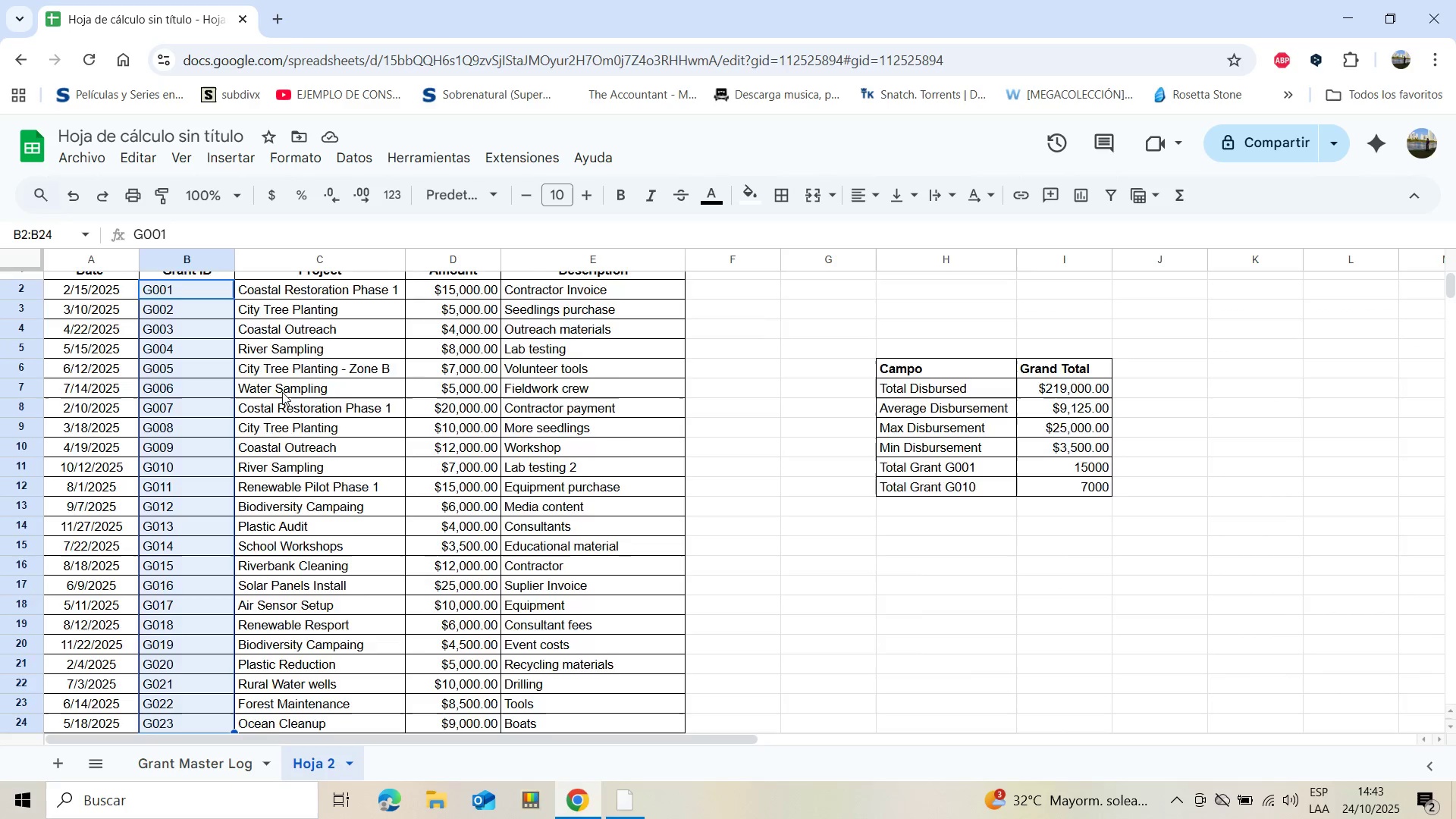 
key(Shift+ArrowDown)
 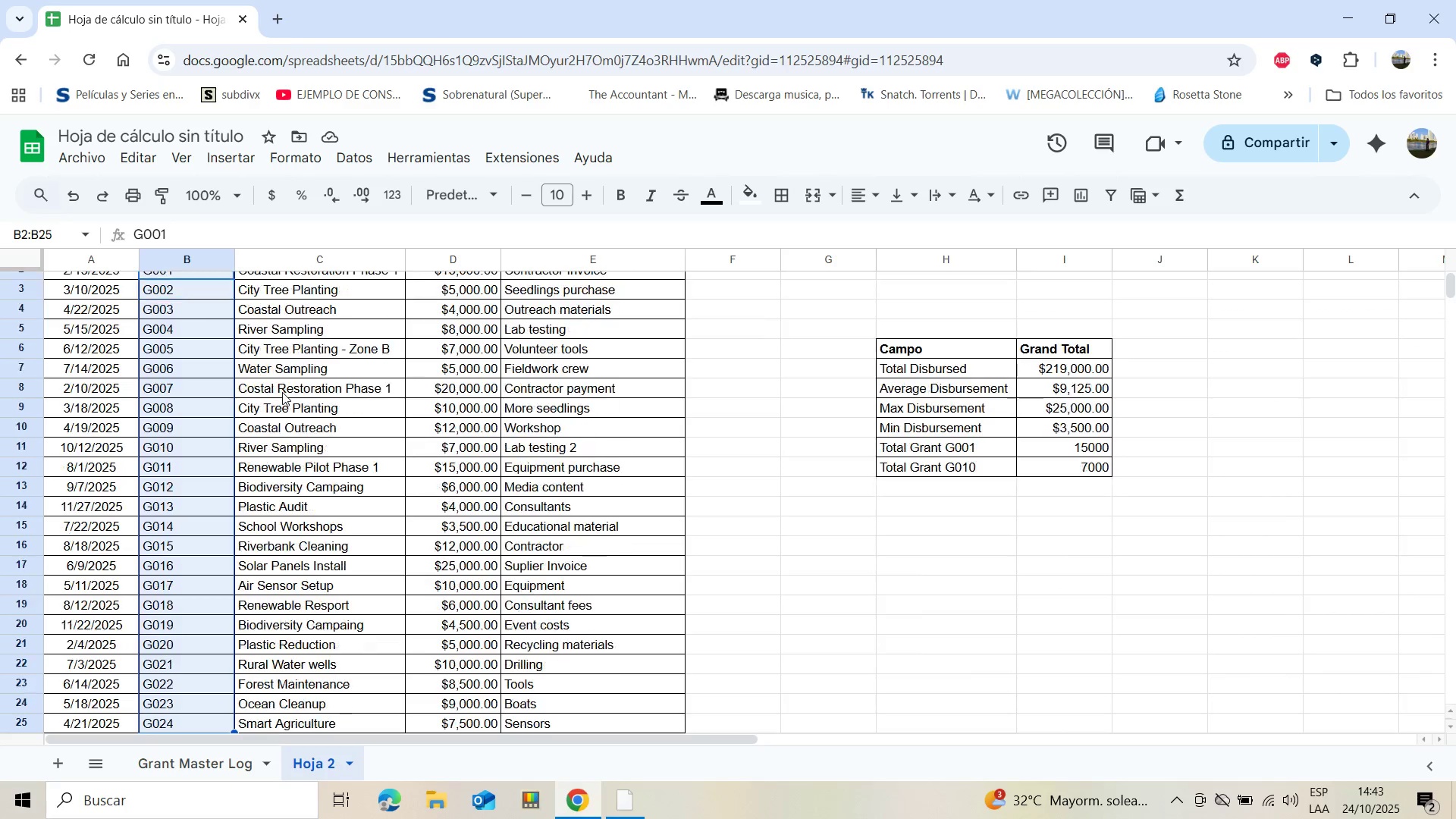 
key(Shift+ArrowDown)
 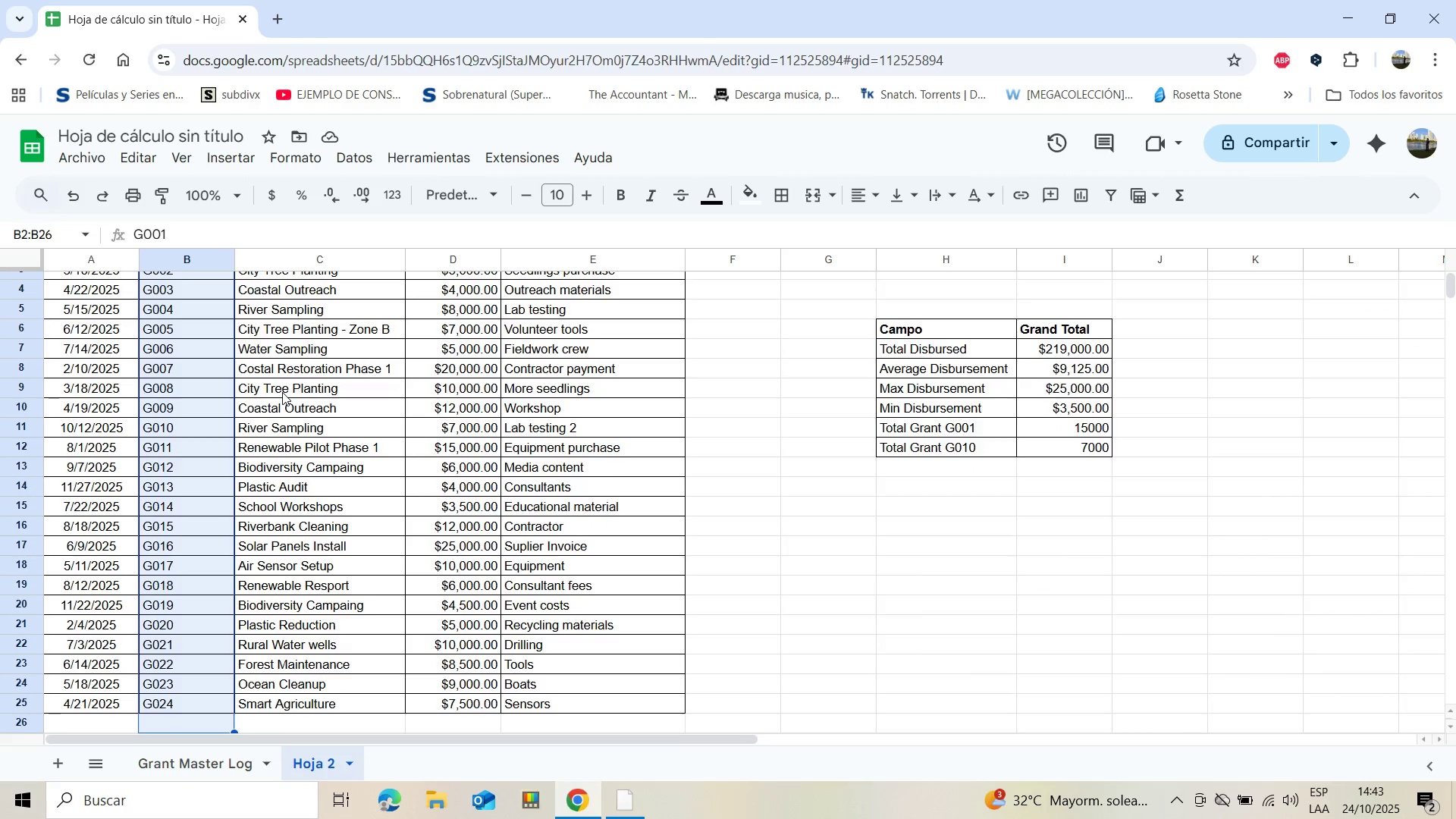 
key(Shift+ArrowDown)
 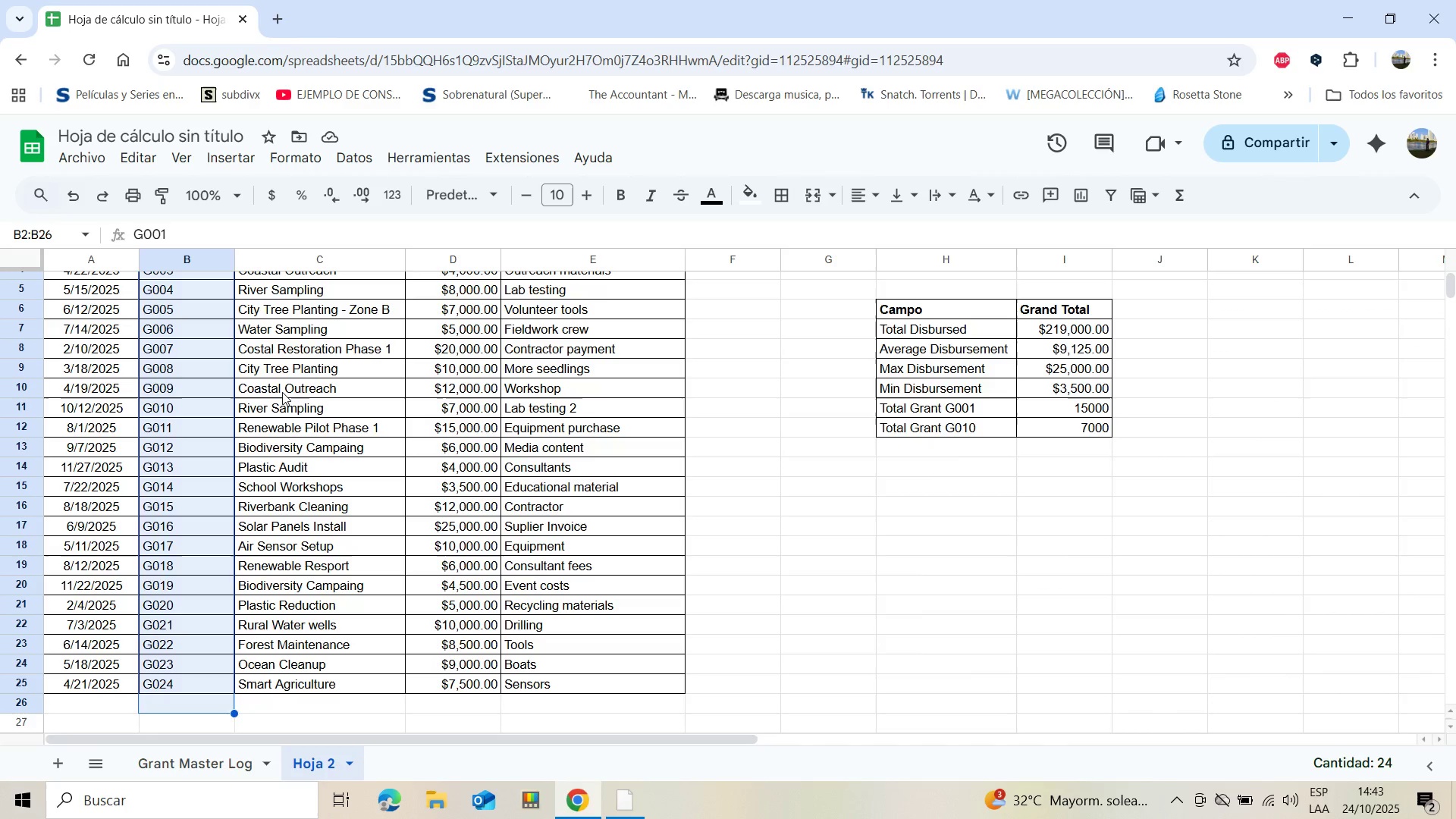 
key(Shift+ArrowUp)
 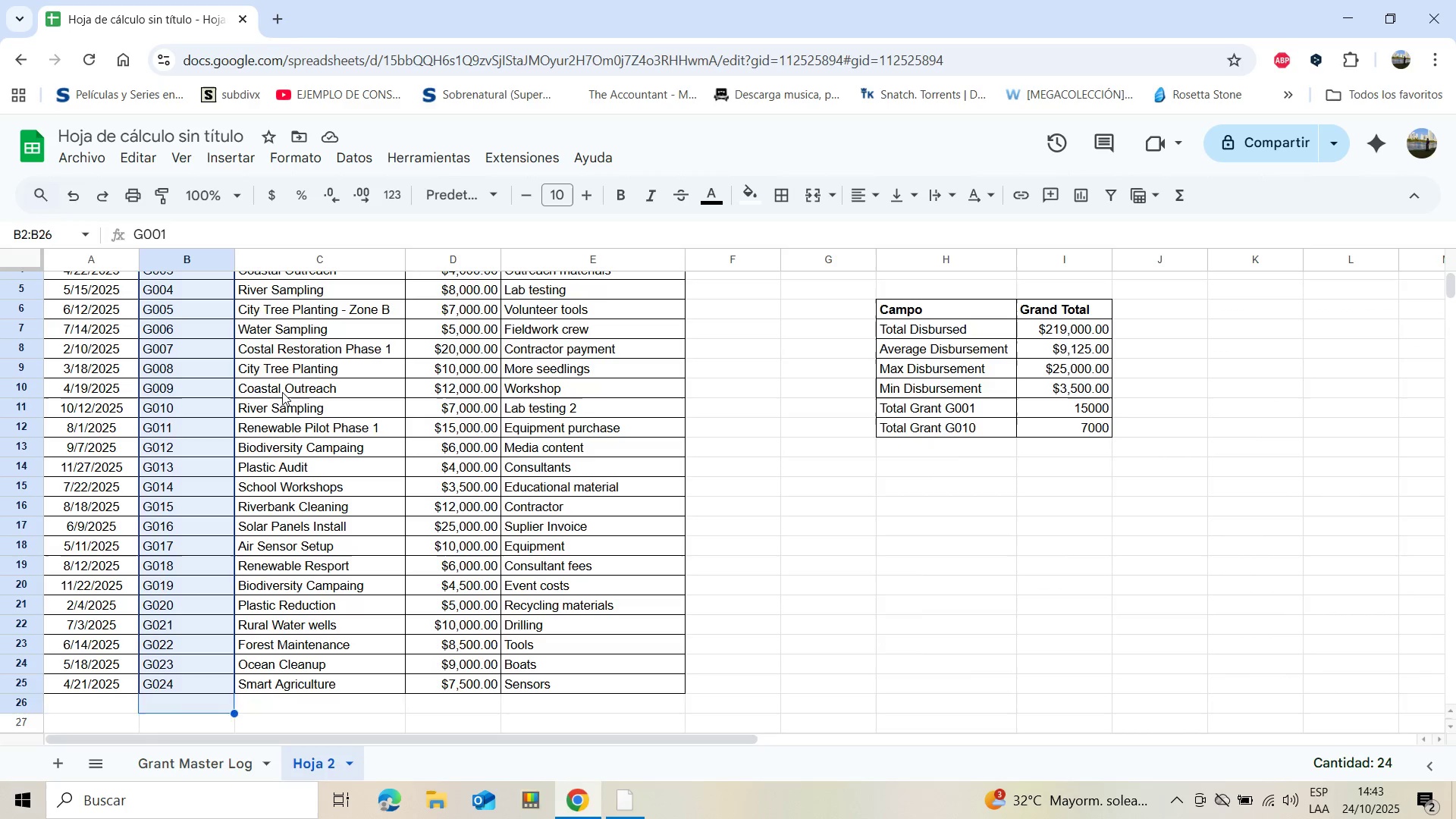 
key(Shift+ArrowUp)
 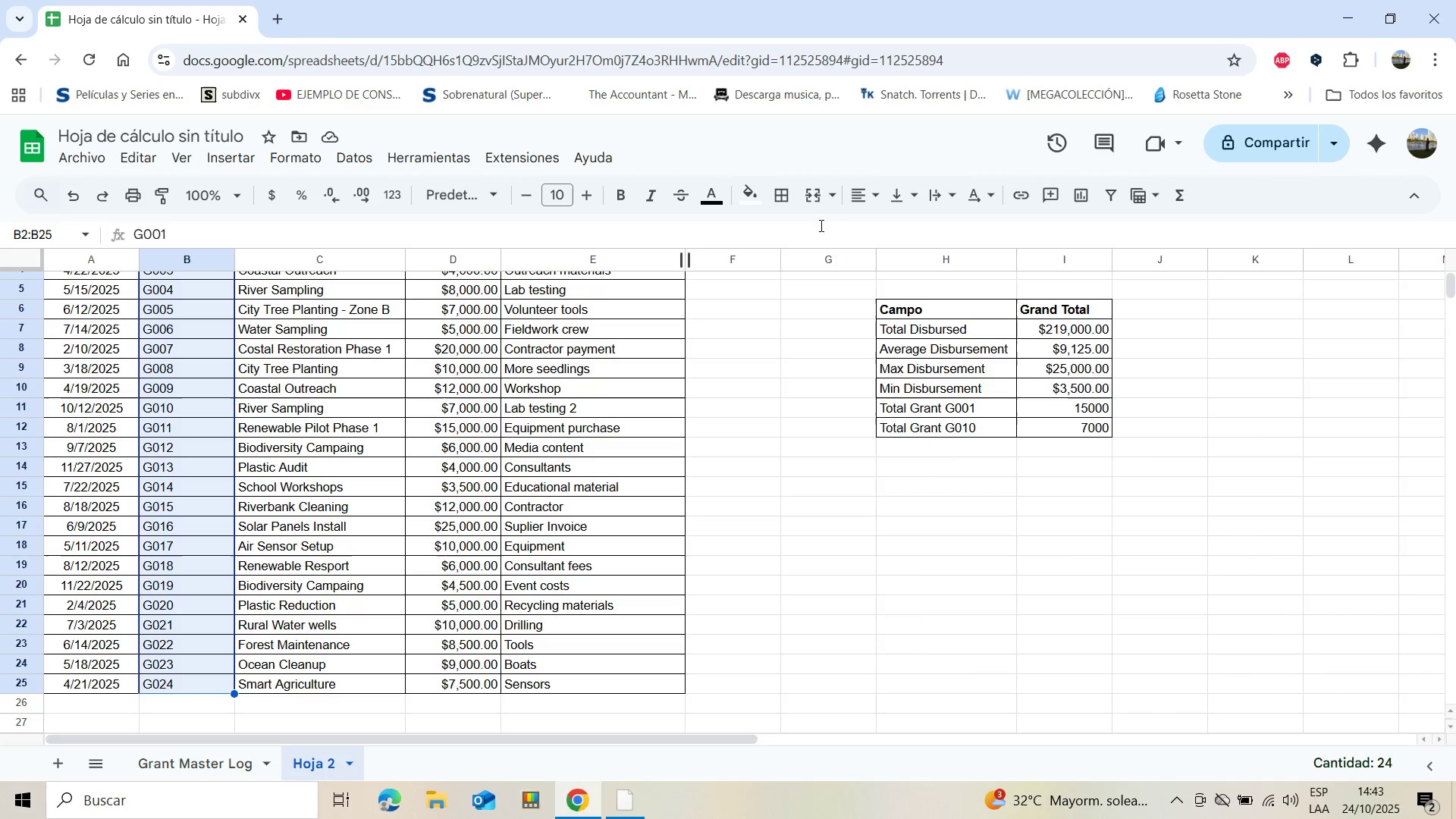 
left_click([856, 201])
 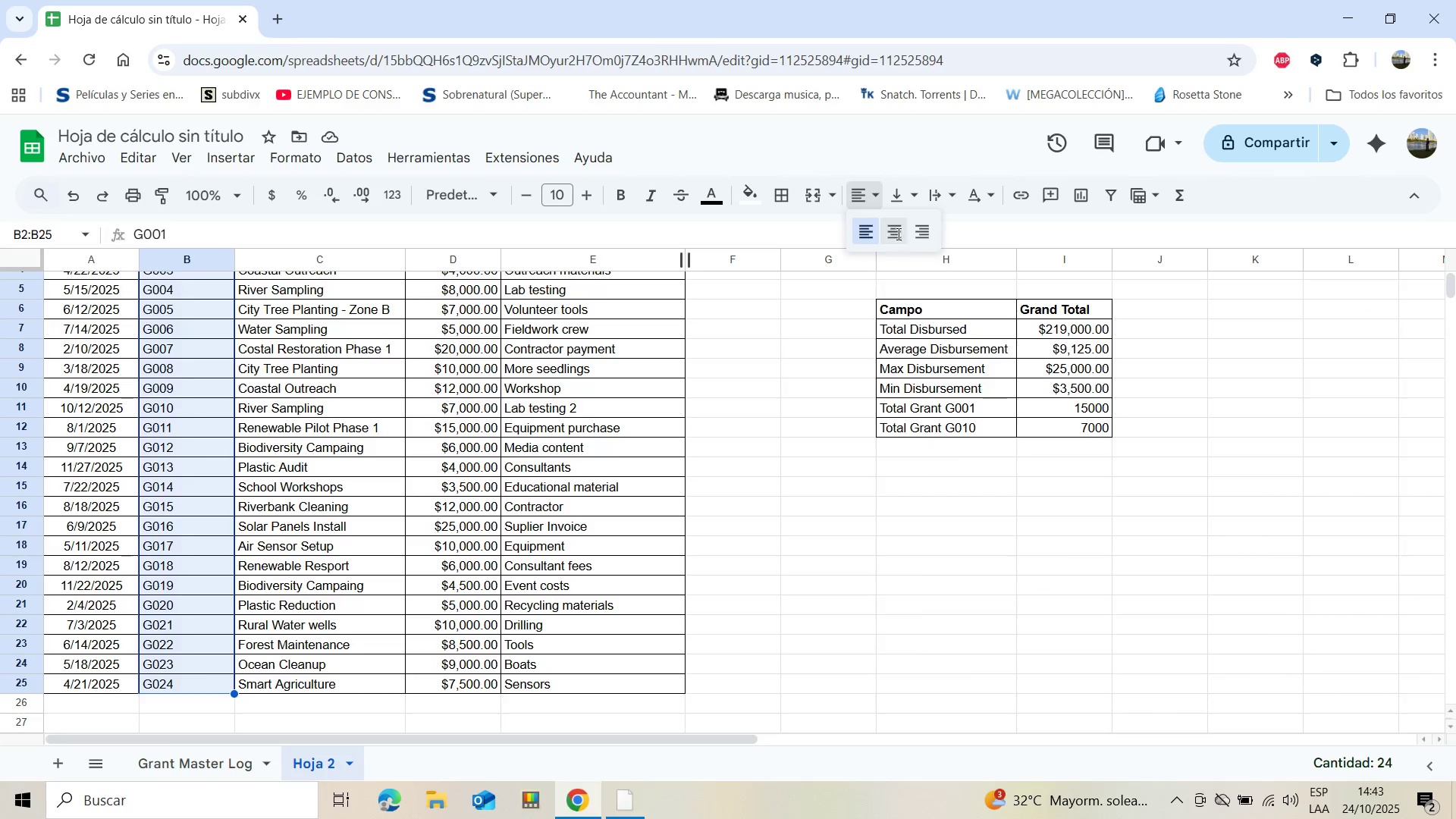 
left_click([897, 234])
 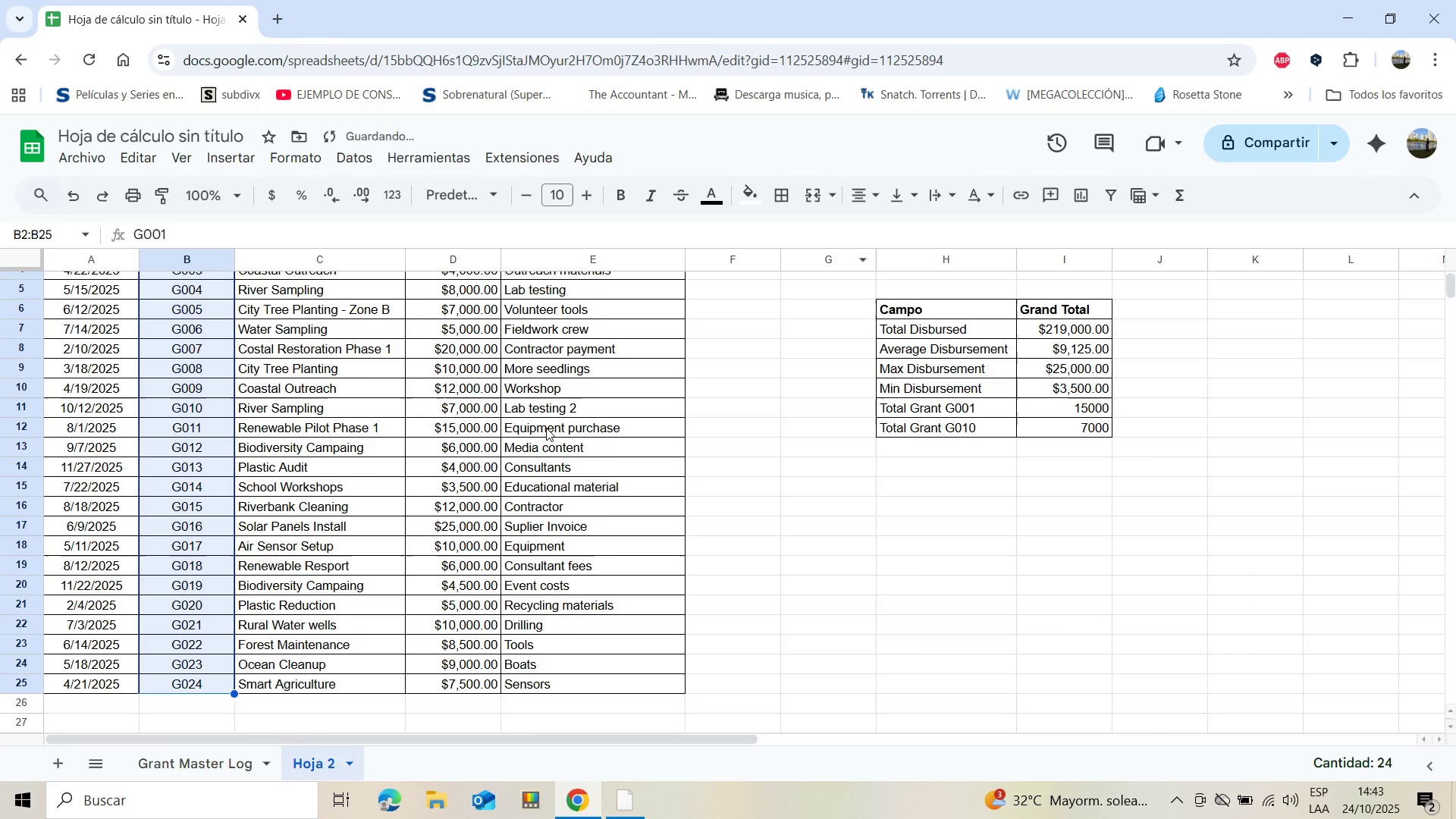 
scroll: coordinate [546, 427], scroll_direction: up, amount: 5.0
 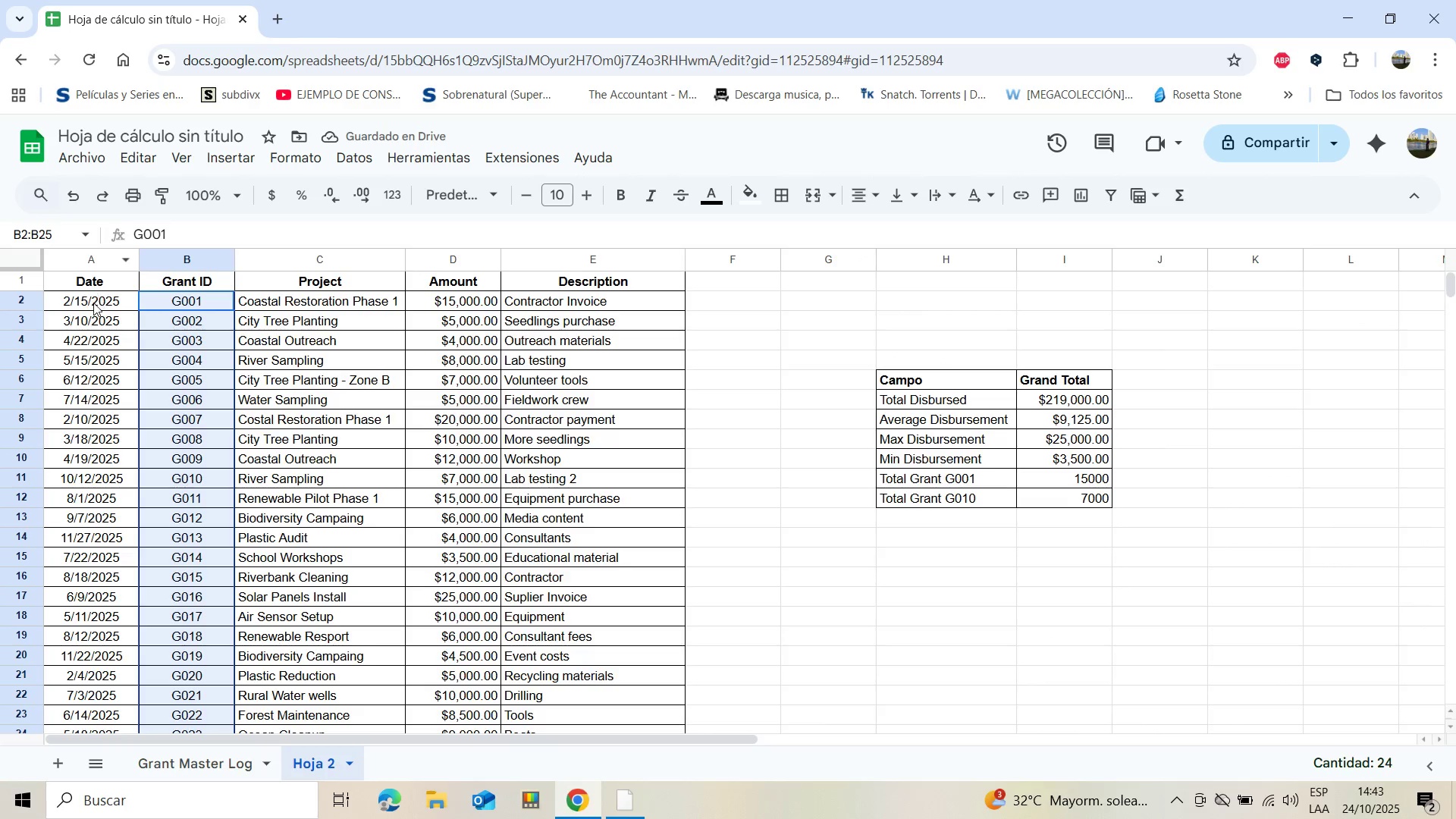 
left_click([93, 303])
 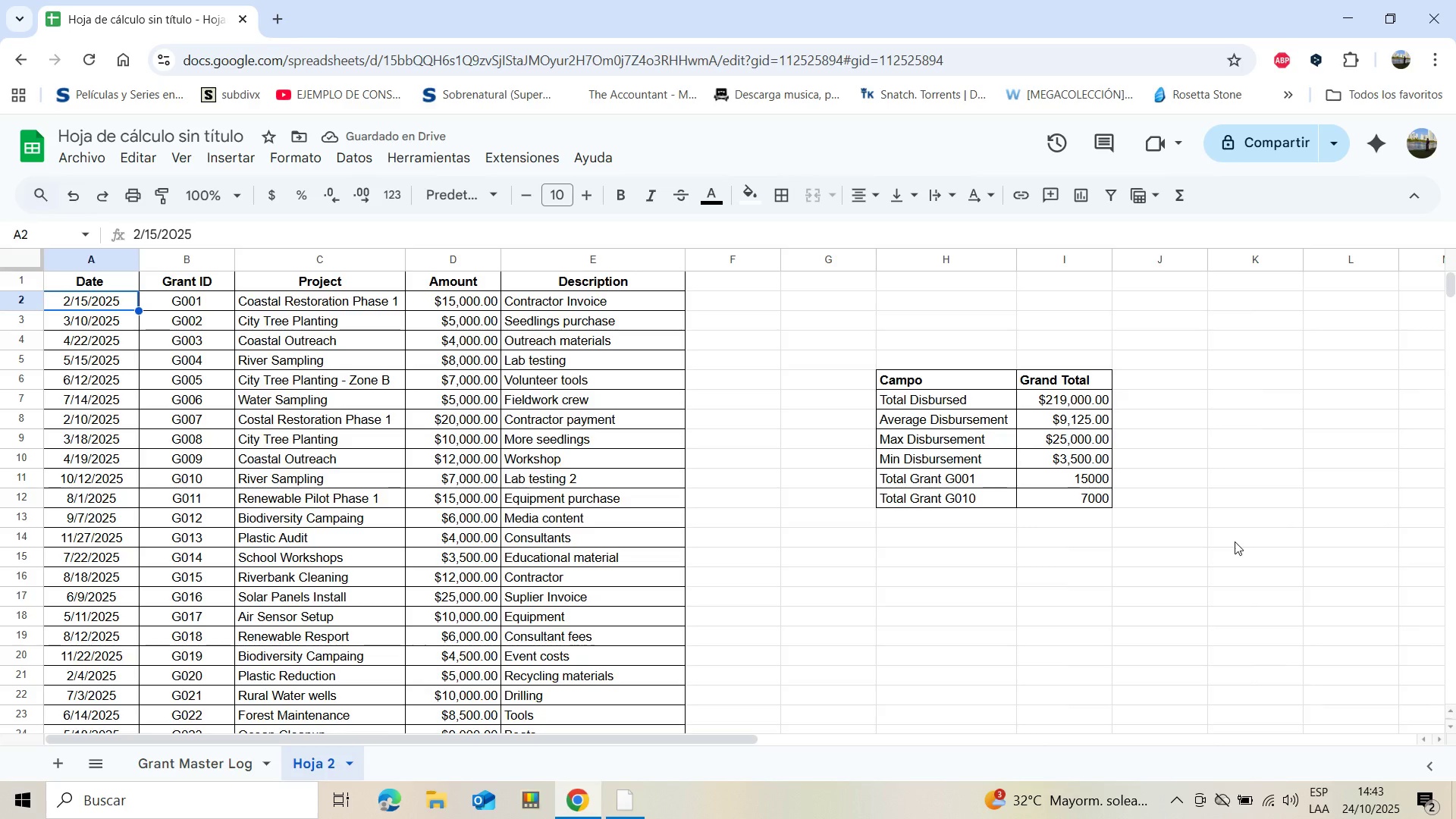 
key(Shift+ArrowDown)
 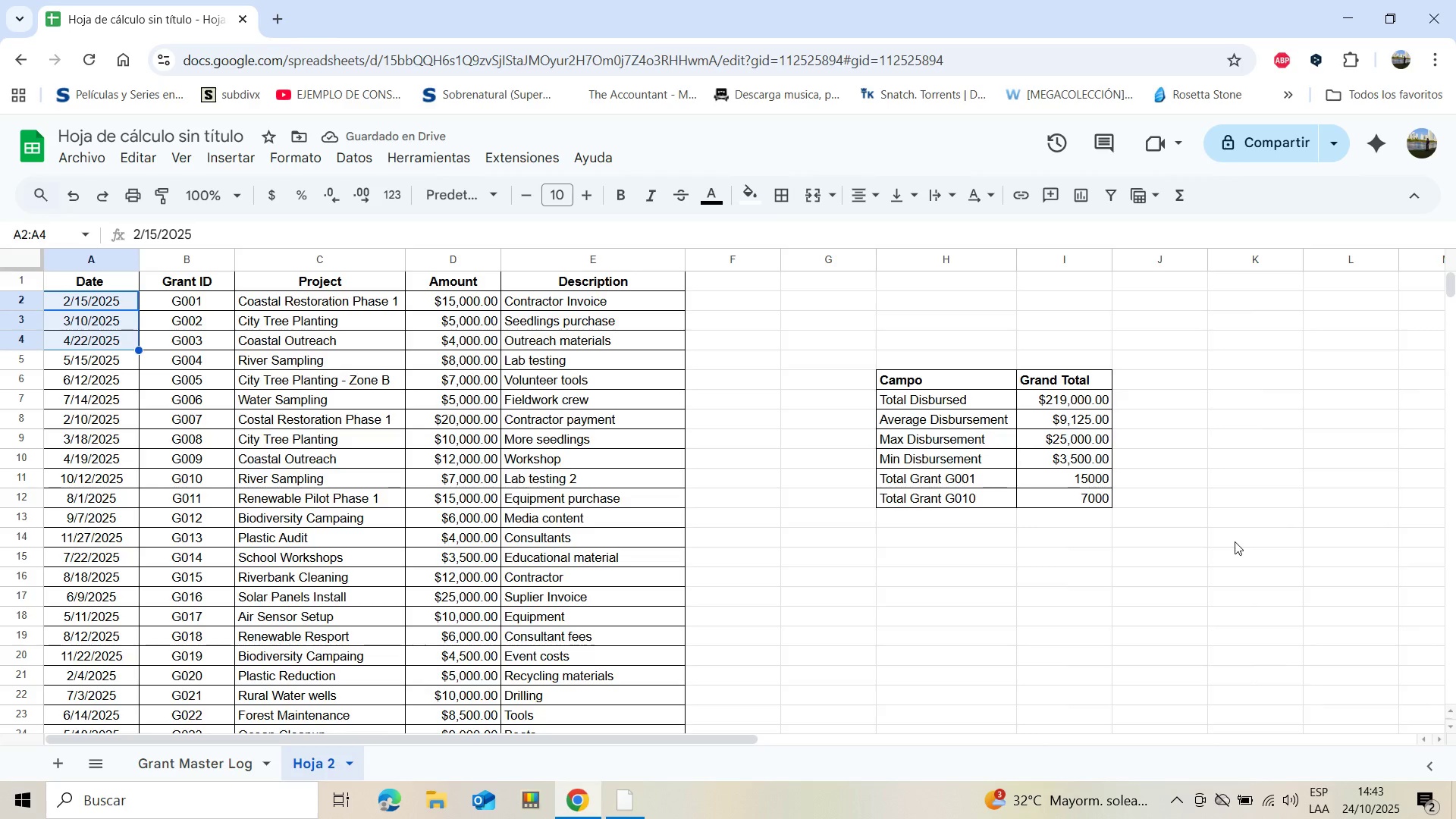 
key(Shift+ArrowDown)
 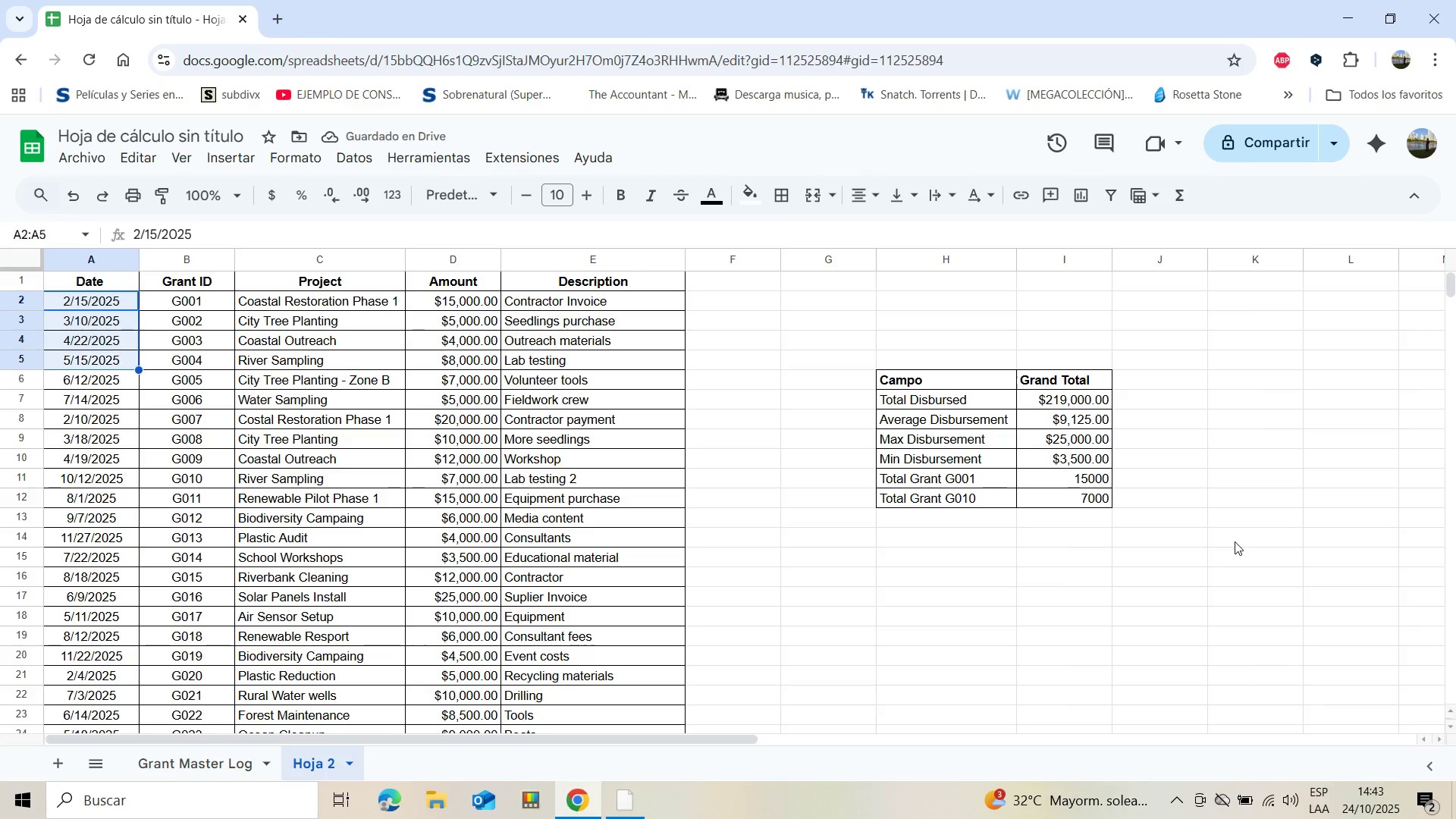 
hold_key(key=ArrowDown, duration=0.87)
 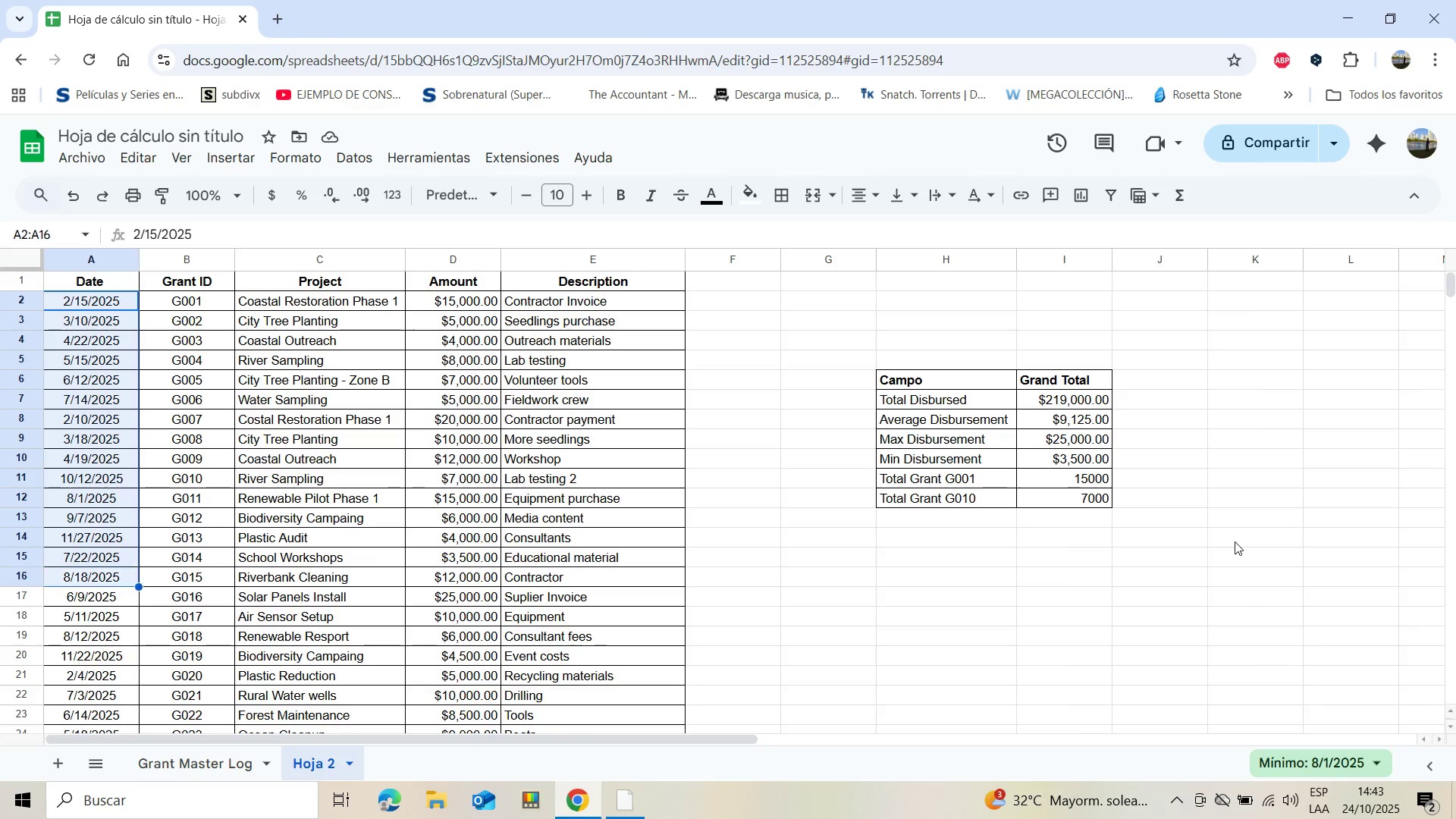 
scroll: coordinate [1235, 541], scroll_direction: up, amount: 1.0
 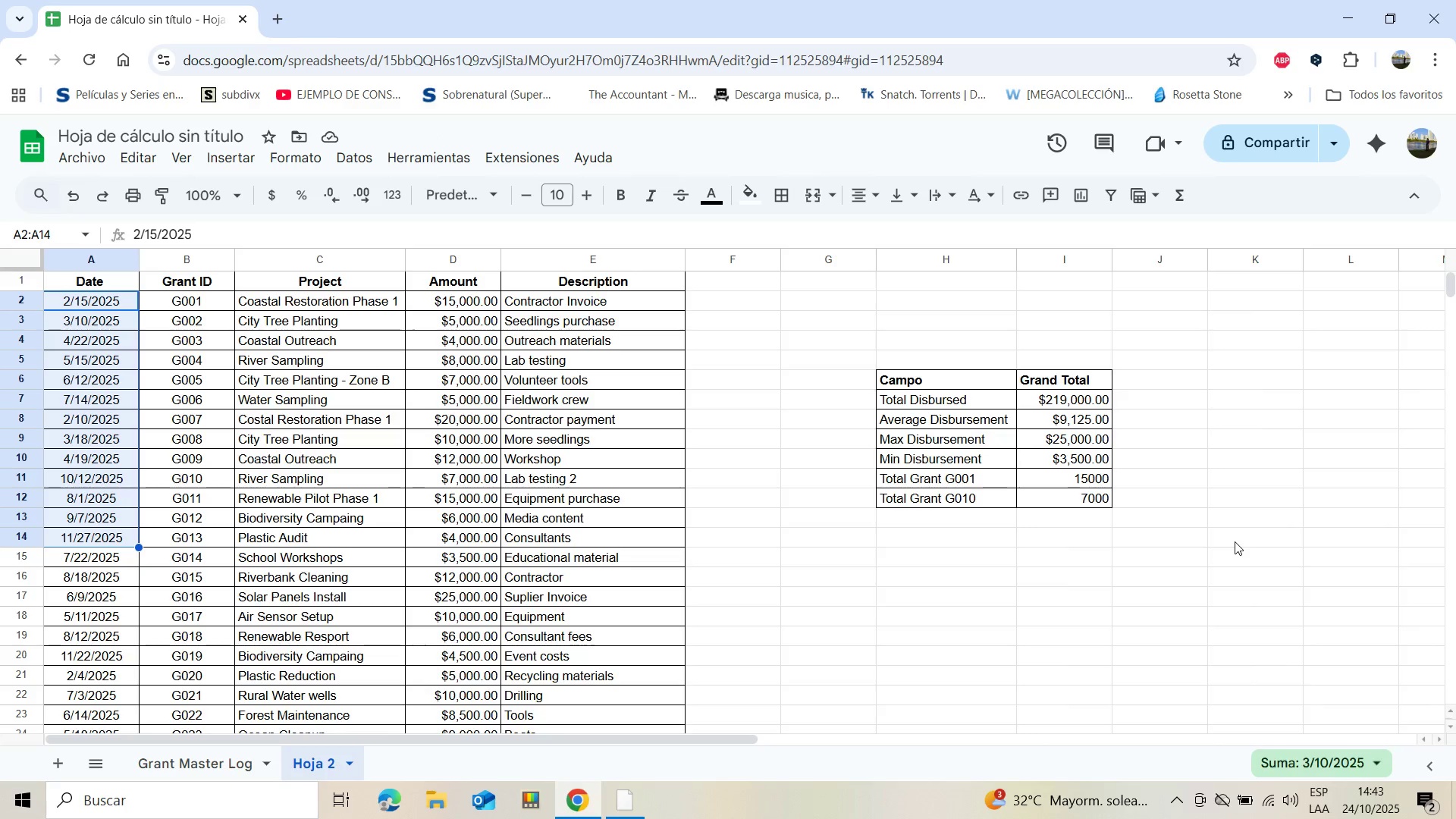 
key(Shift+ArrowDown)
 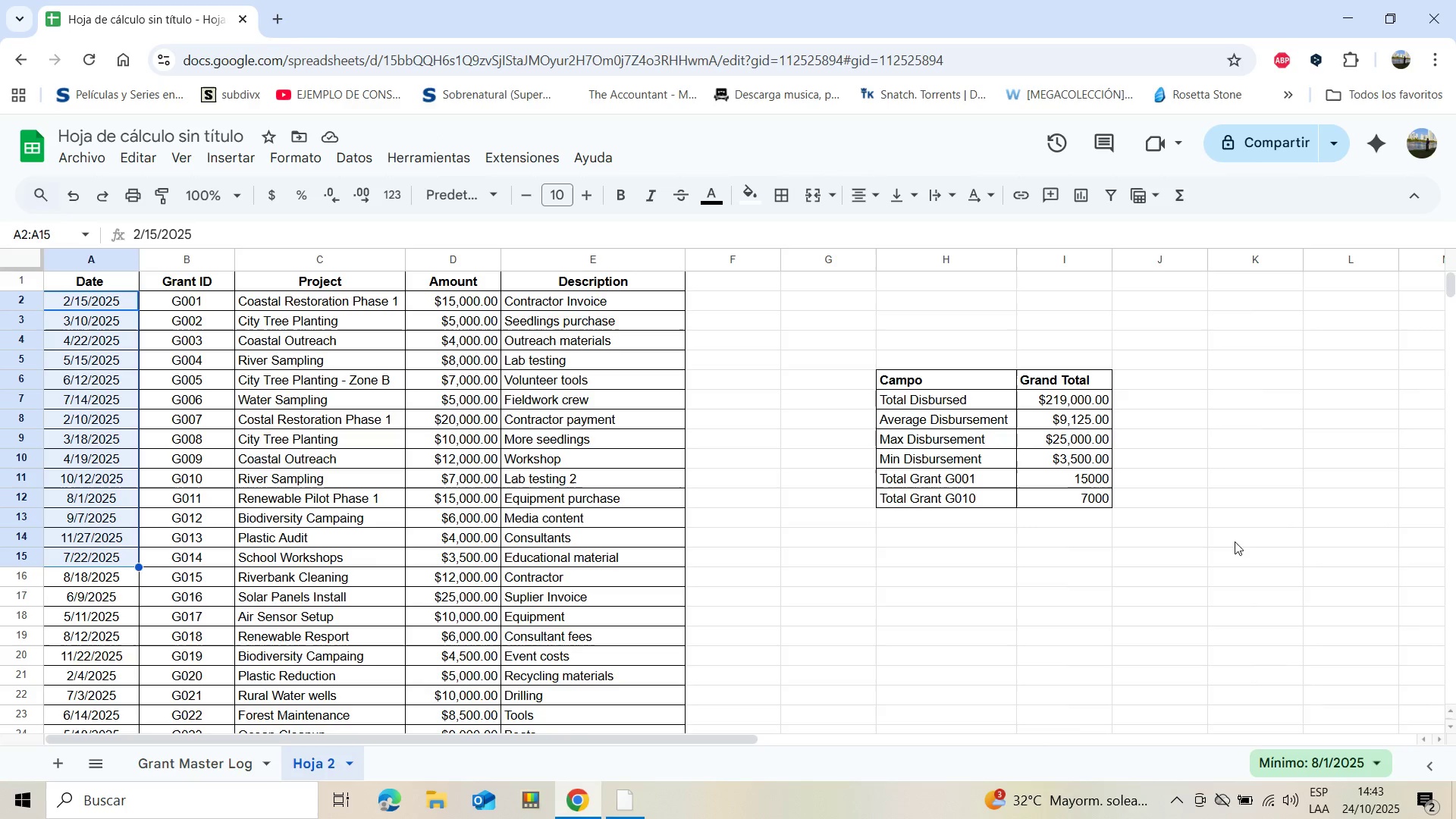 
key(Shift+ArrowDown)
 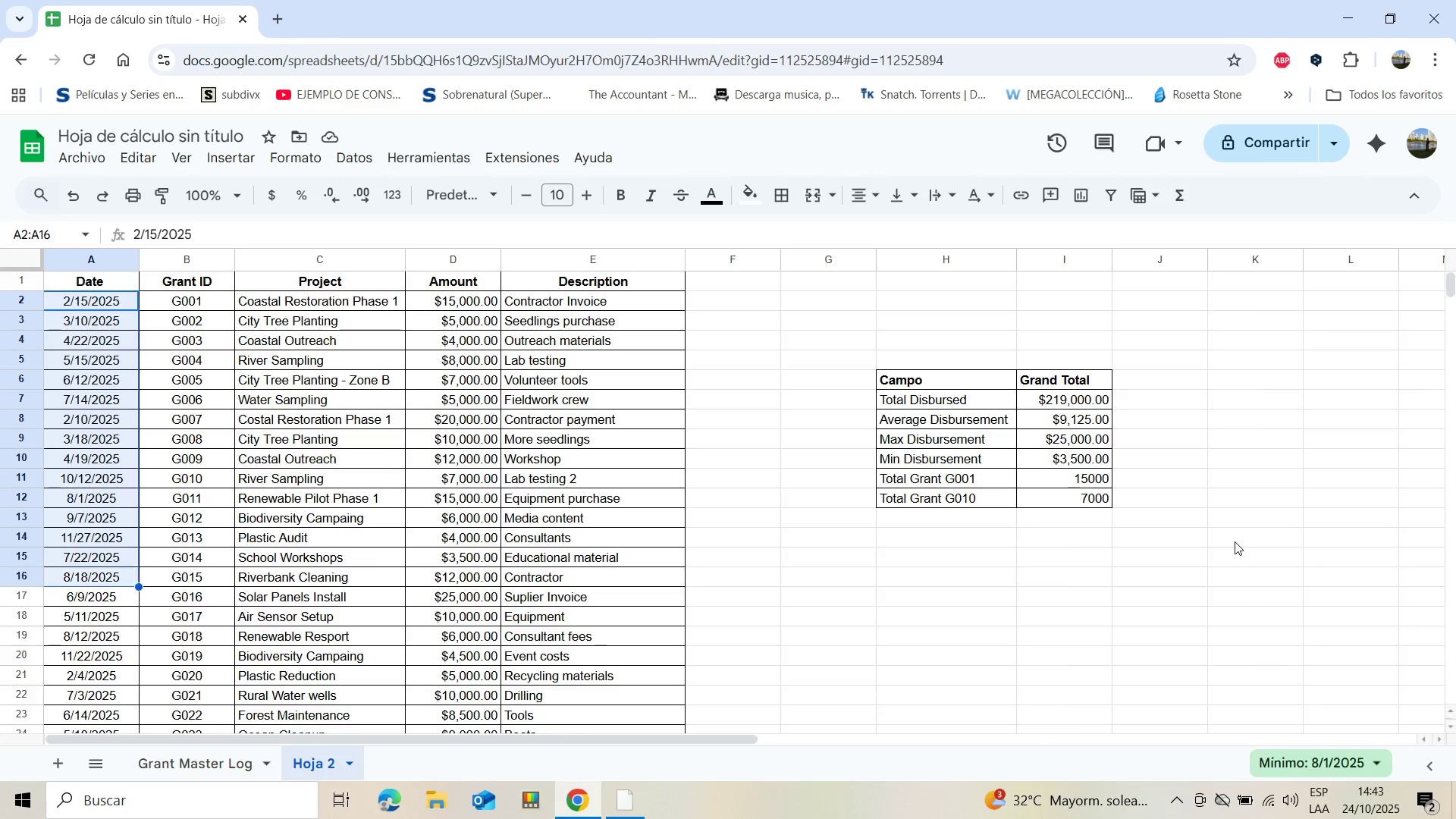 
key(Shift+ArrowDown)
 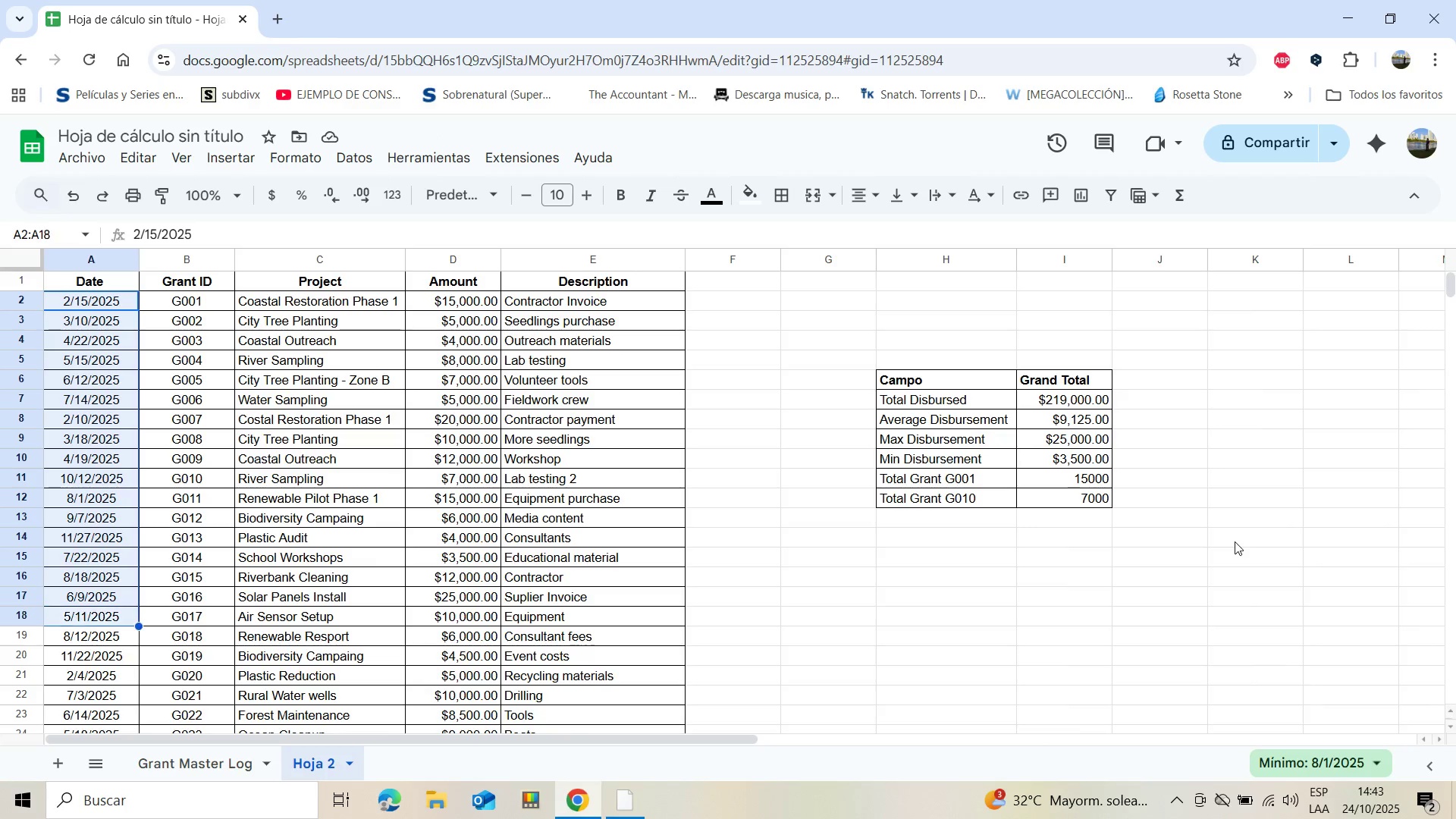 
key(Shift+ArrowDown)
 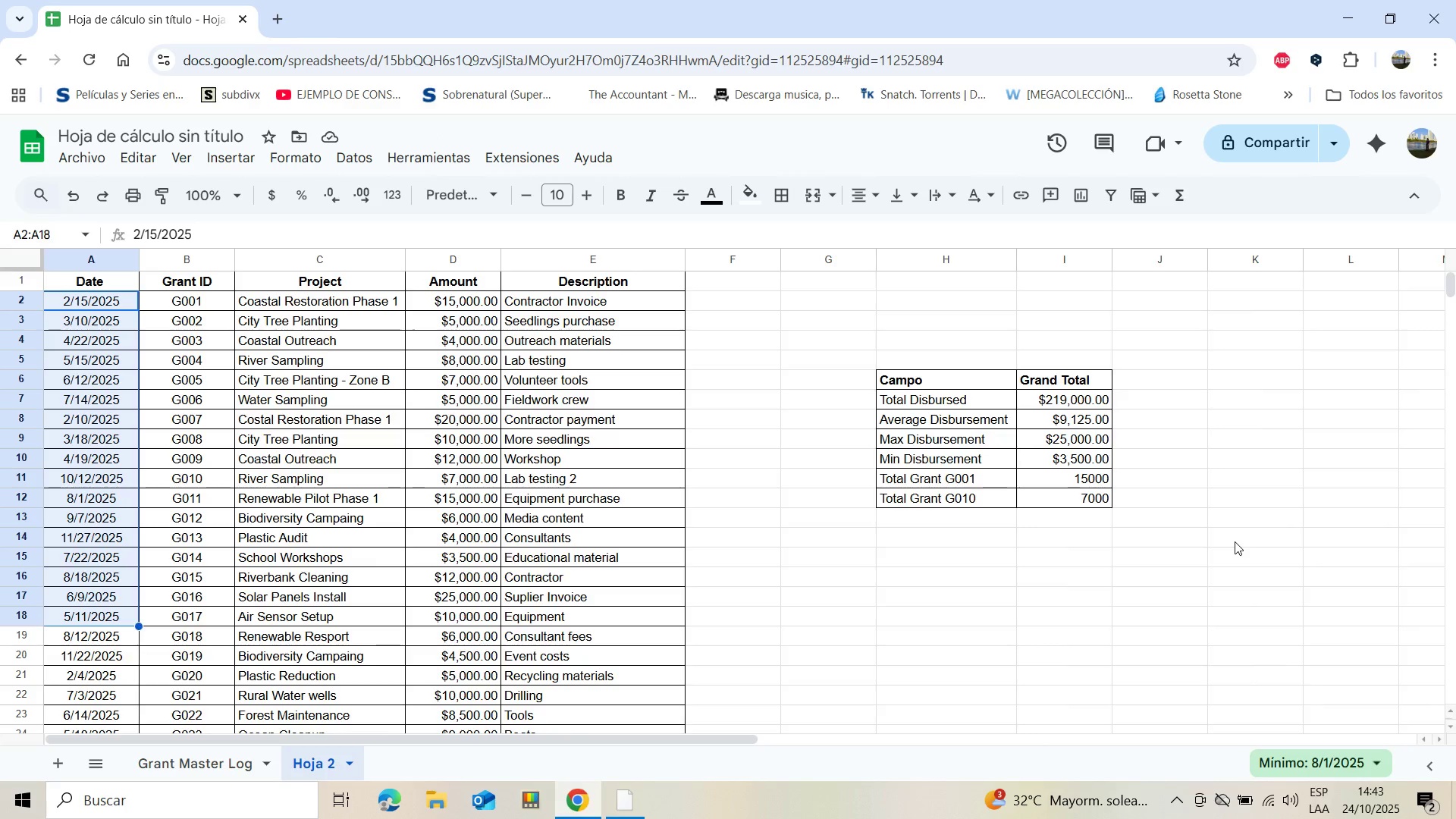 
key(Shift+ArrowDown)
 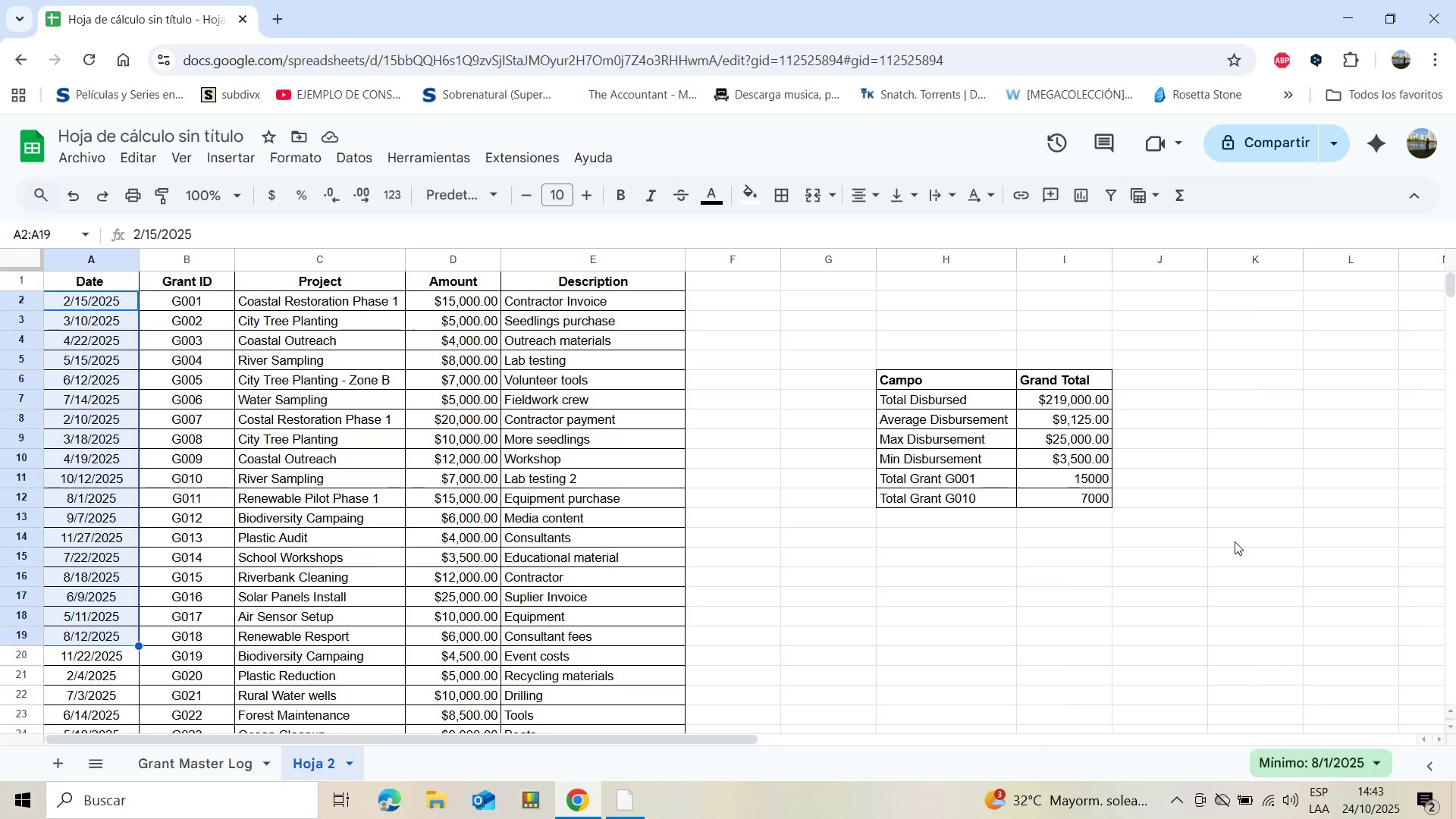 
key(Shift+ArrowDown)
 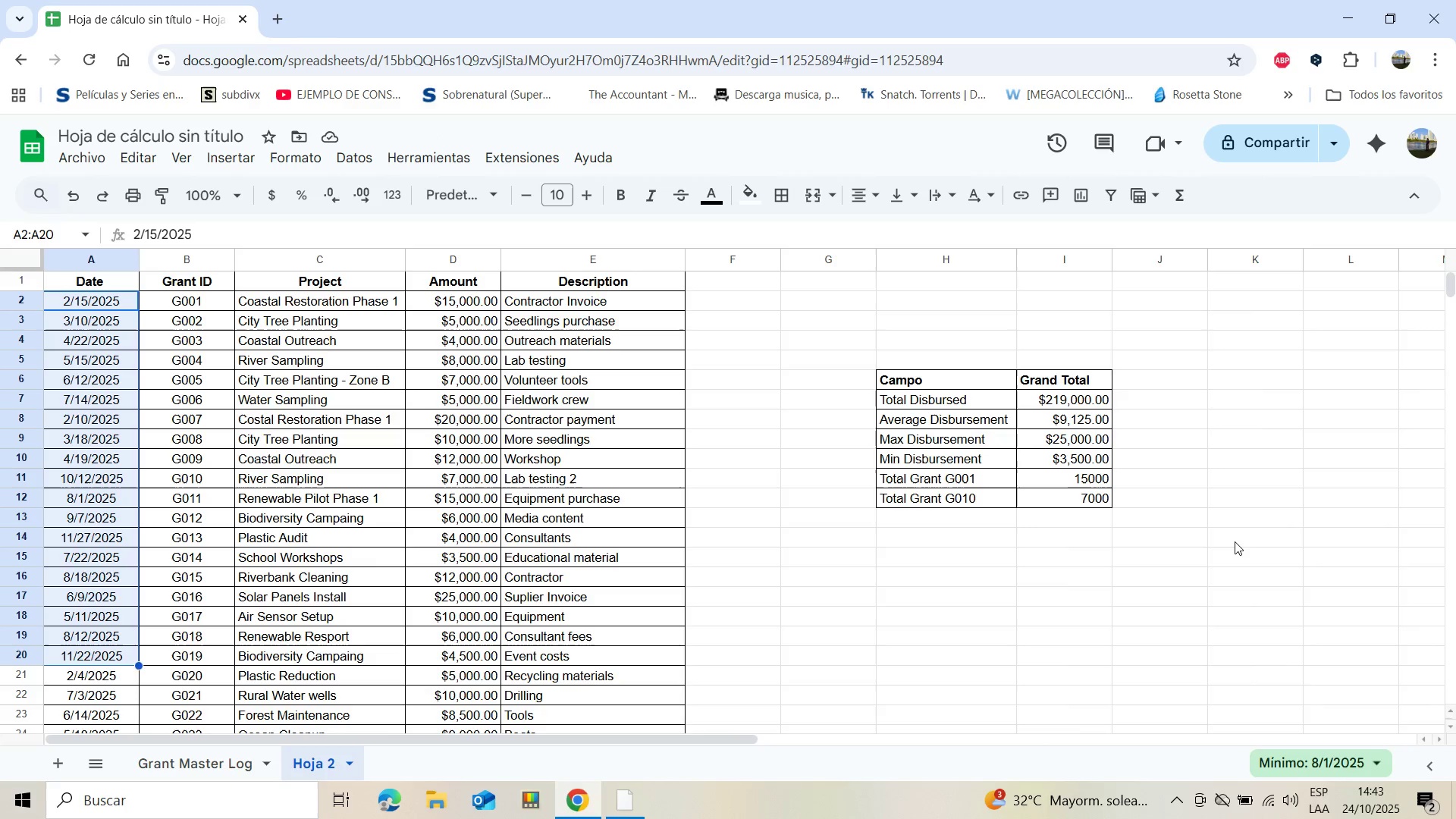 
key(Shift+ArrowDown)
 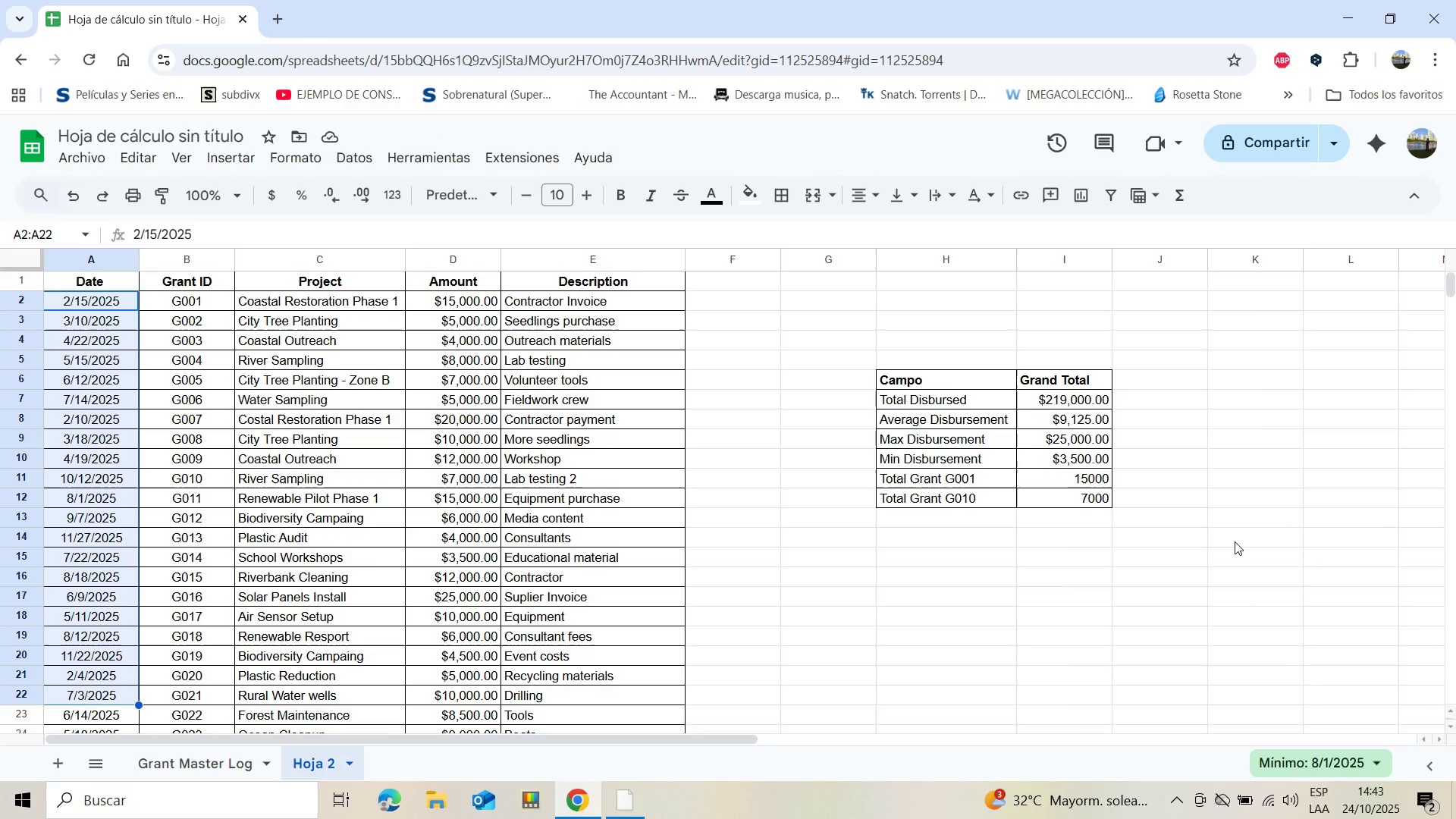 
key(Shift+ArrowDown)
 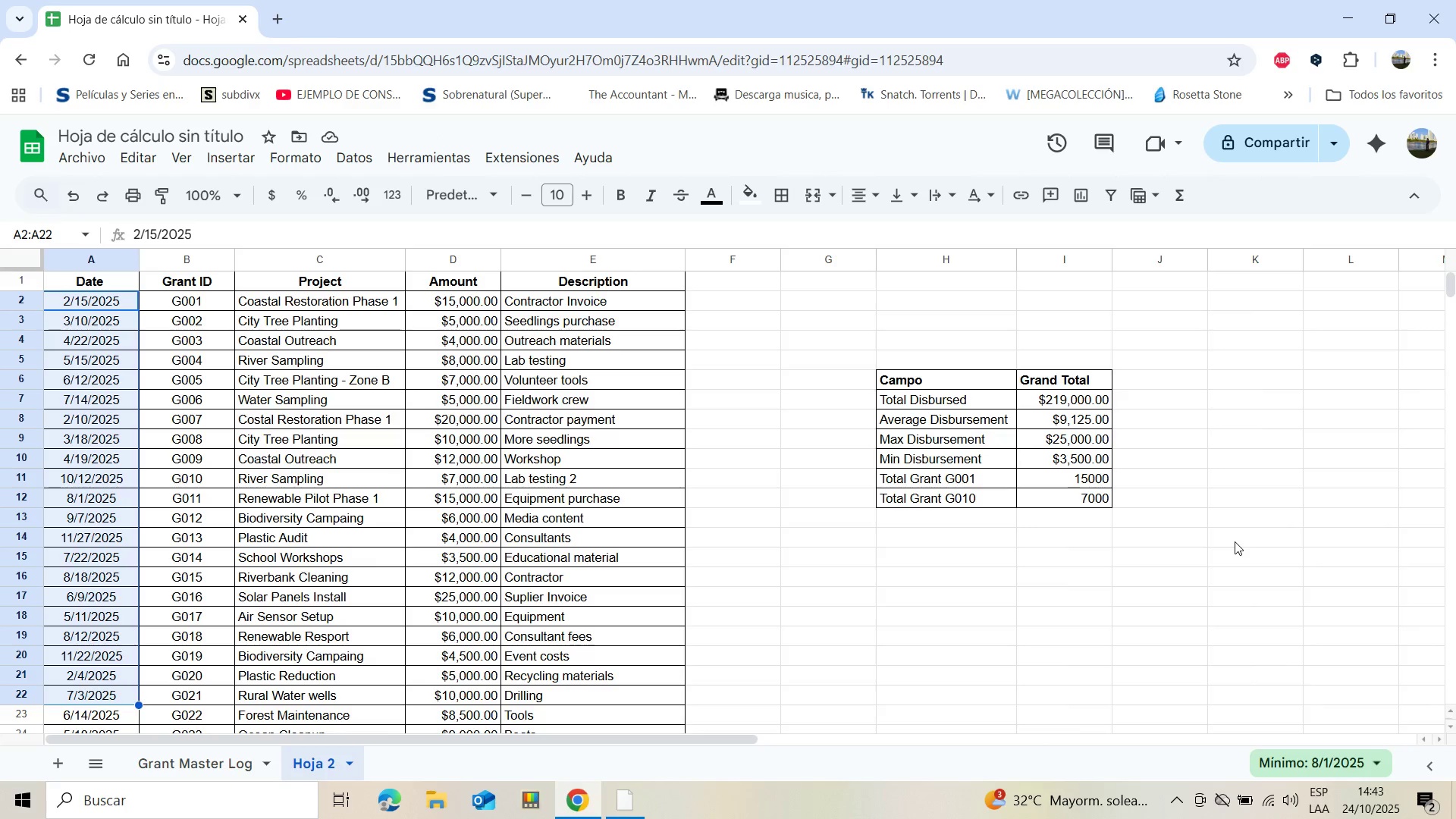 
key(Shift+ArrowDown)
 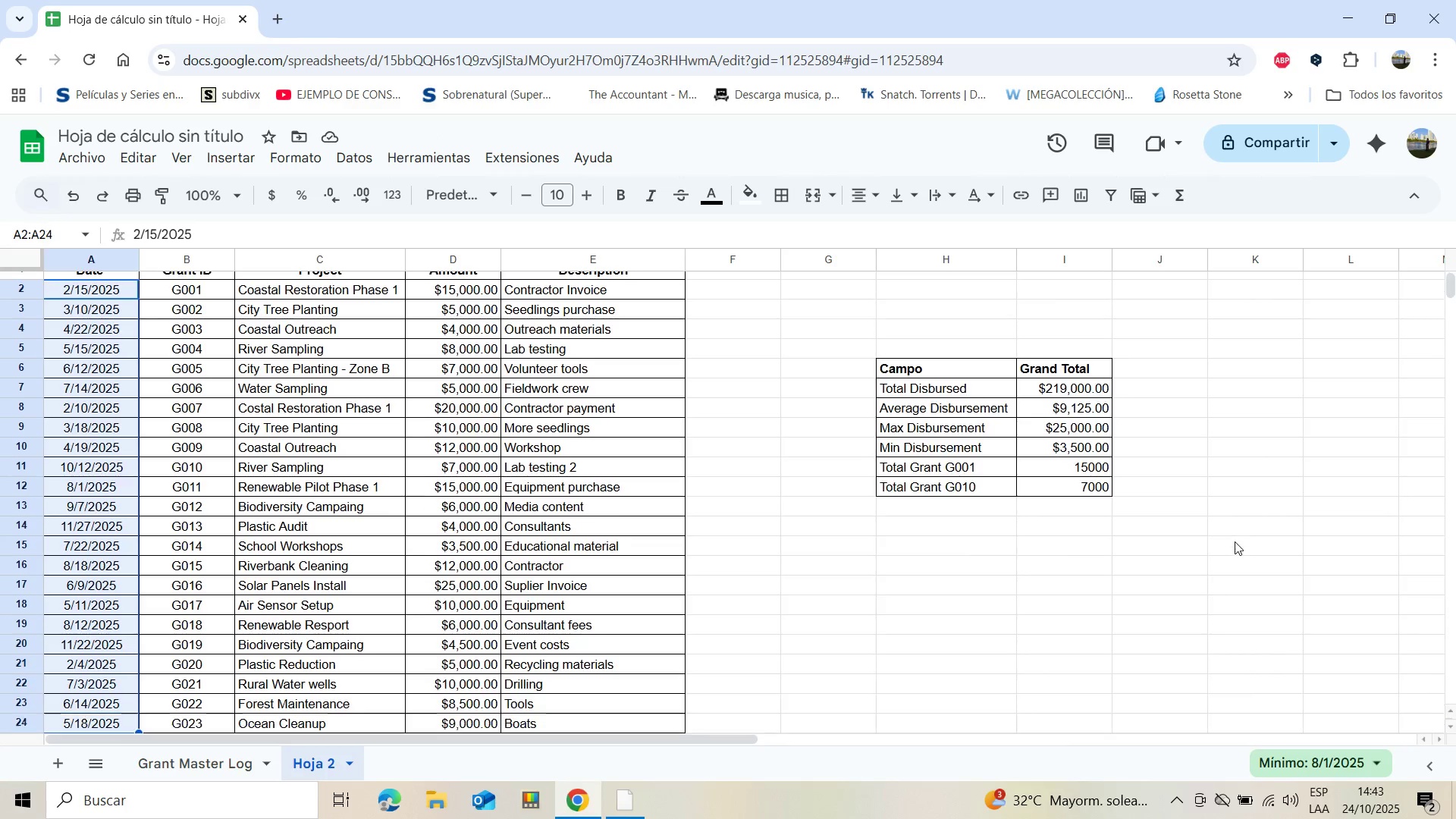 
key(Shift+ArrowDown)
 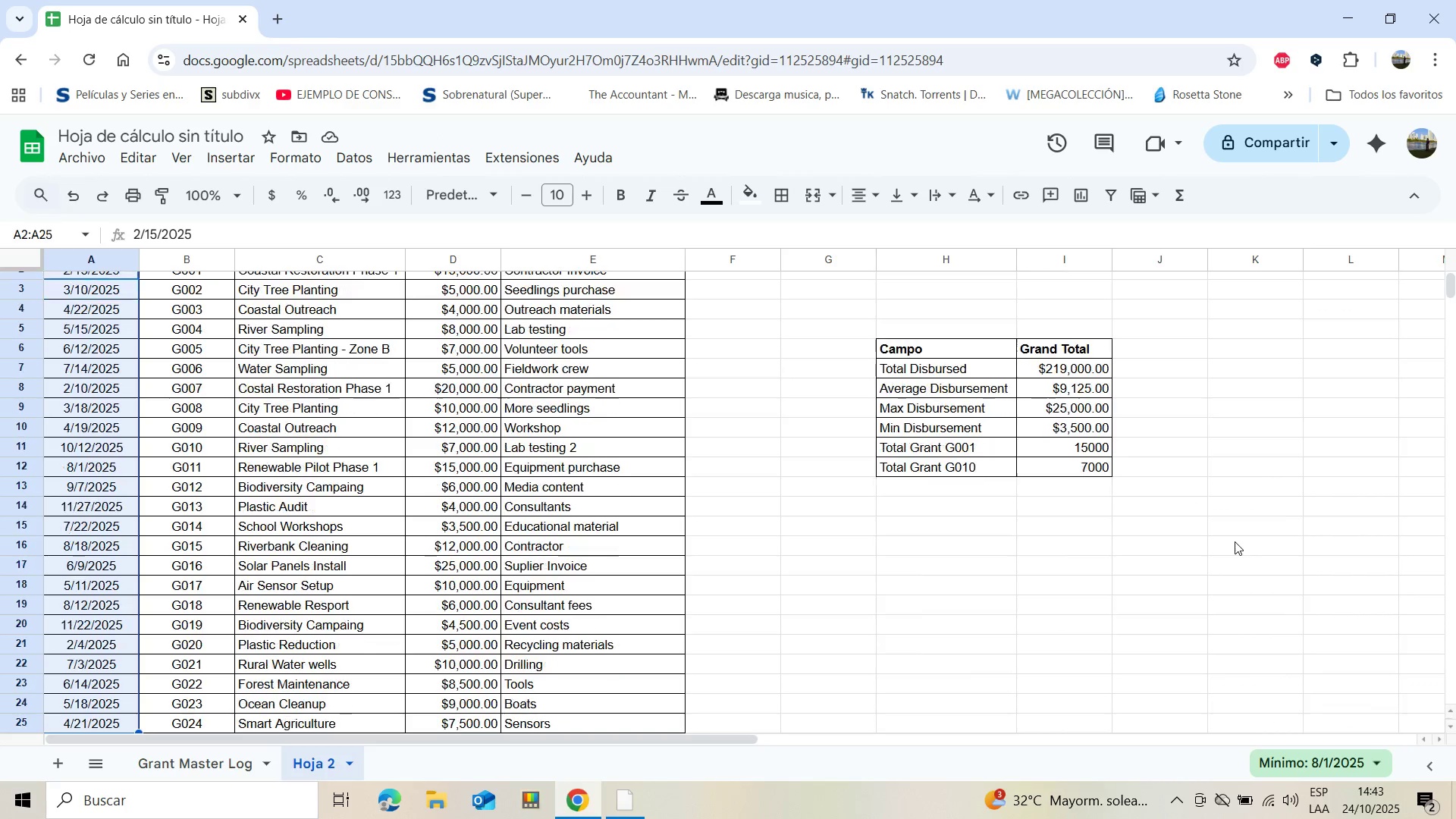 
key(Shift+ArrowDown)
 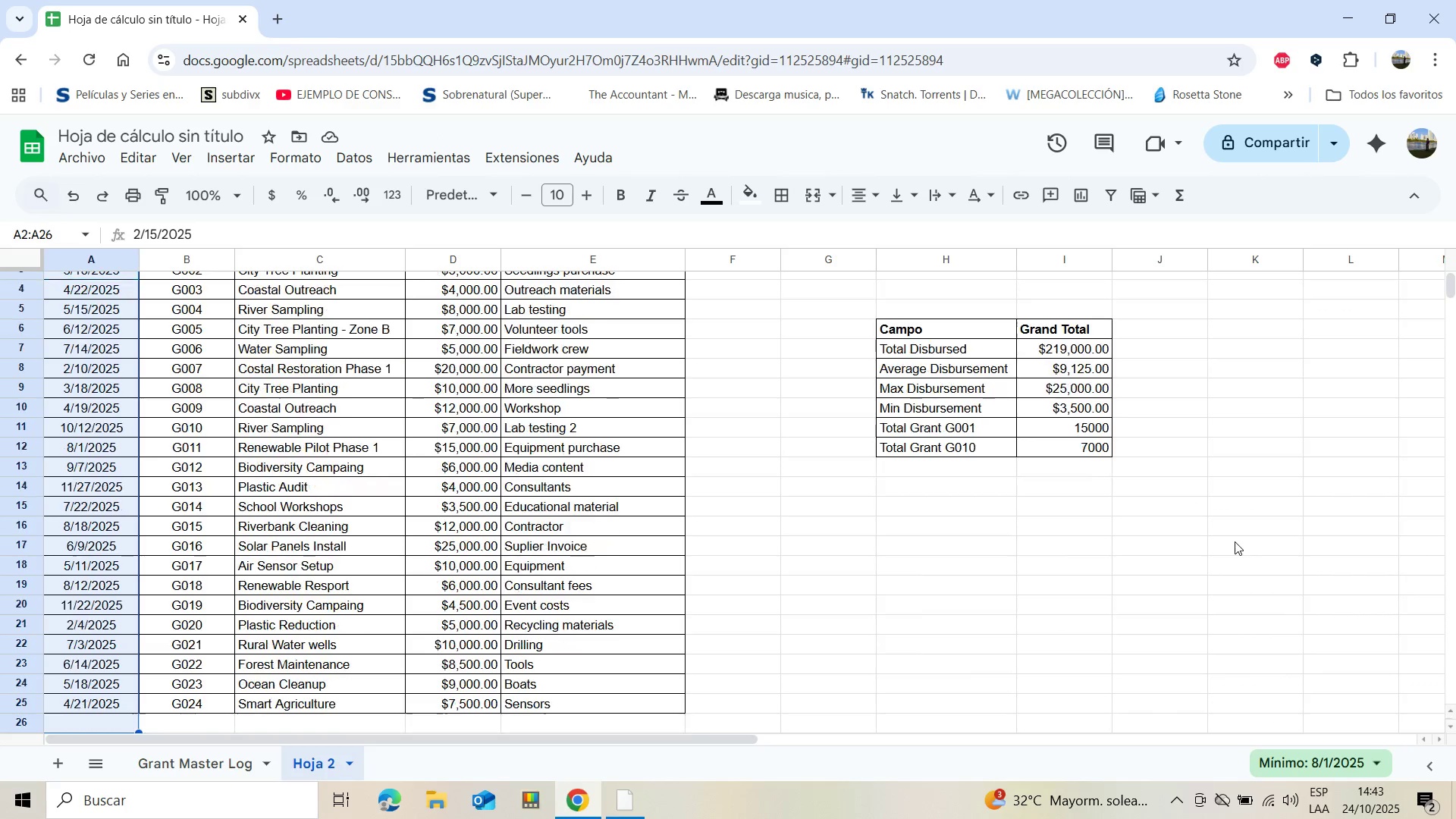 
key(Shift+ArrowDown)
 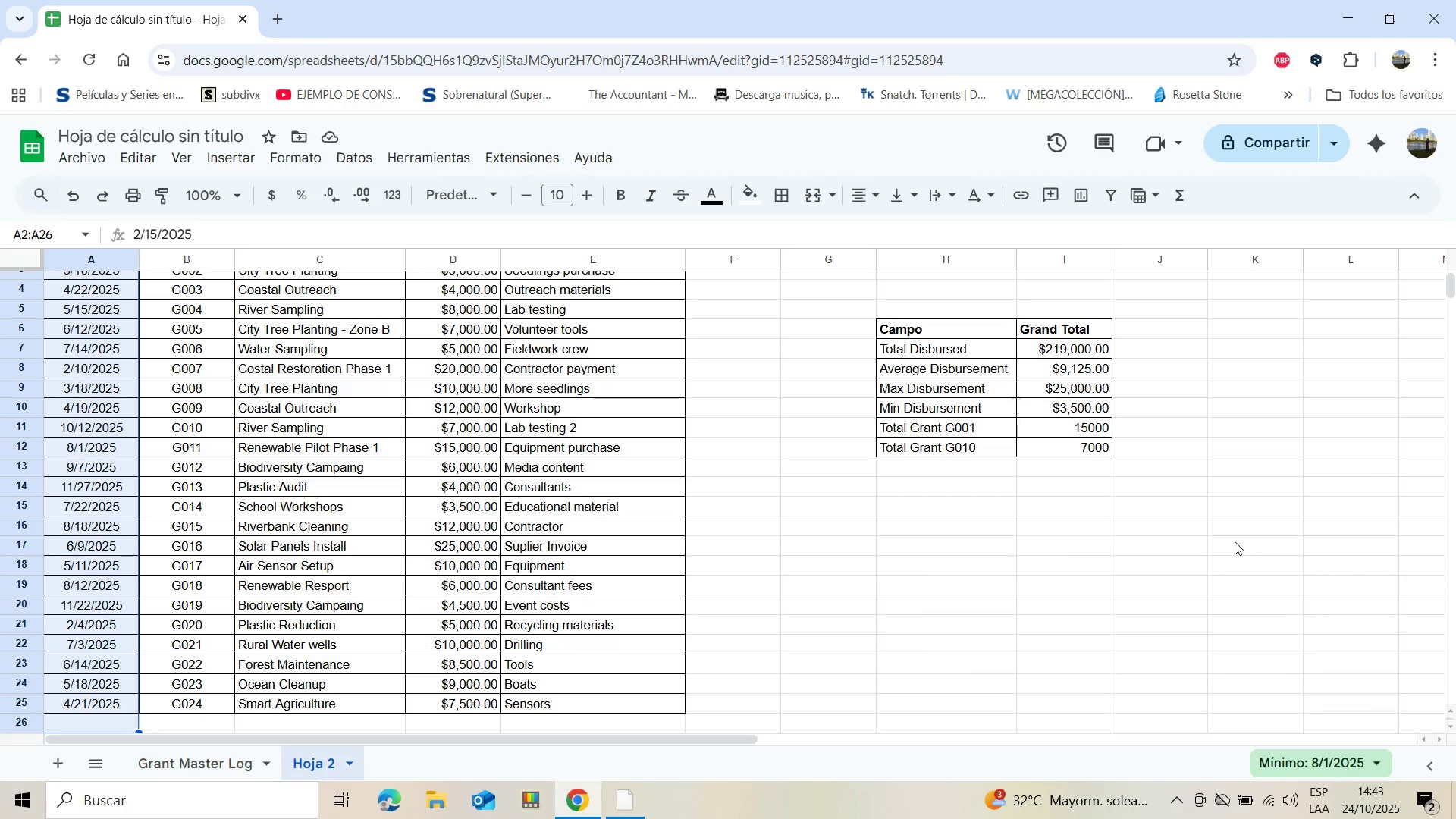 
key(Shift+ArrowUp)
 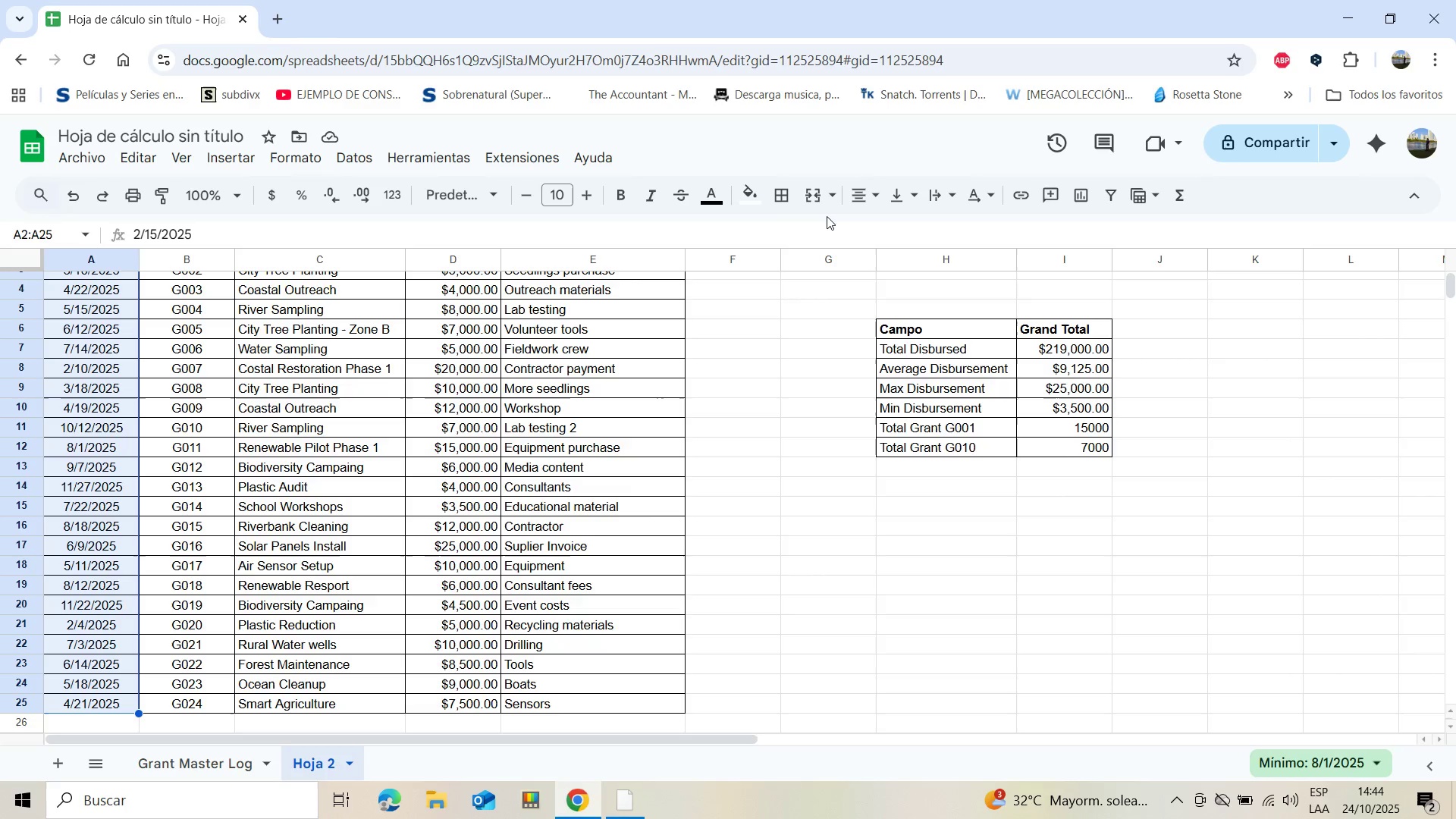 
wait(5.19)
 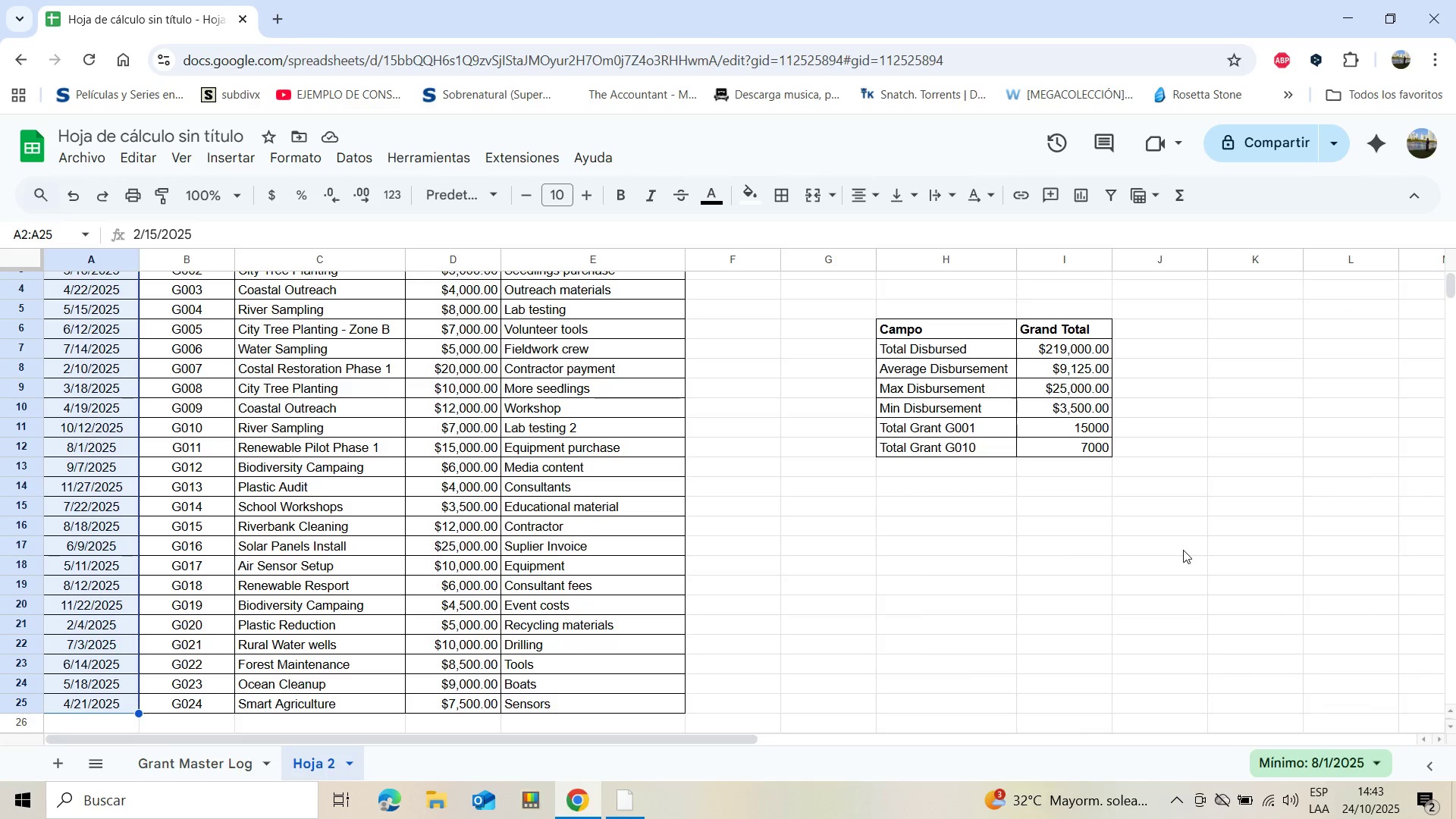 
left_click([861, 202])
 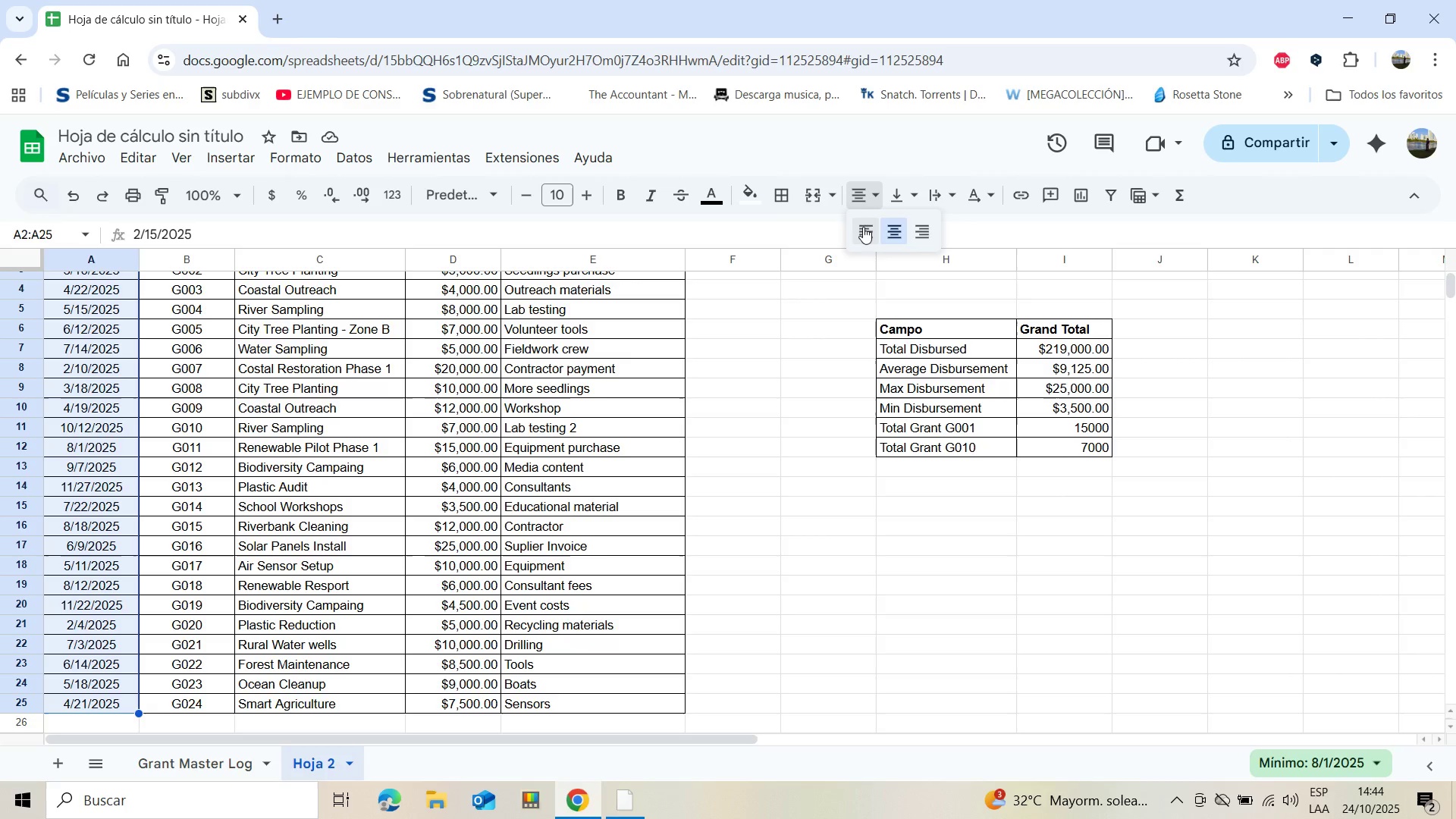 
left_click([863, 227])
 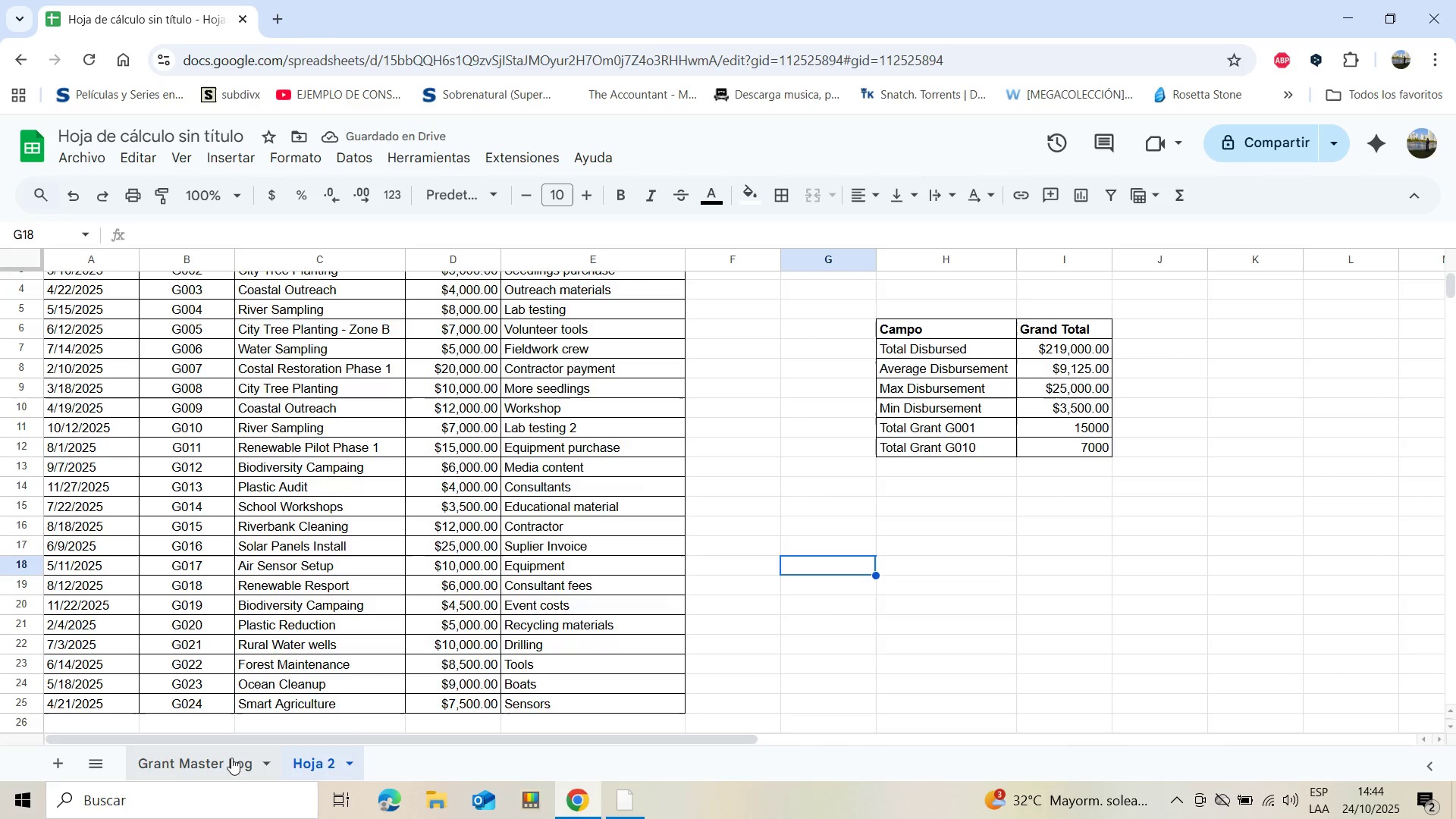 
wait(5.1)
 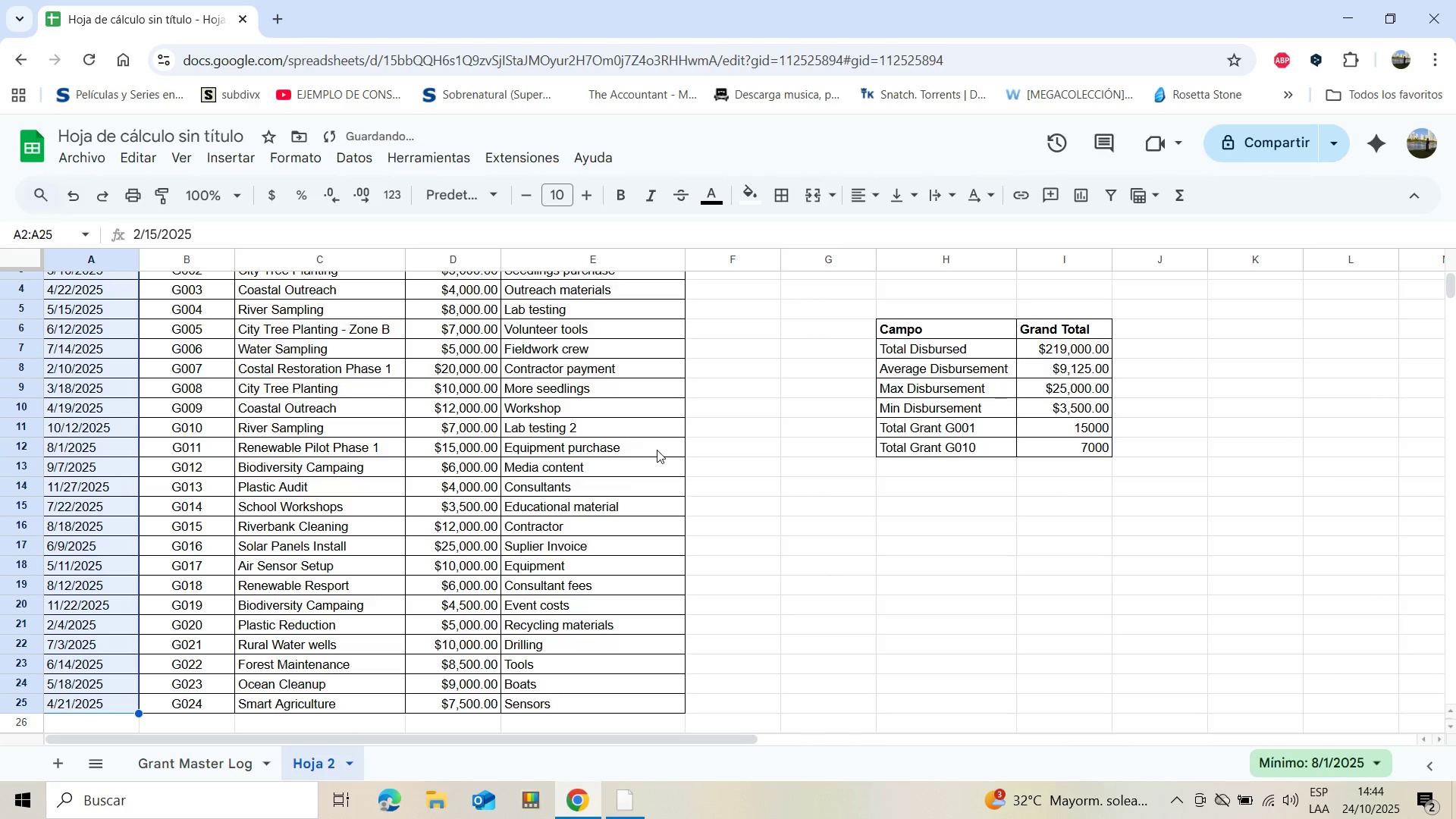 
double_click([321, 761])
 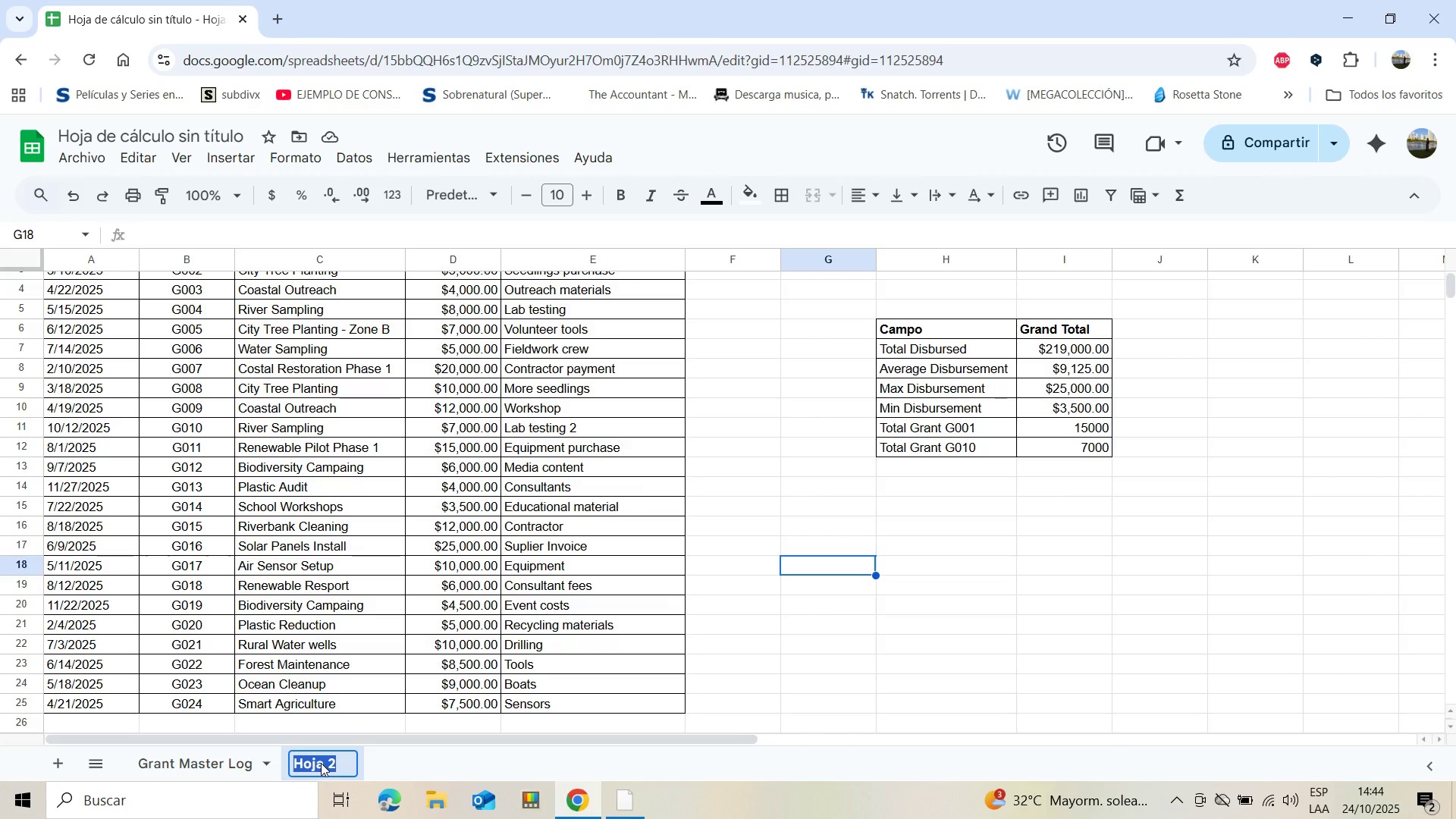 
wait(8.21)
 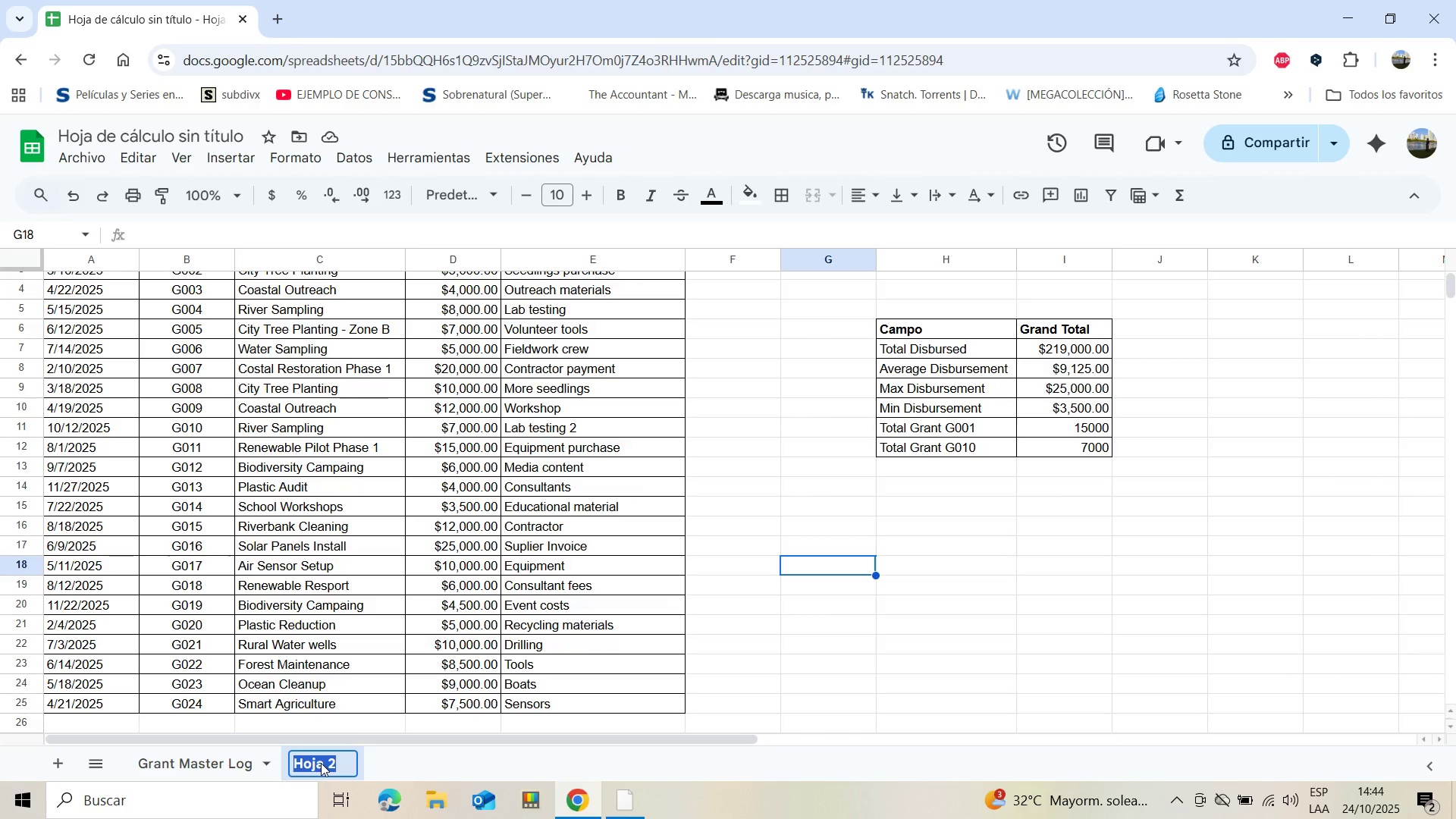 
type(Disbursemen)
 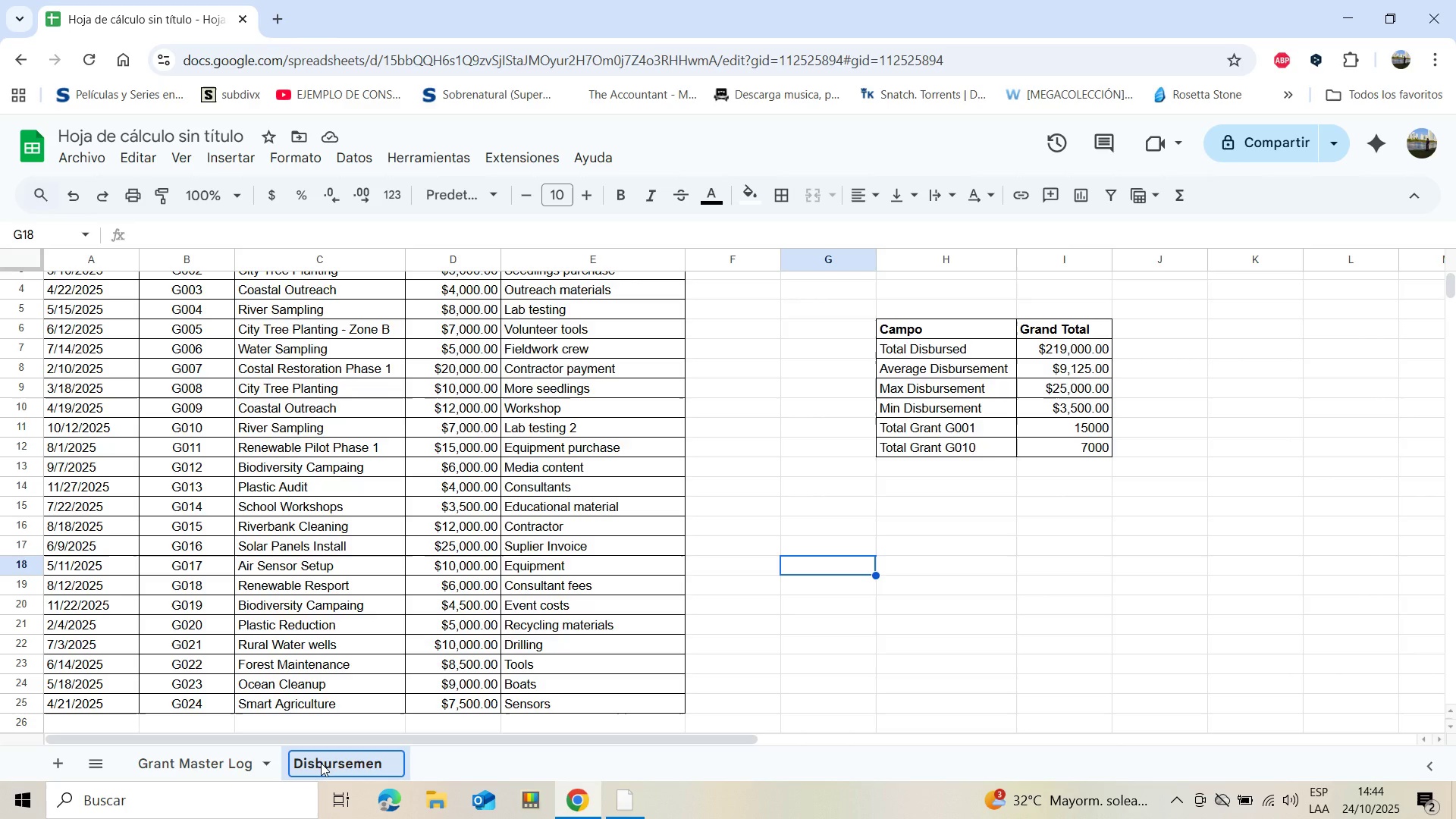 
type(t register)
 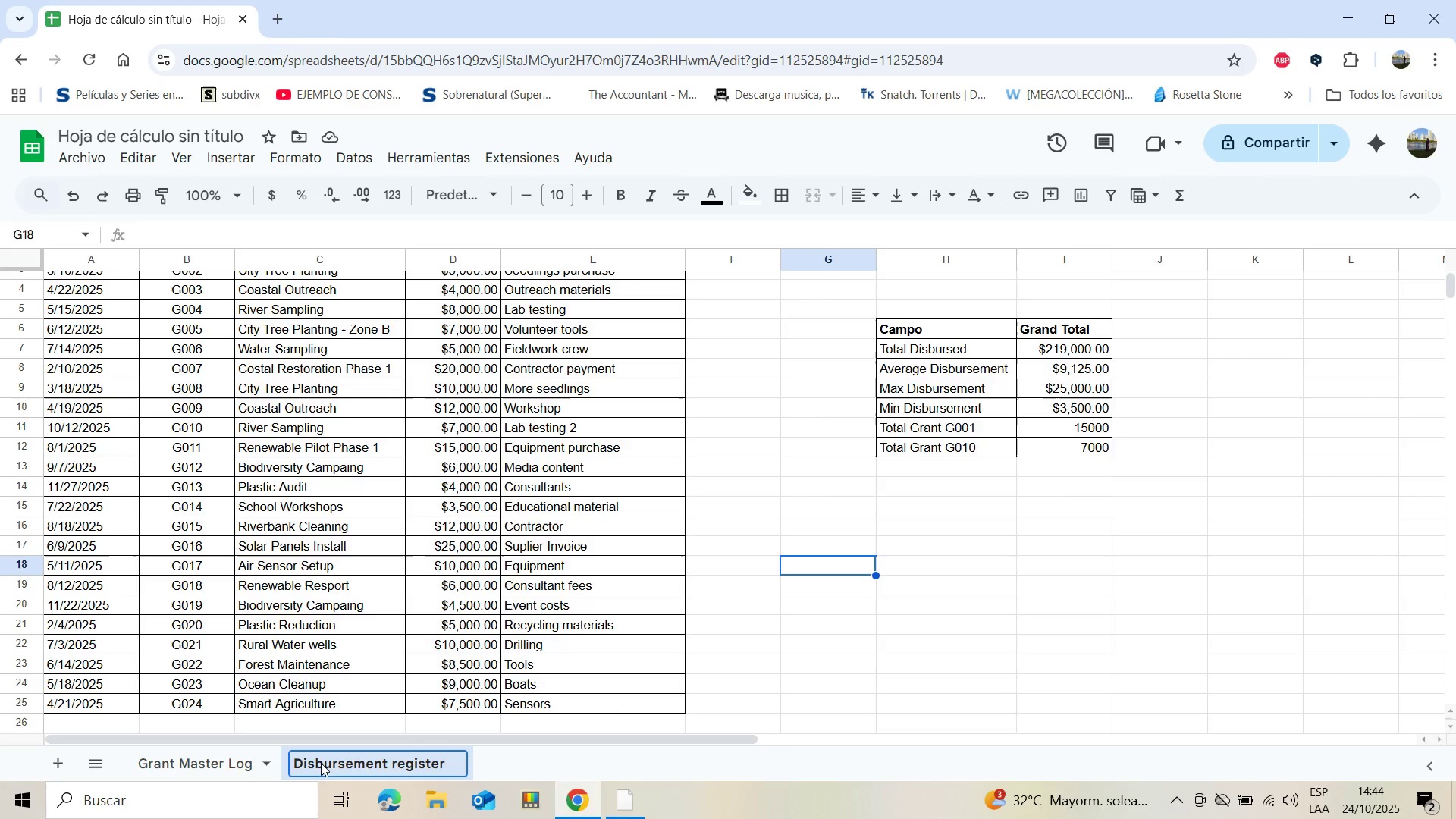 
key(Enter)
 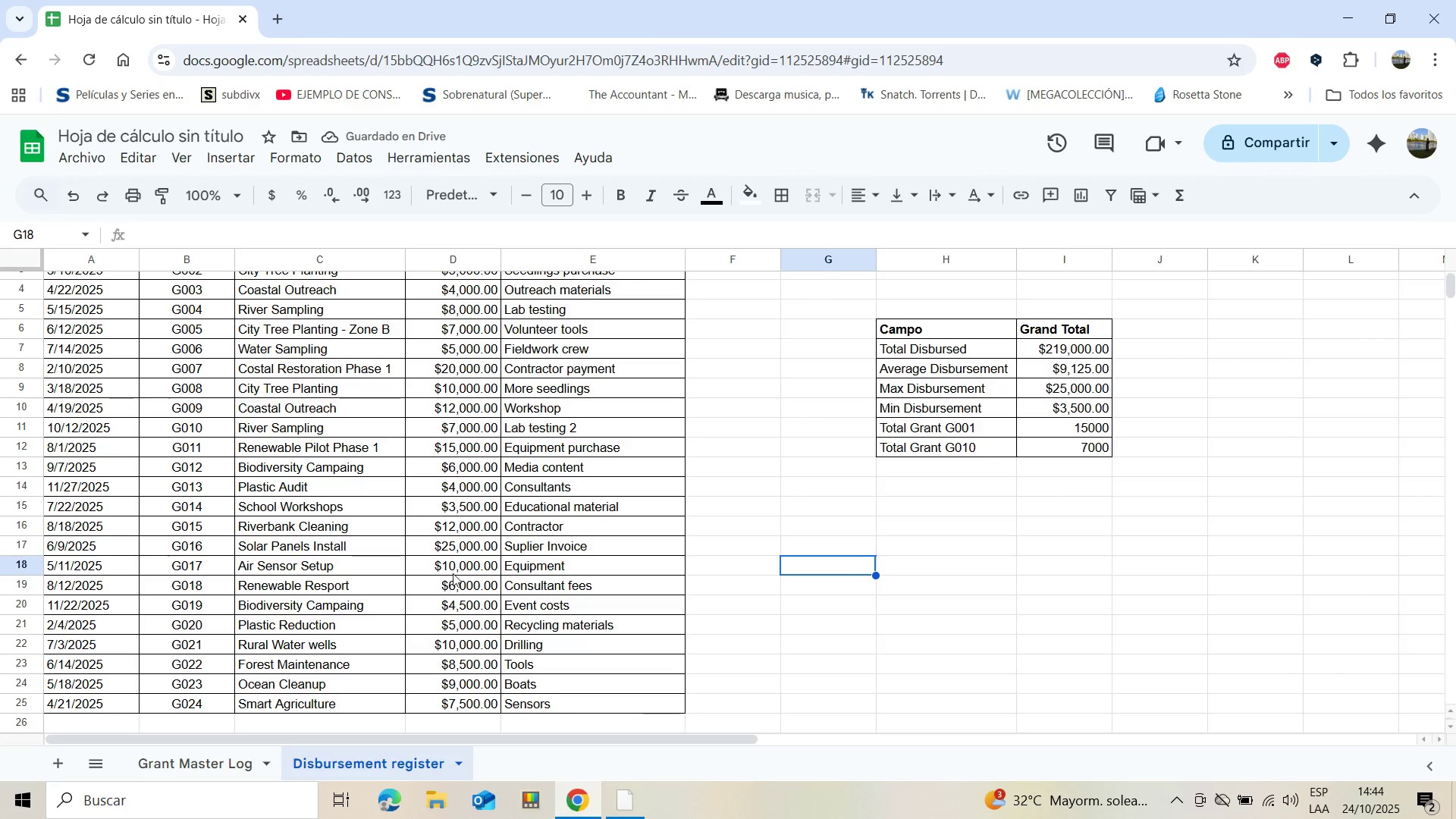 
scroll: coordinate [378, 460], scroll_direction: up, amount: 6.0
 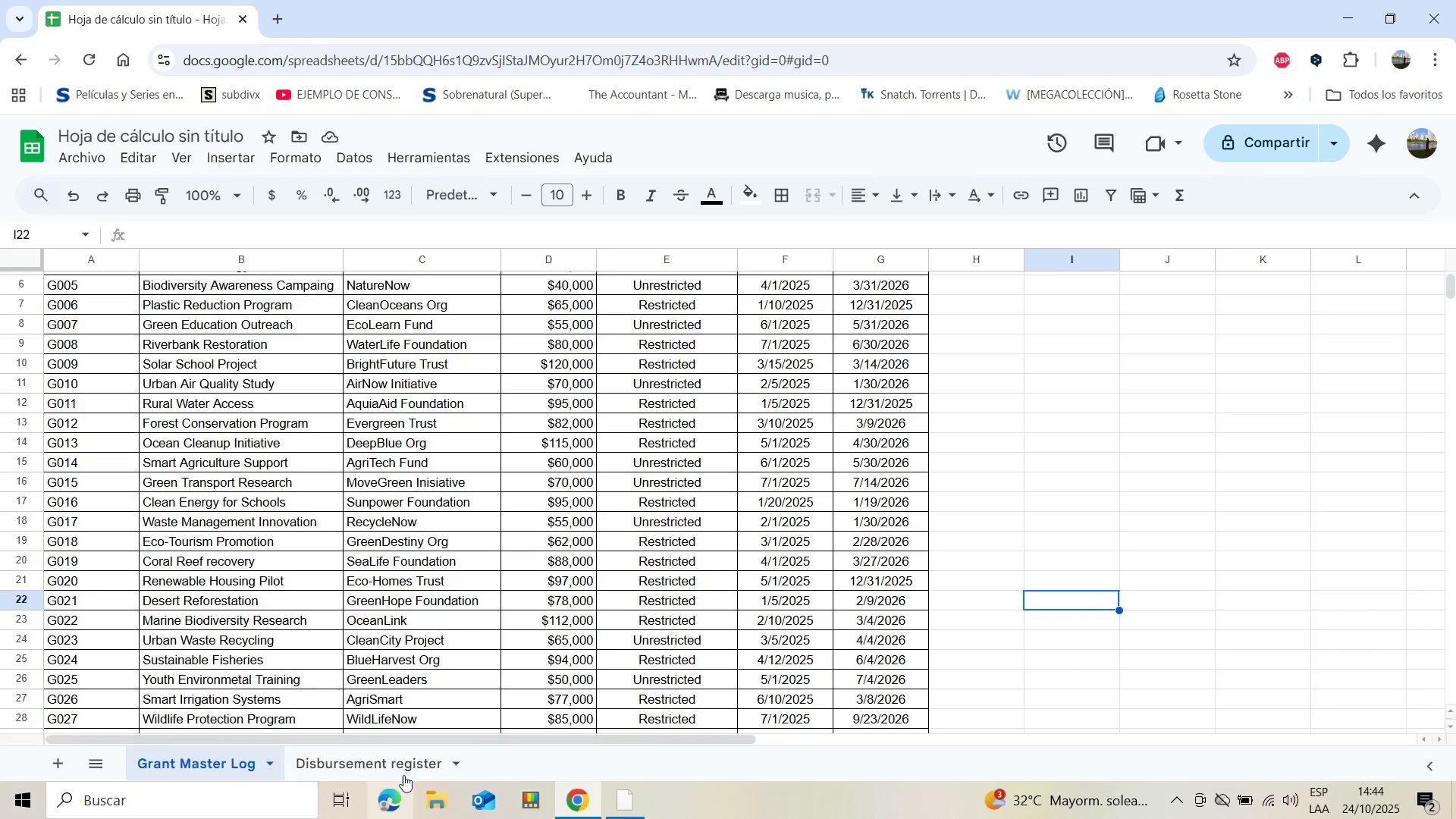 
left_click_drag(start_coordinate=[390, 741], to_coordinate=[372, 739])
 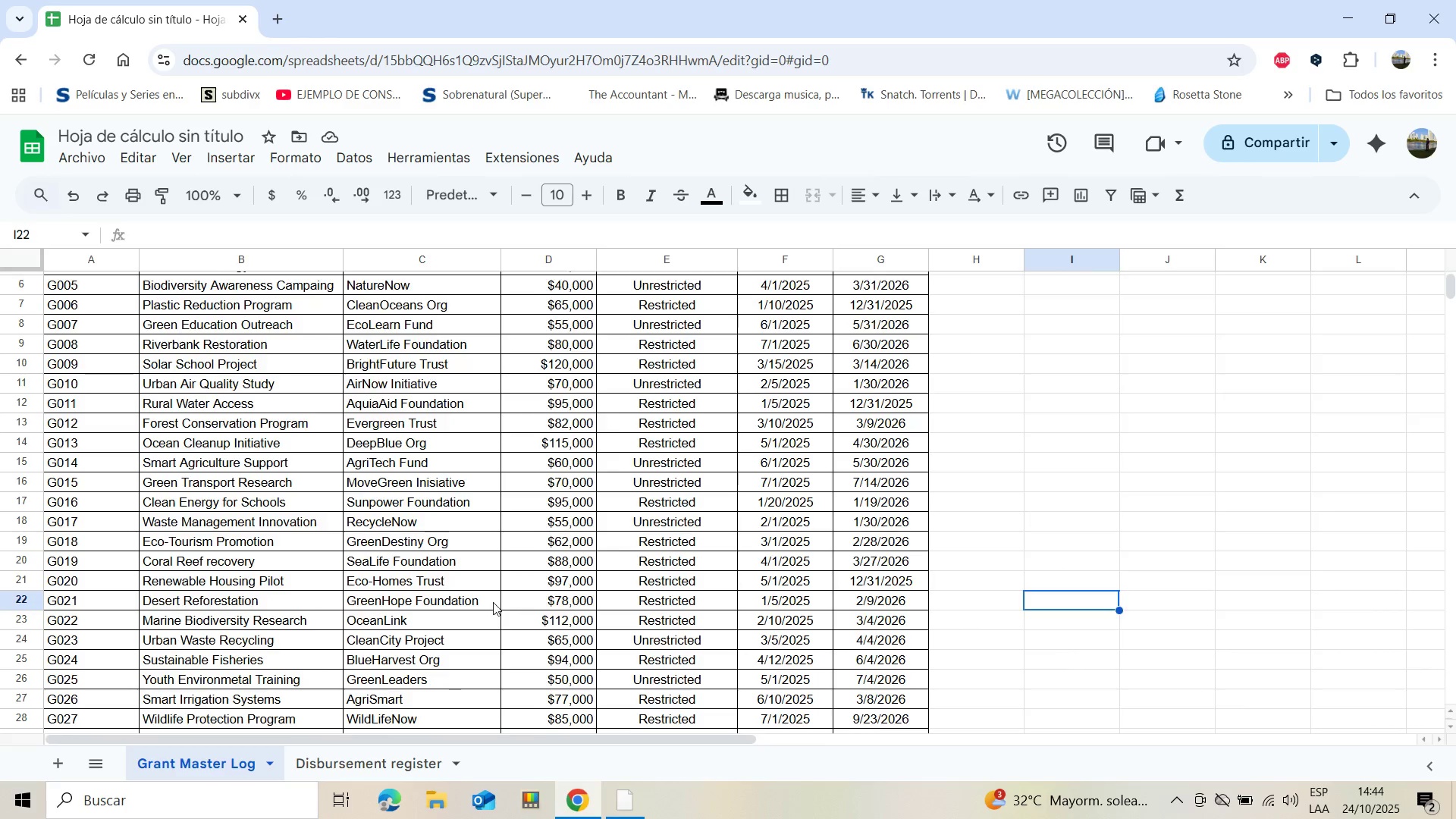 
scroll: coordinate [499, 602], scroll_direction: up, amount: 4.0